 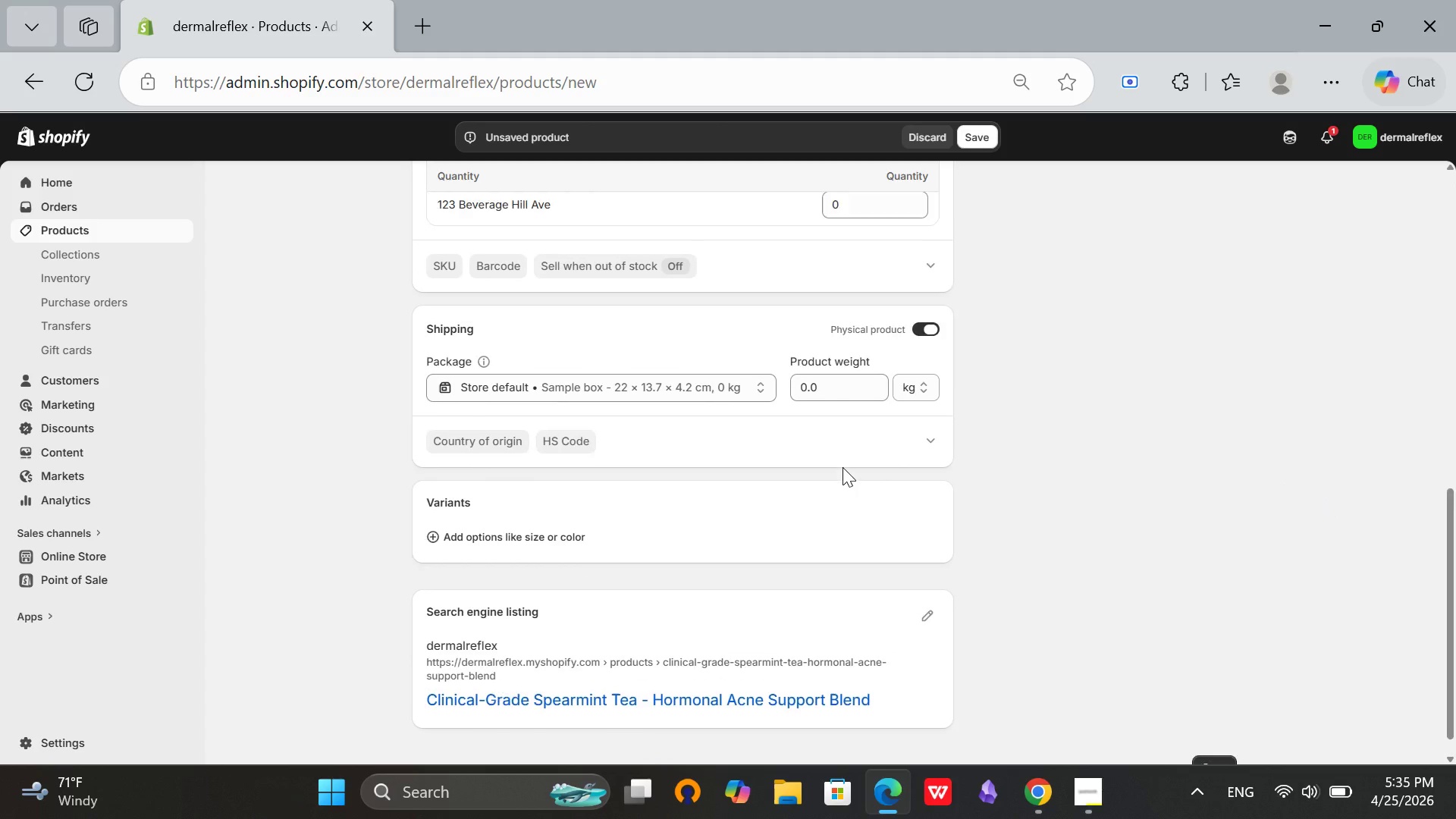 
scroll: coordinate [827, 579], scroll_direction: down, amount: 2.0
 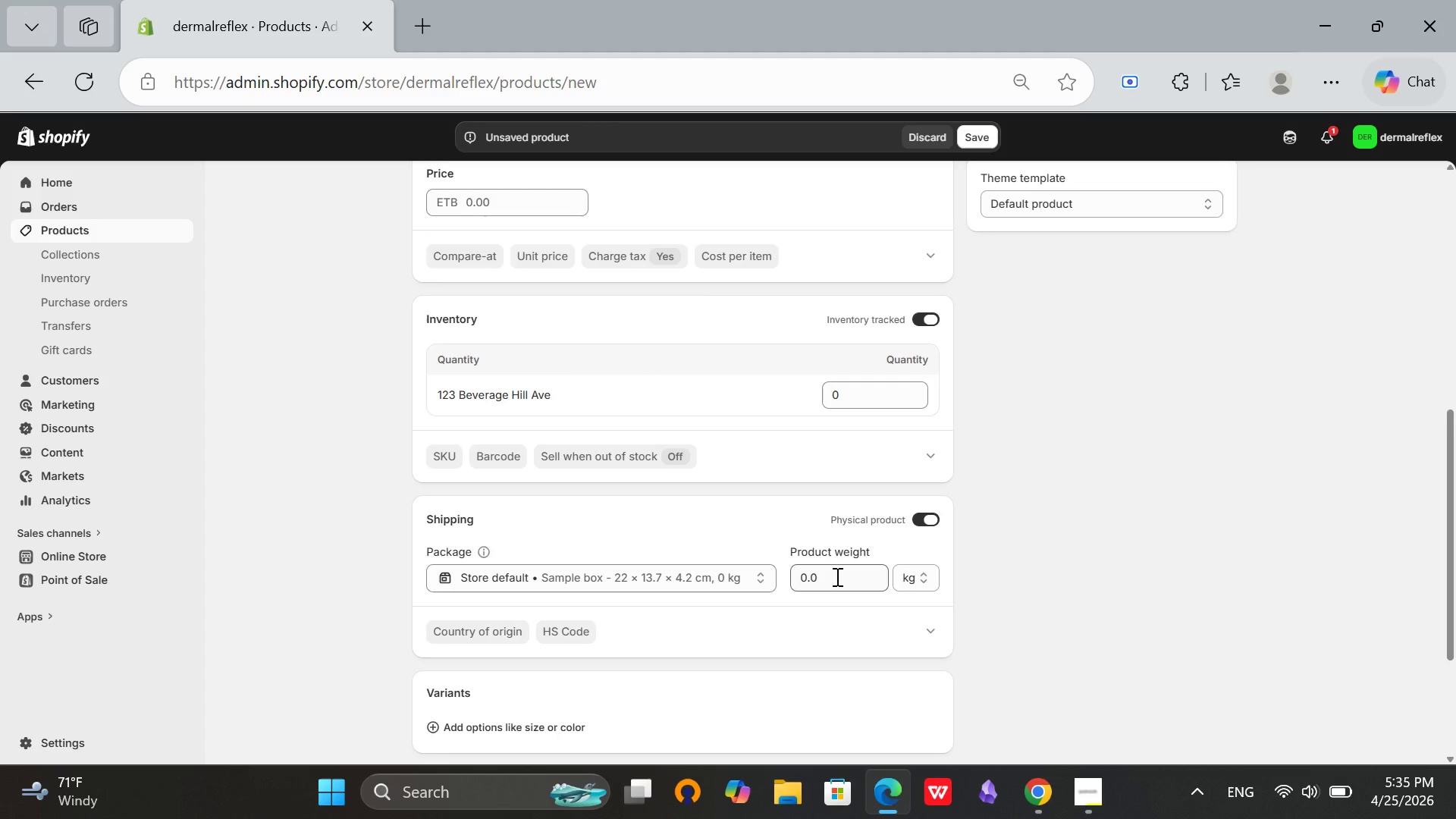 
left_click([836, 576])
 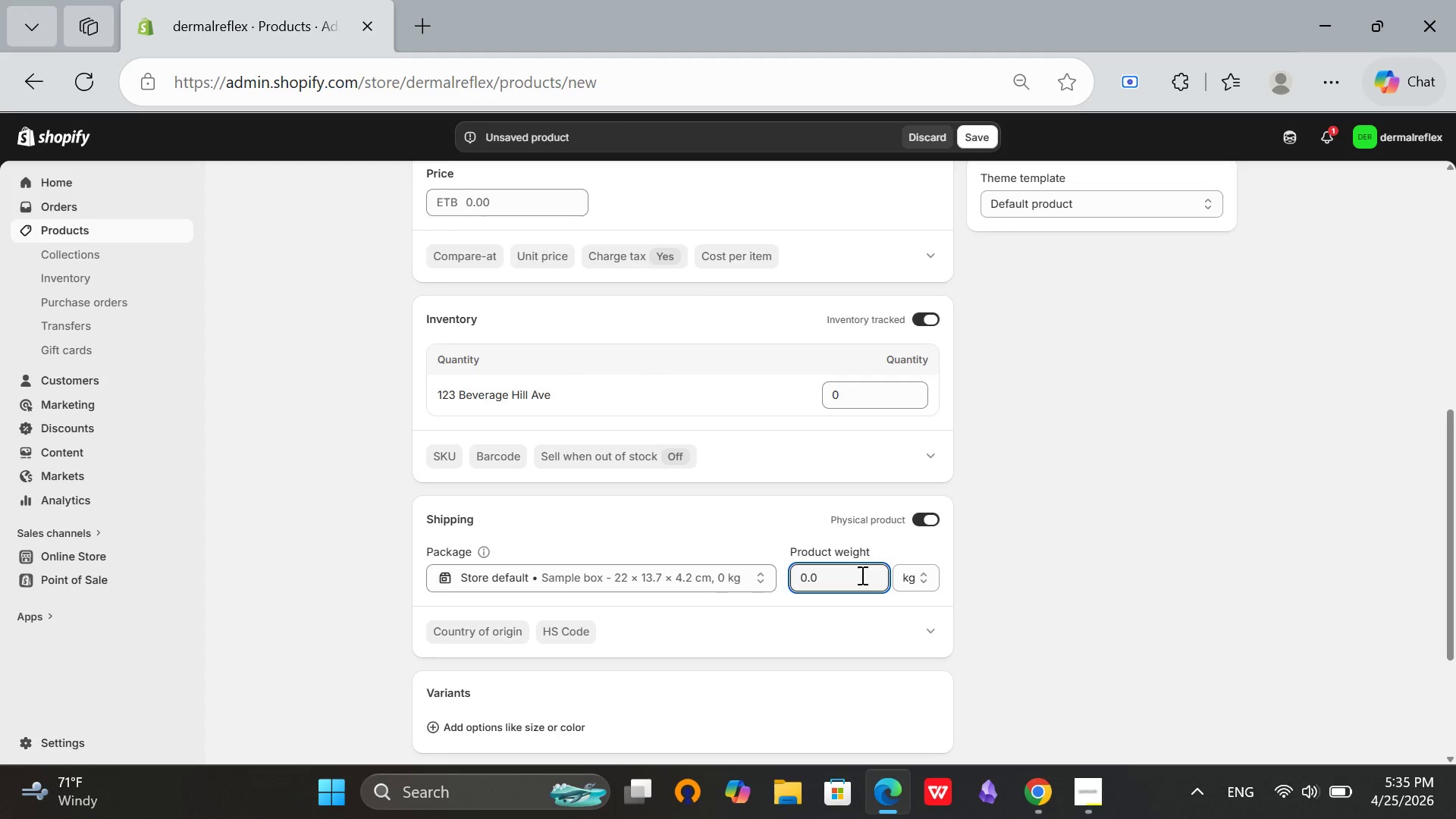 
key(Backspace)
 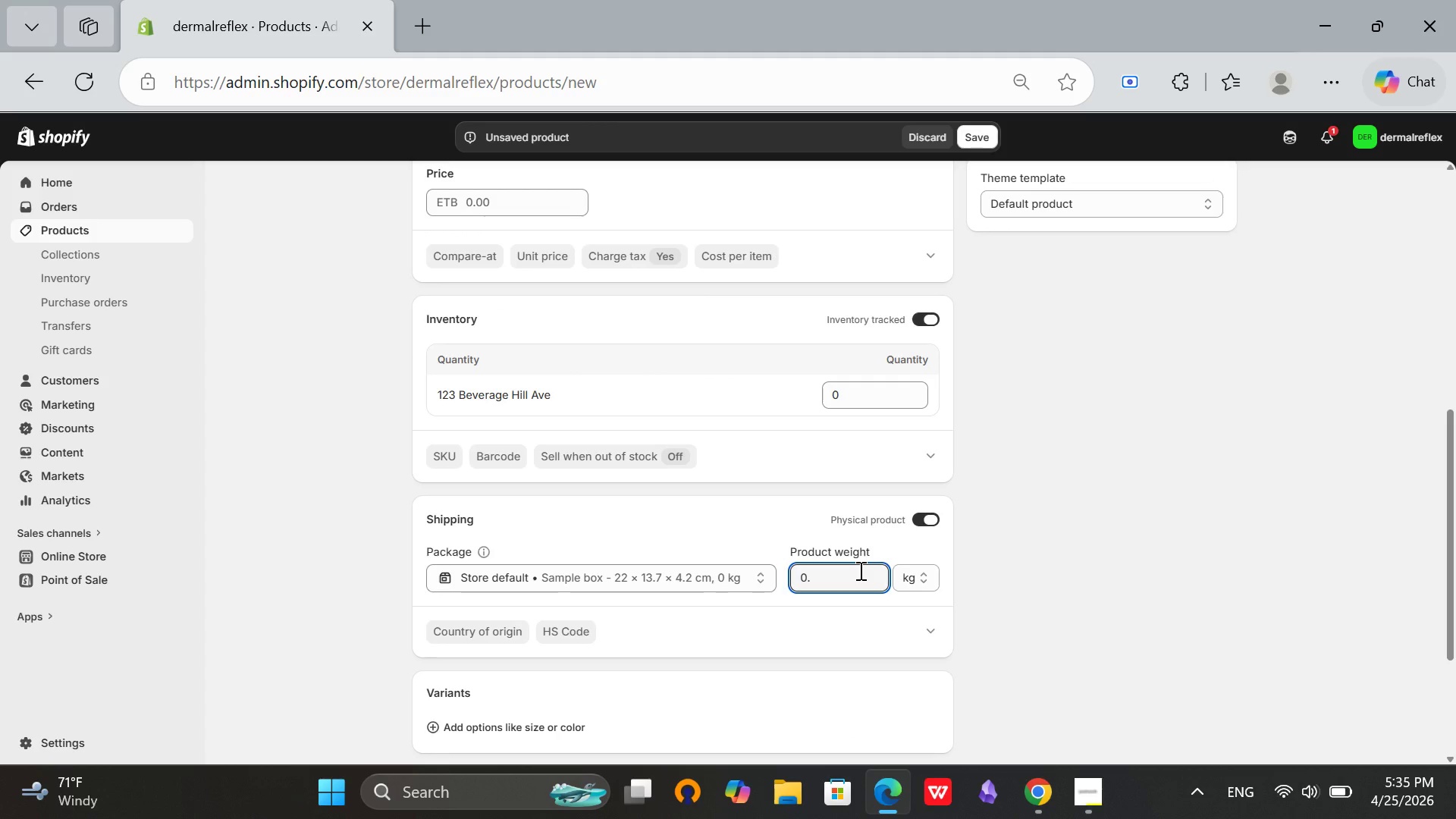 
key(3)
 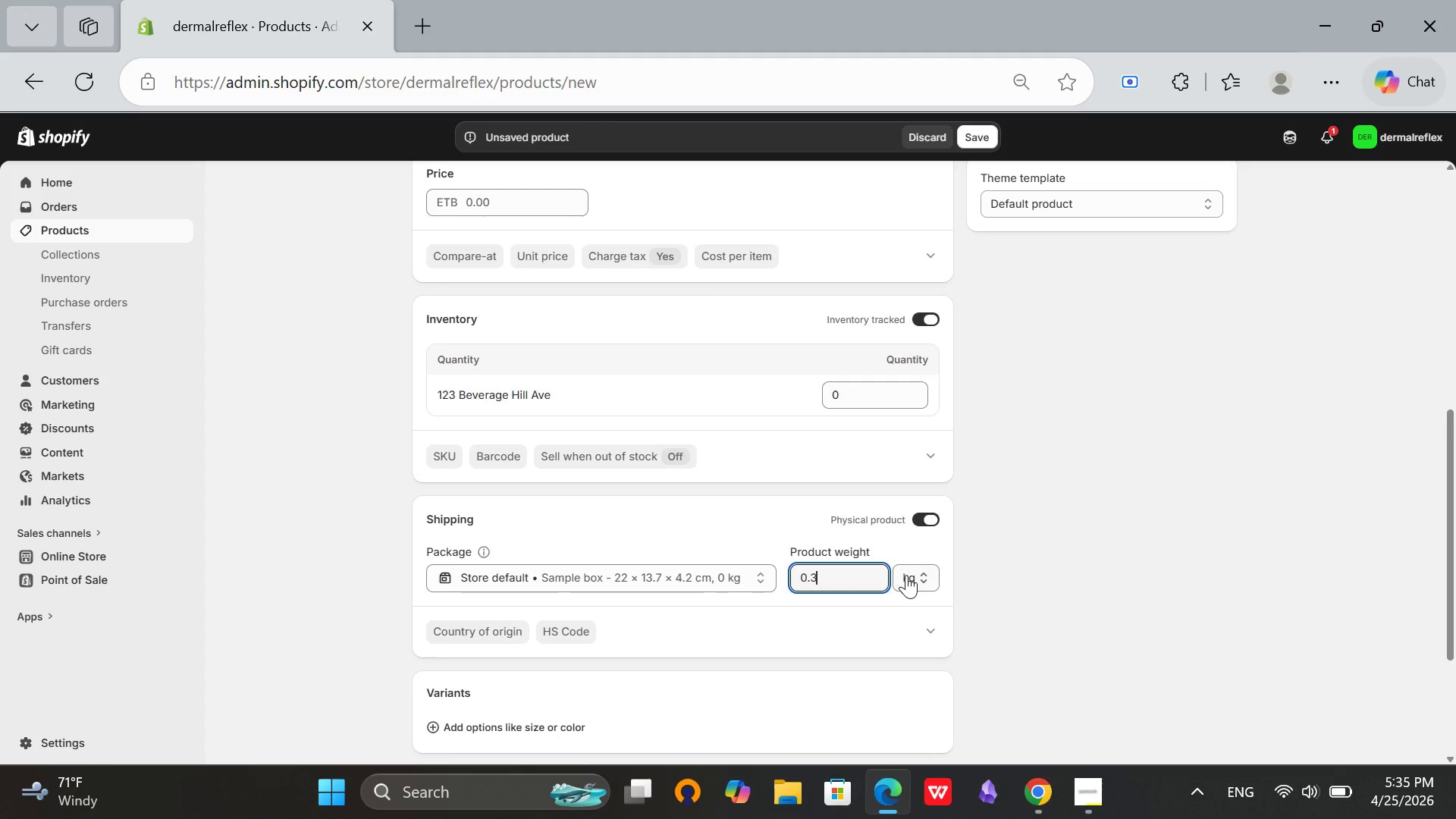 
left_click([906, 575])
 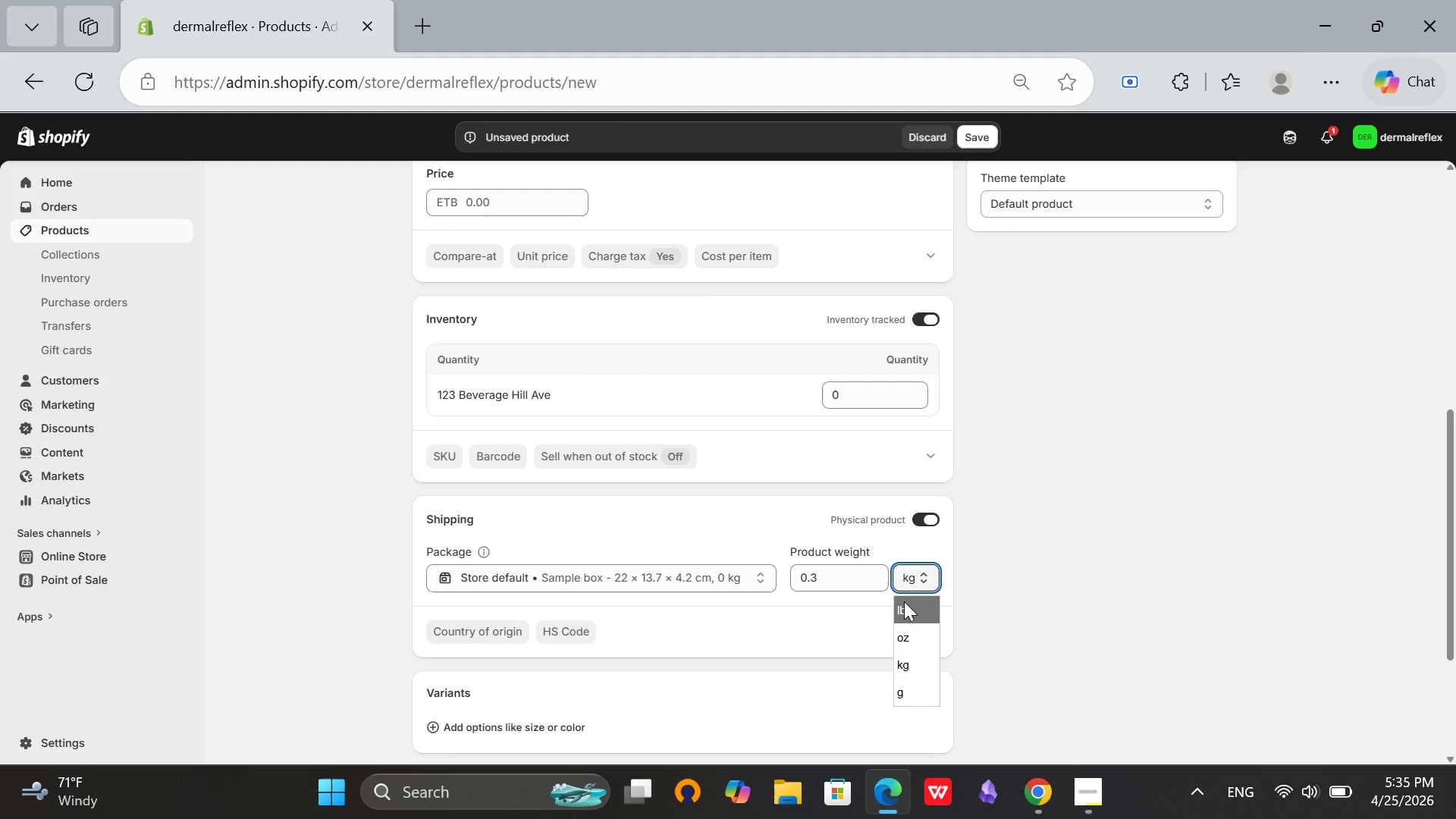 
left_click([904, 601])
 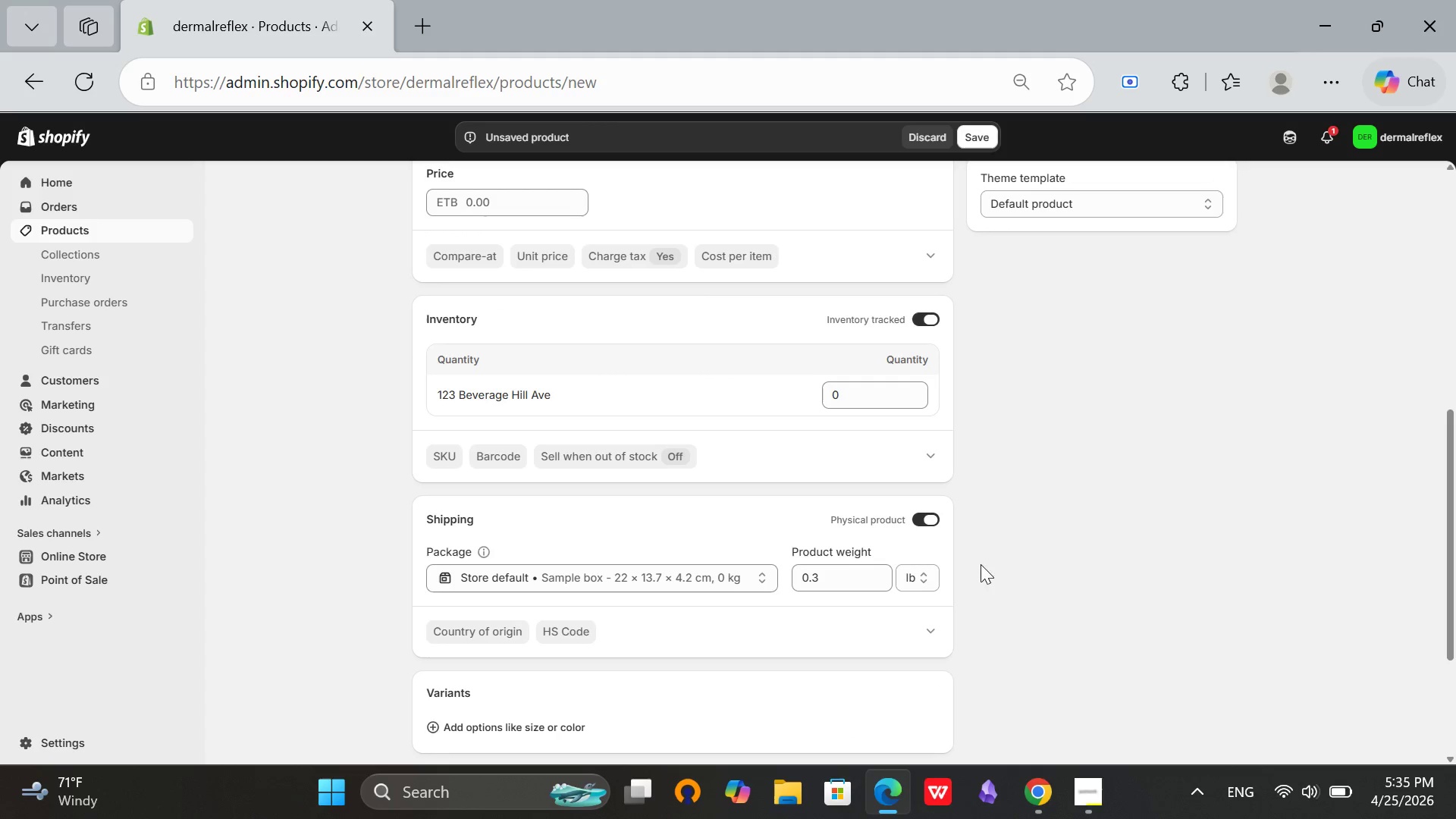 
left_click([860, 395])
 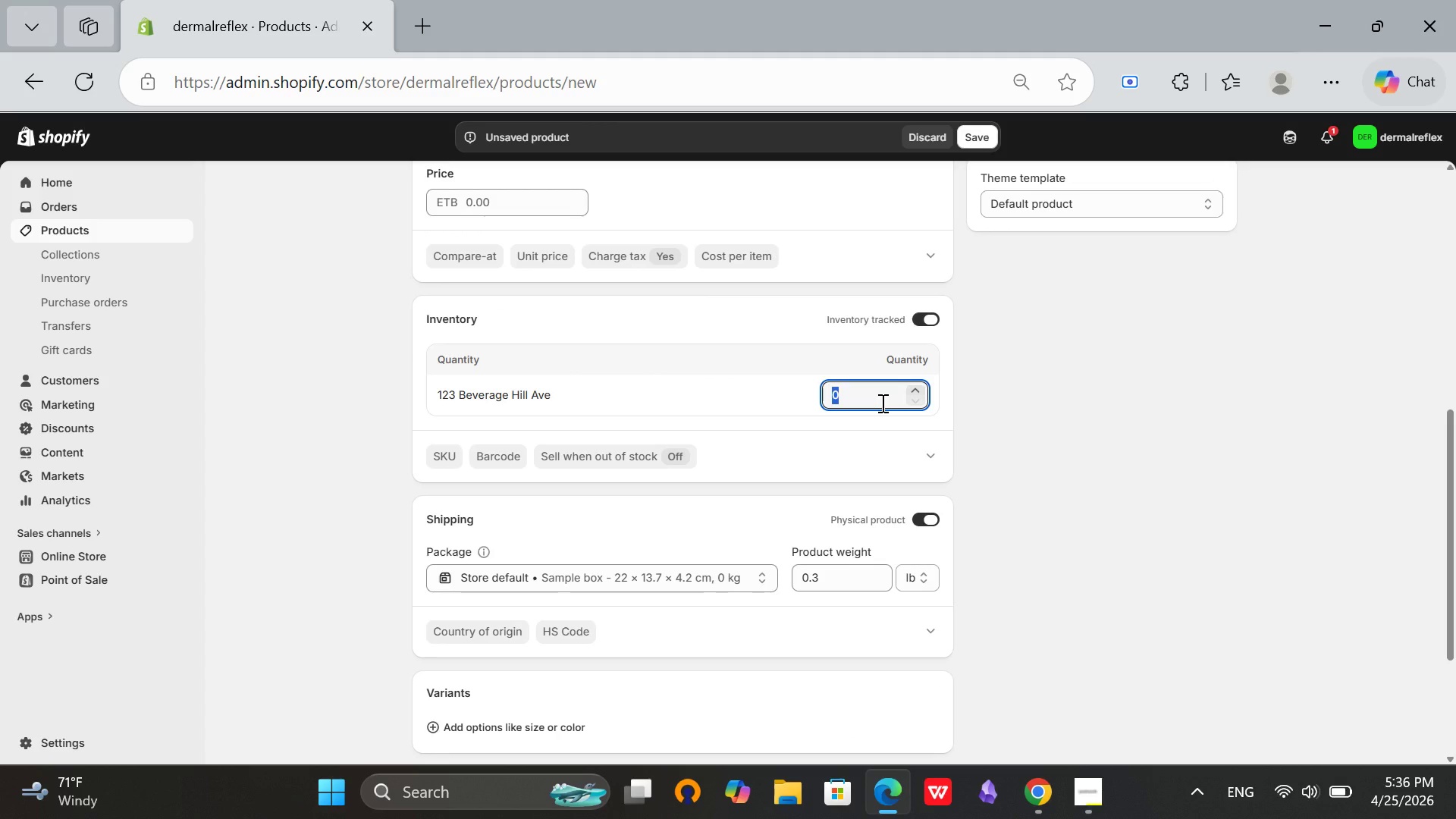 
type(50)
 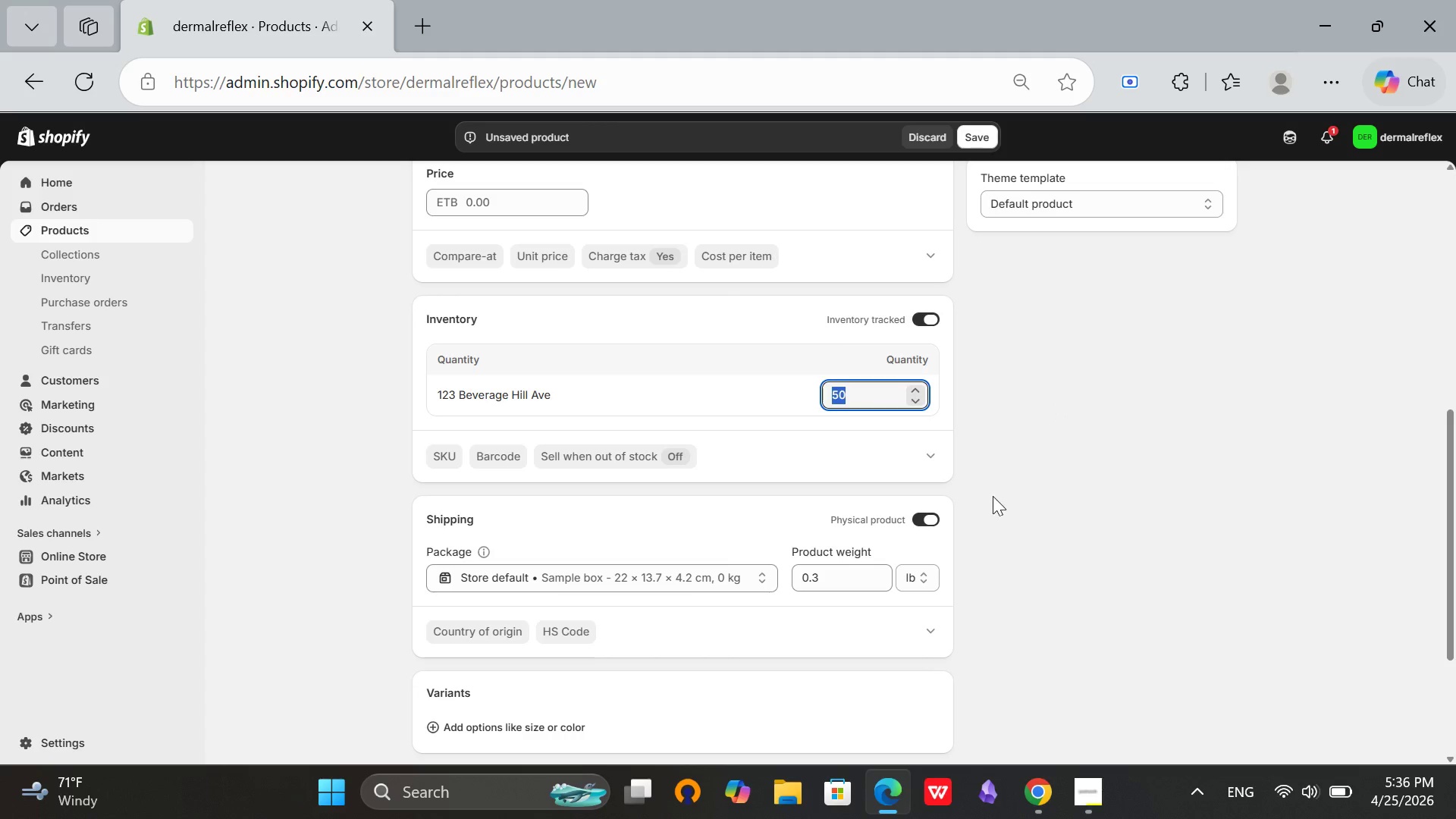 
left_click([1056, 446])
 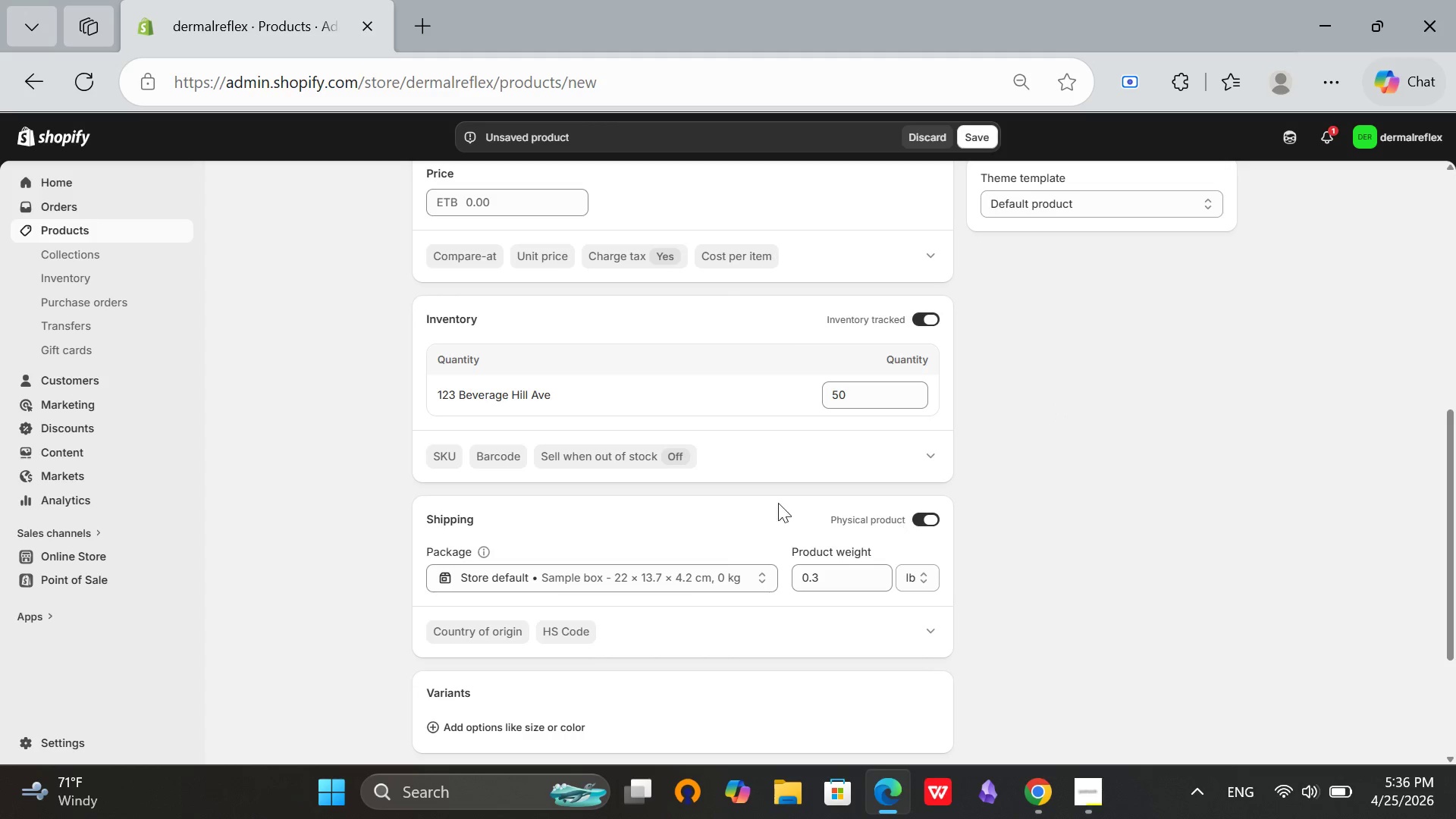 
scroll: coordinate [760, 499], scroll_direction: up, amount: 2.0
 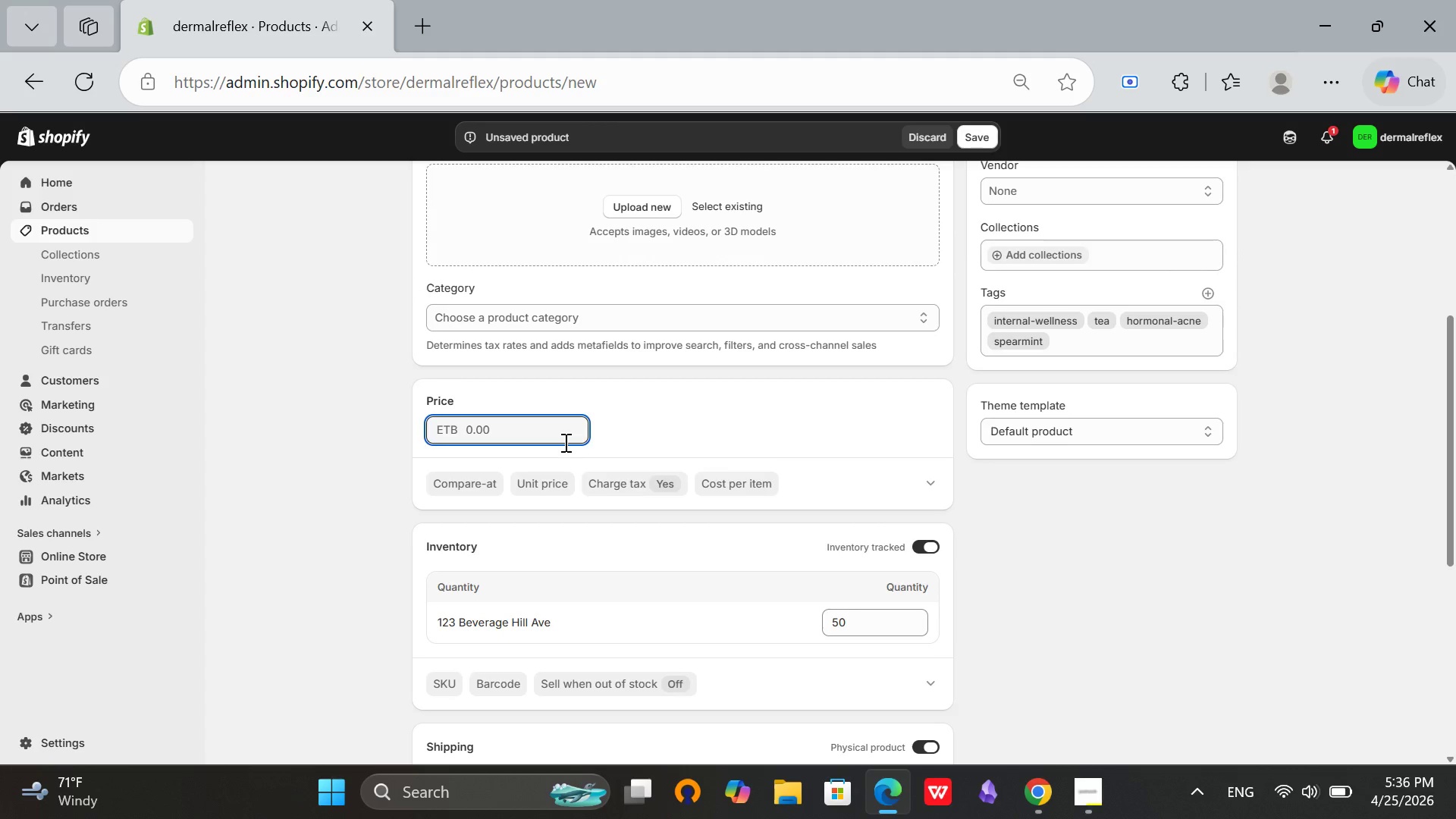 
type(24)
 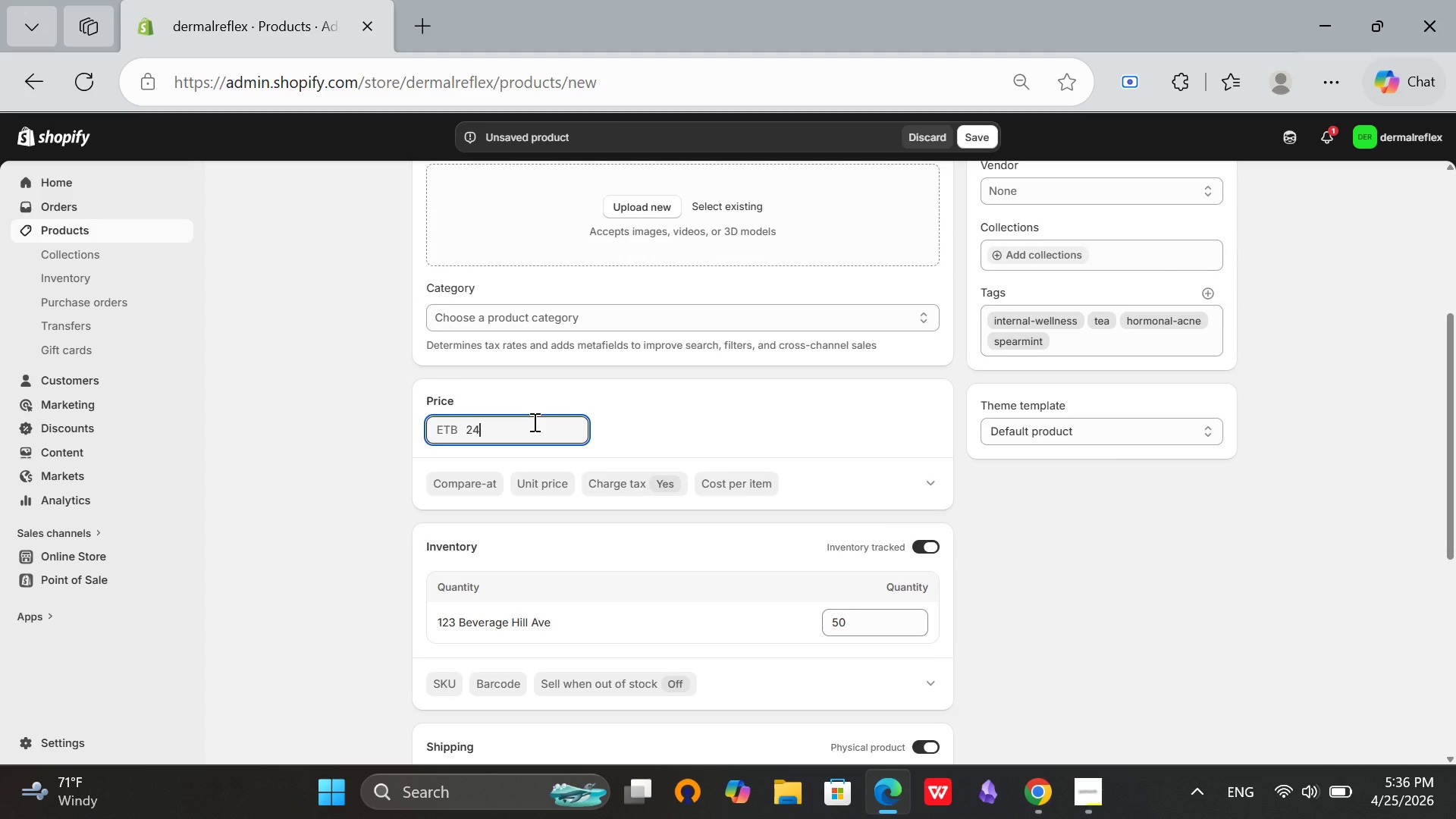 
type(.99)
 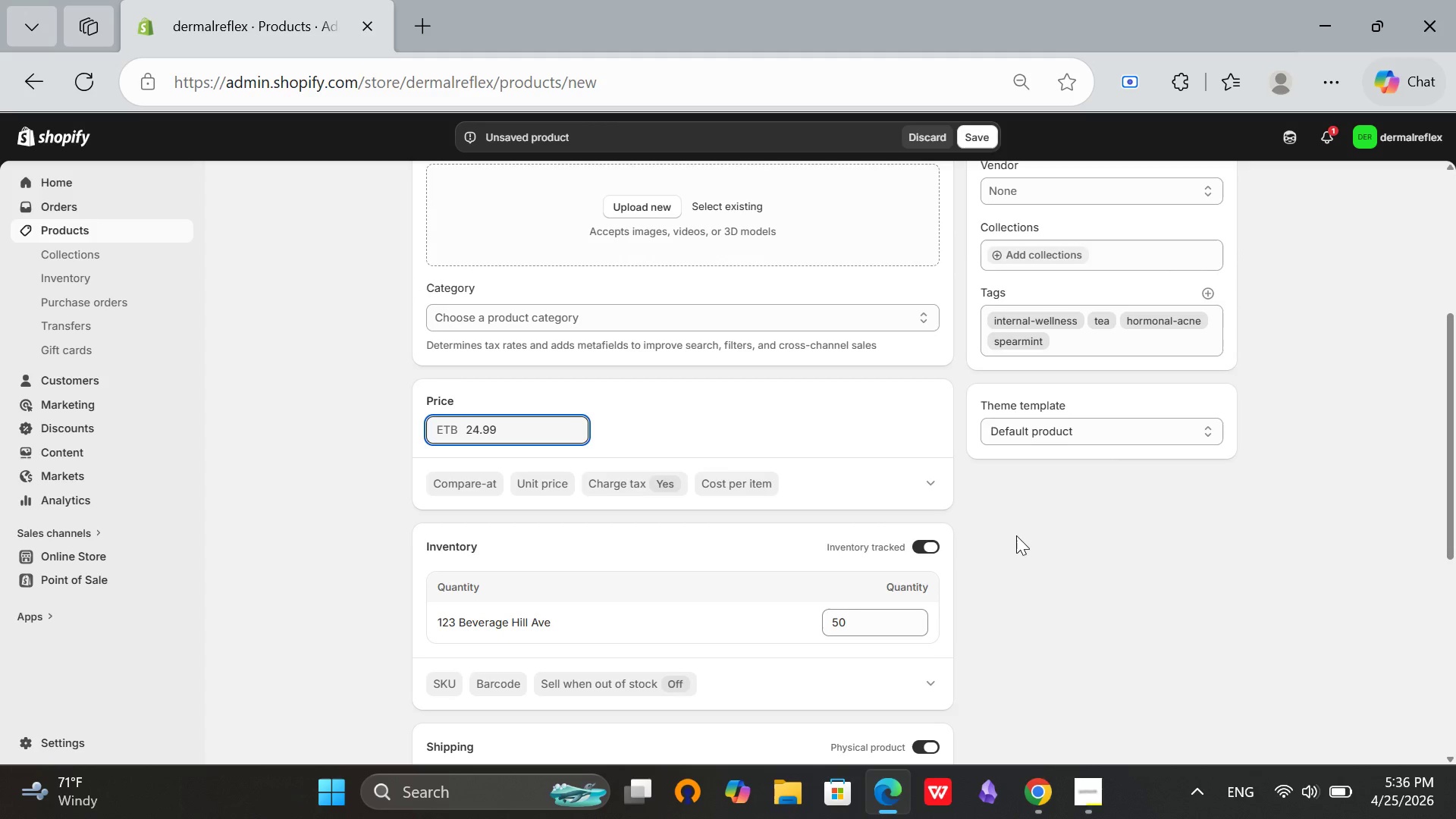 
left_click([1016, 535])
 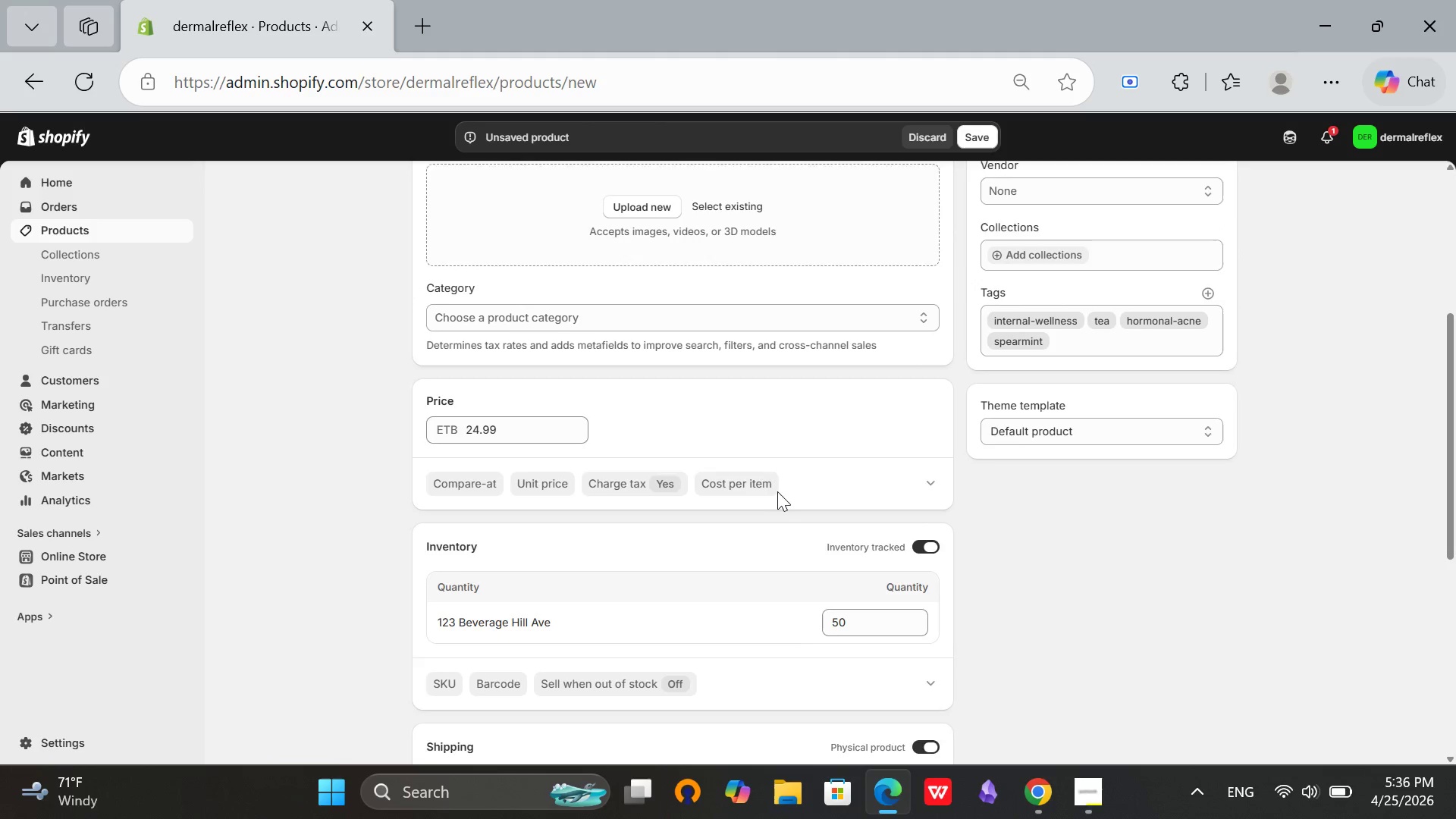 
scroll: coordinate [777, 491], scroll_direction: down, amount: 3.0
 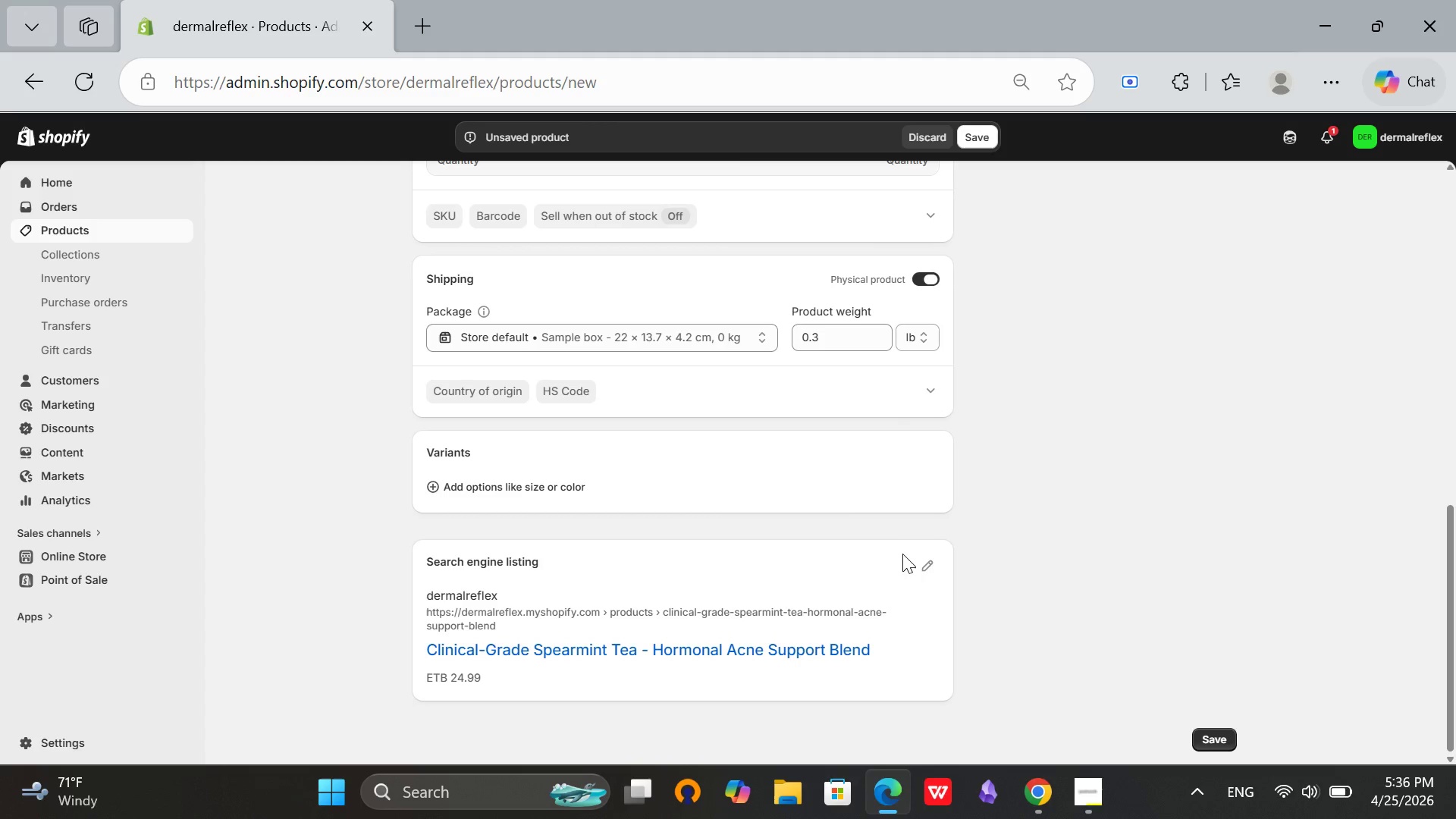 
left_click([933, 569])
 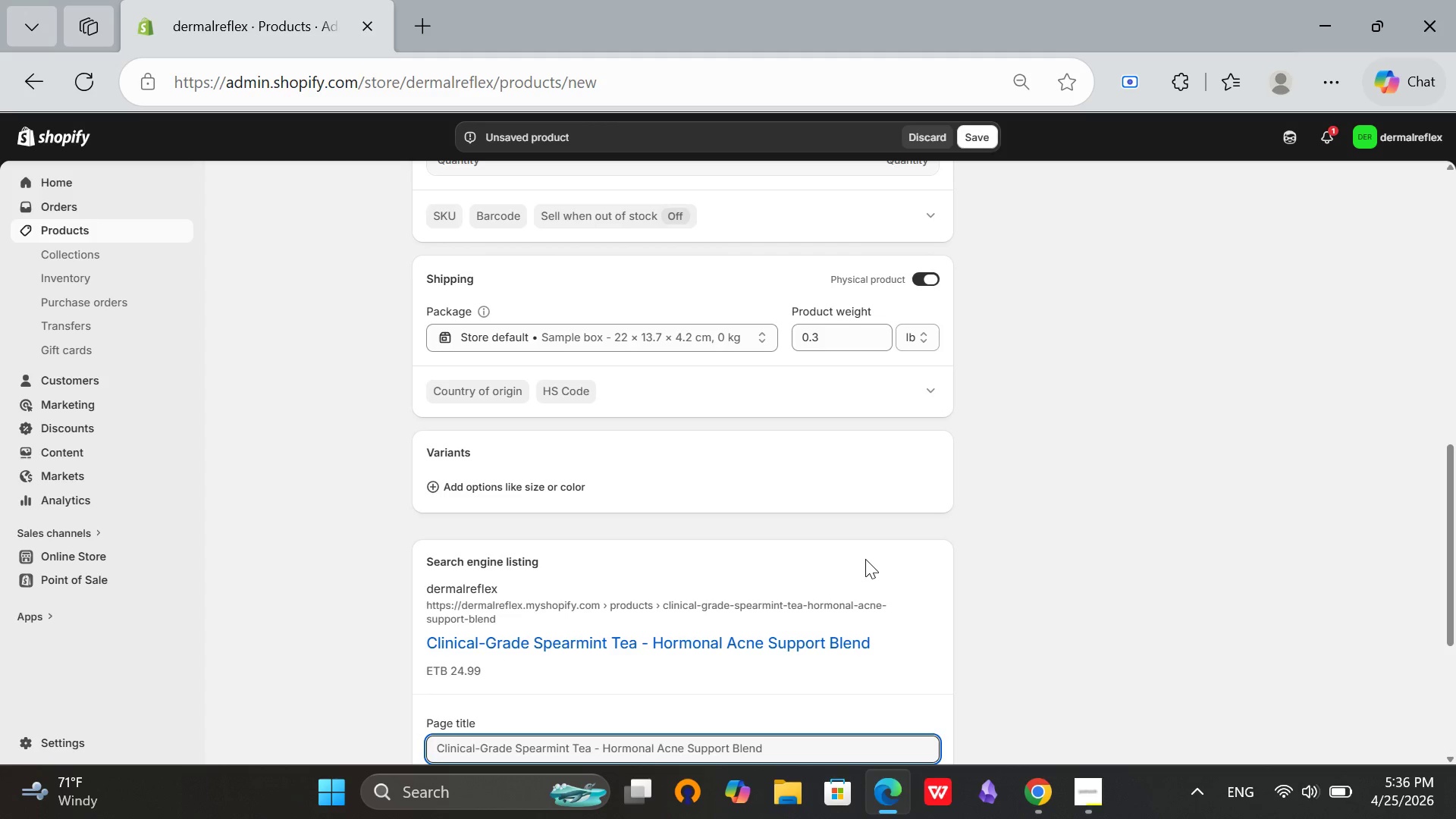 
scroll: coordinate [831, 539], scroll_direction: down, amount: 4.0
 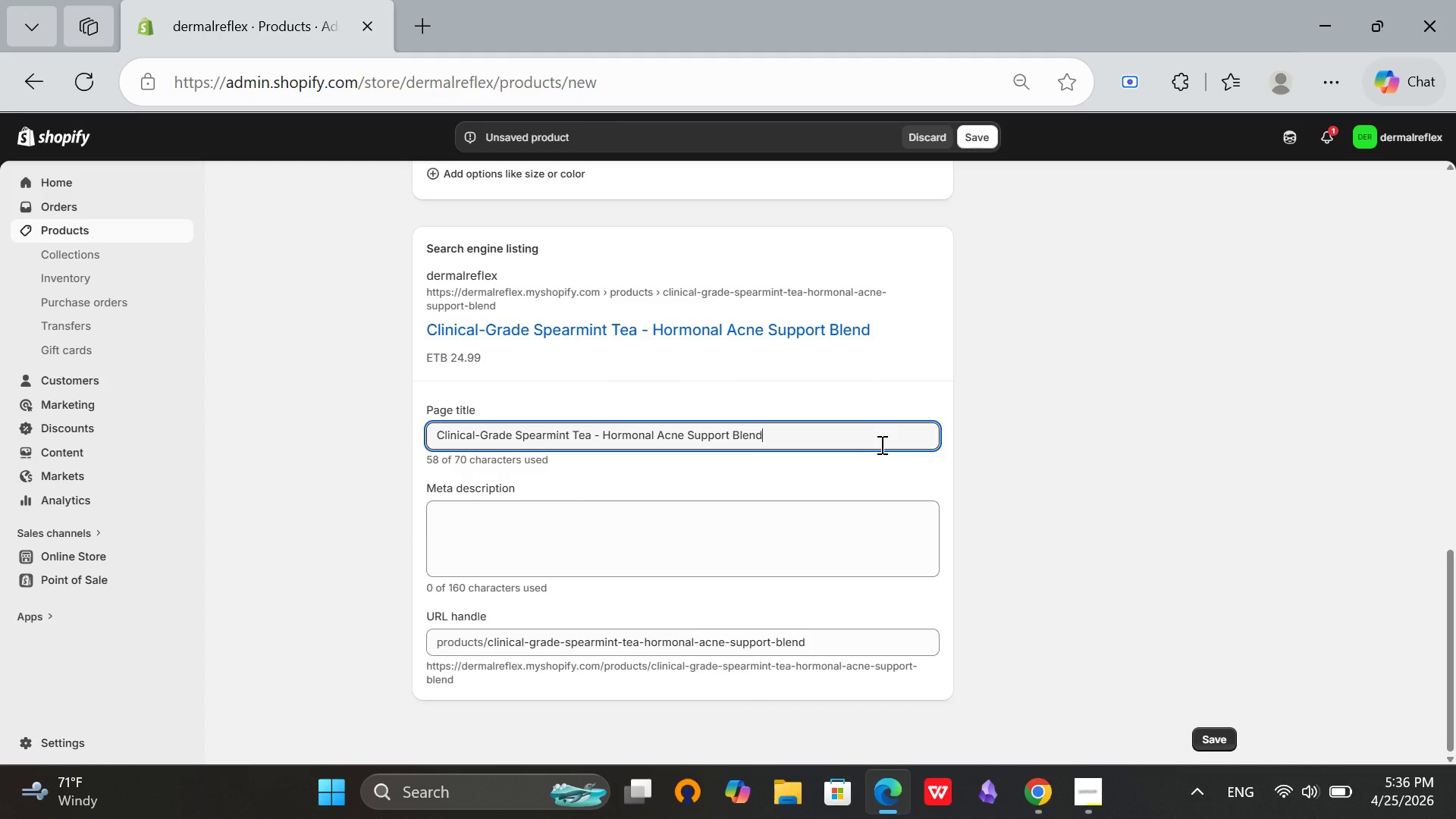 
key(Backspace)
 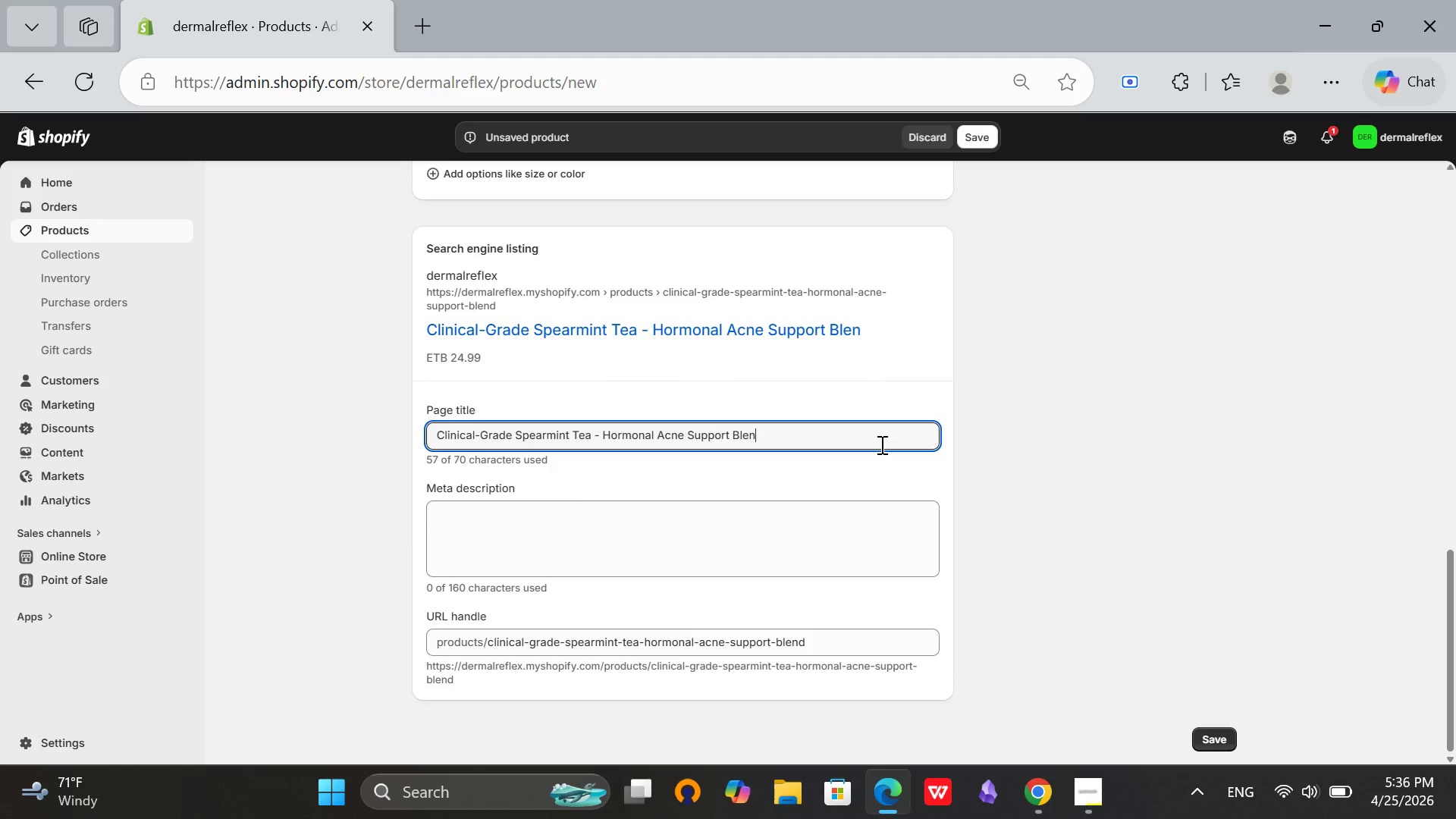 
key(D)
 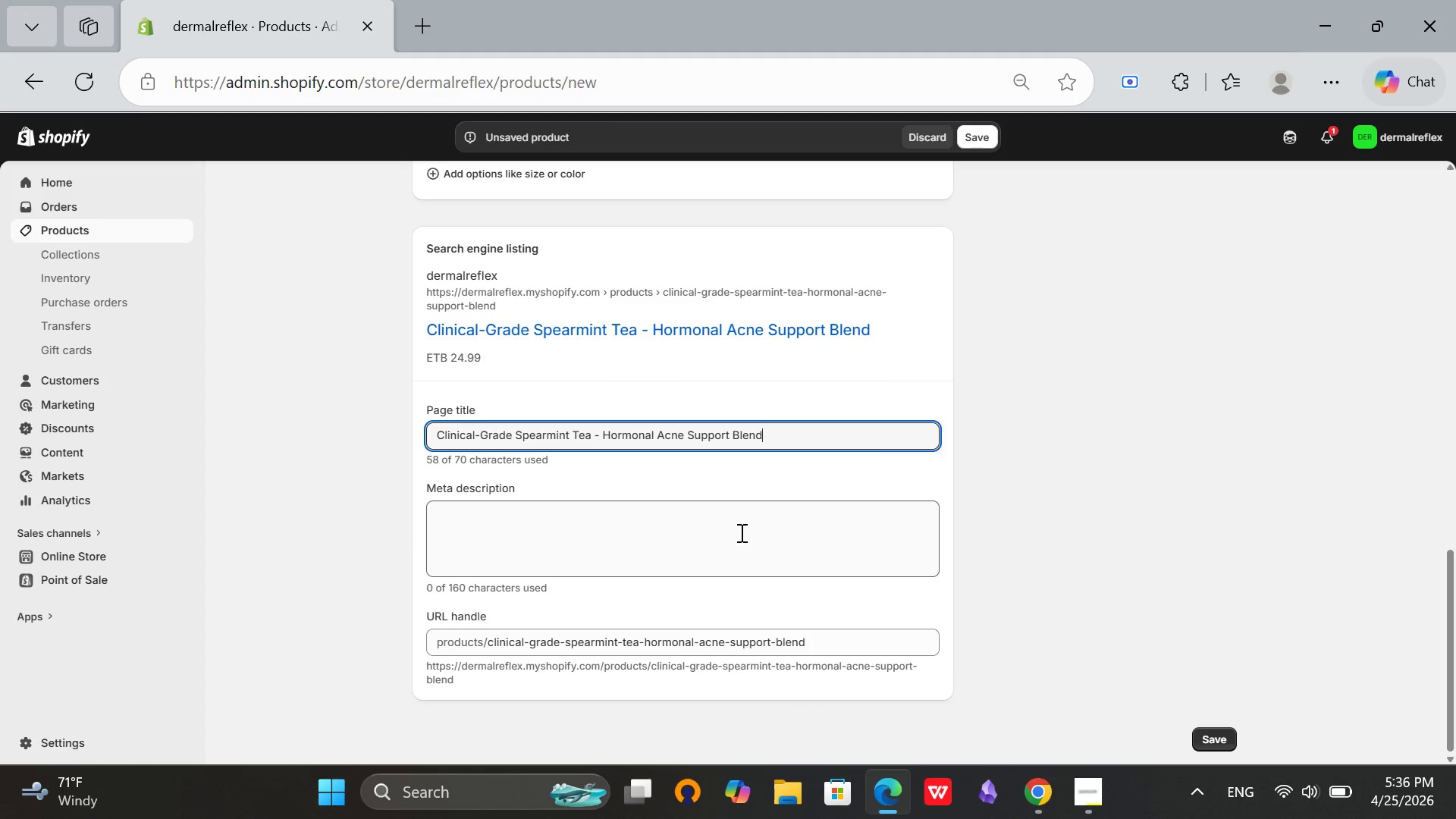 
left_click([740, 532])
 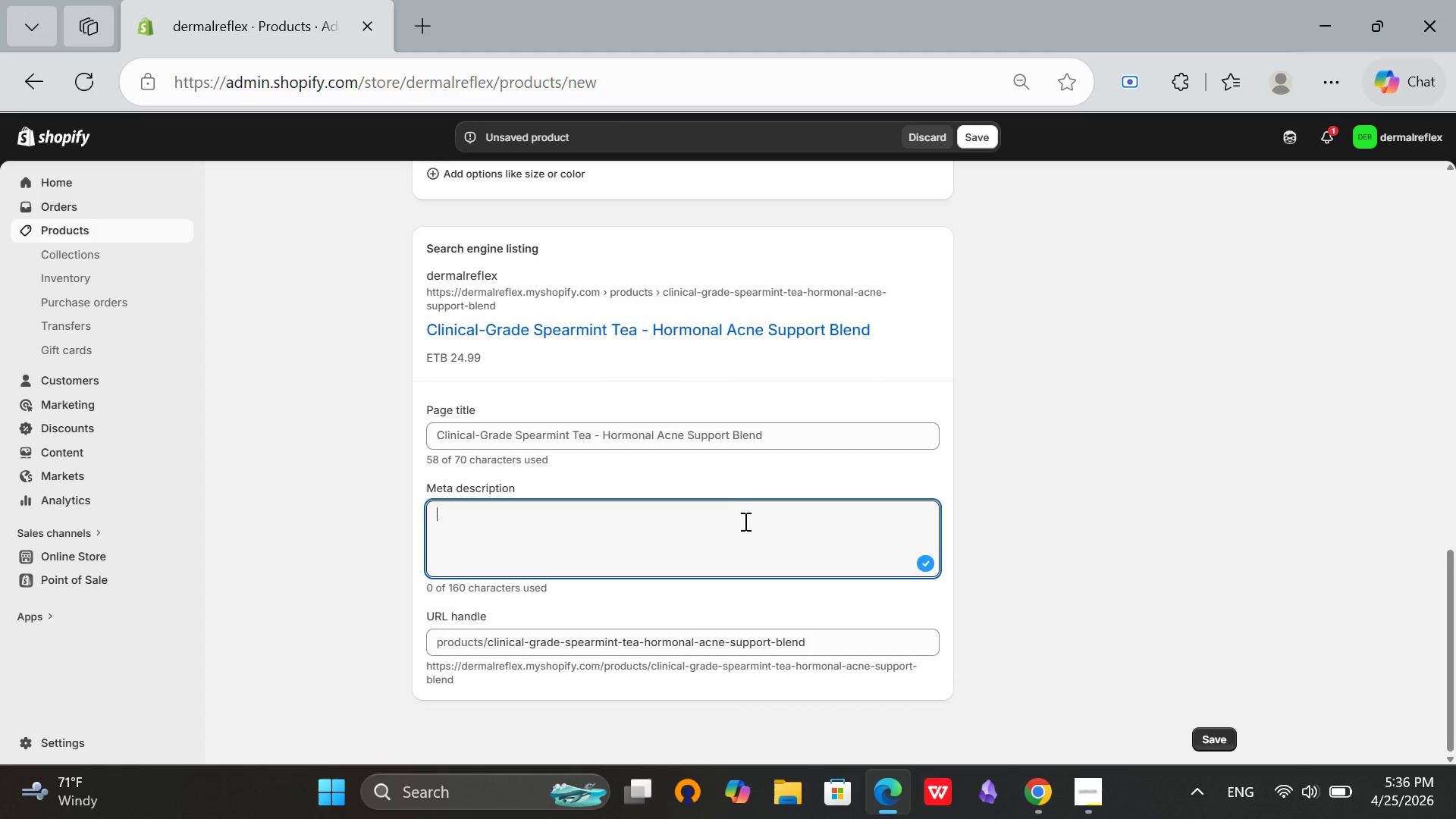 
type(Organic spearmnt tea clinically shown to reduce hormonal acne)
 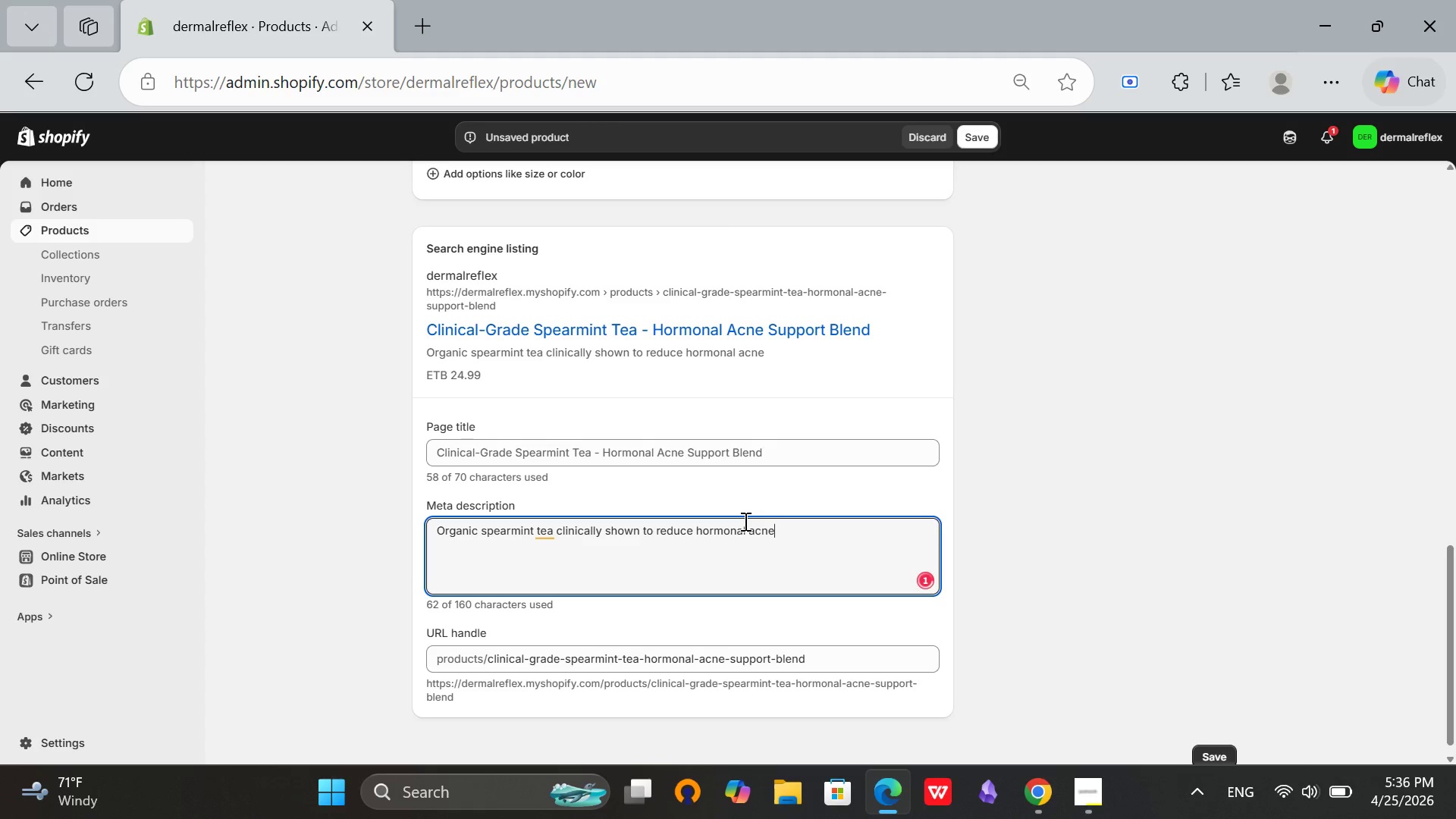 
type(. Two cups daily helps lower an)
 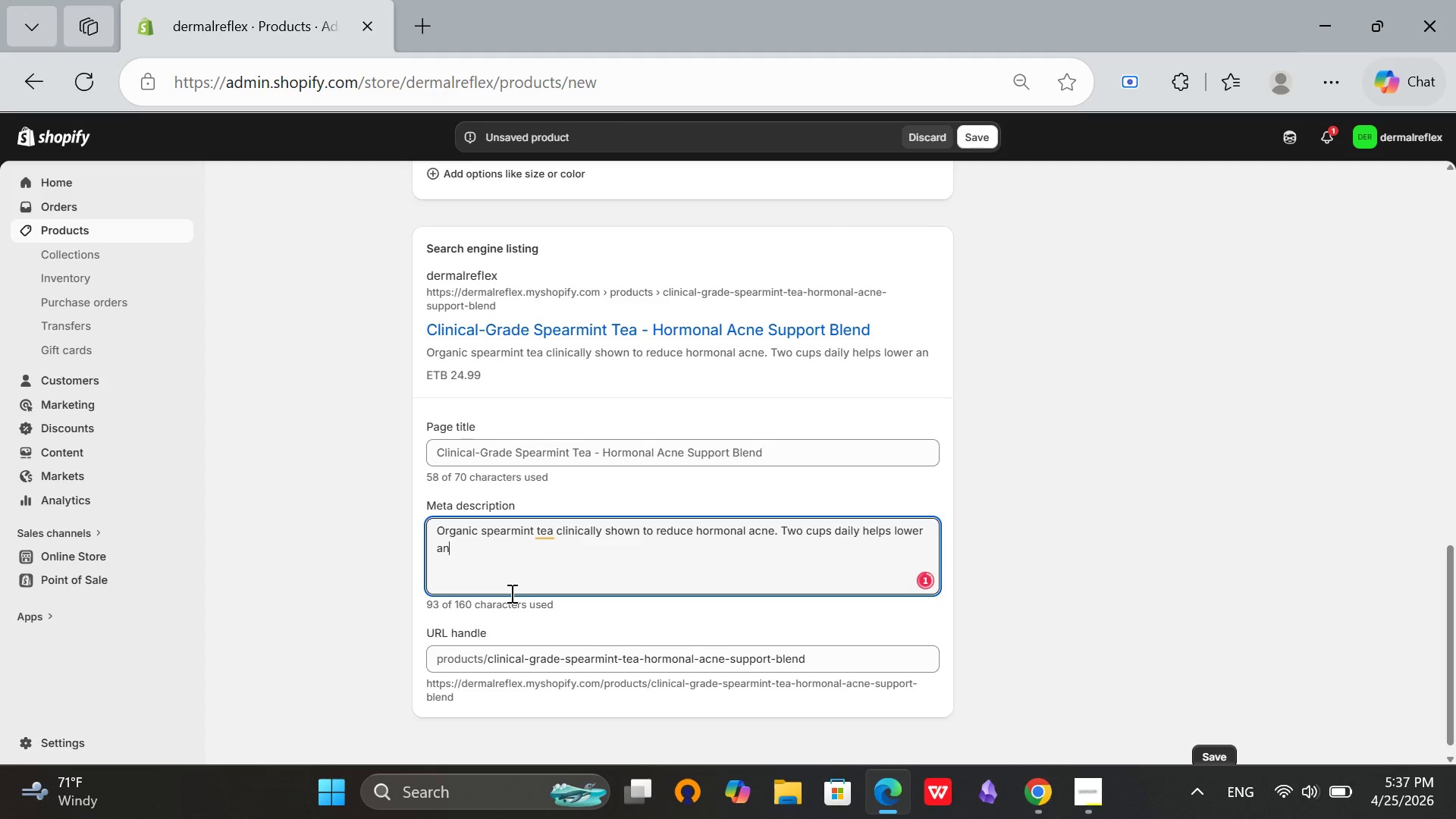 
type(drogen levels. Caffeine-free. 30 tea bags per tin.)
 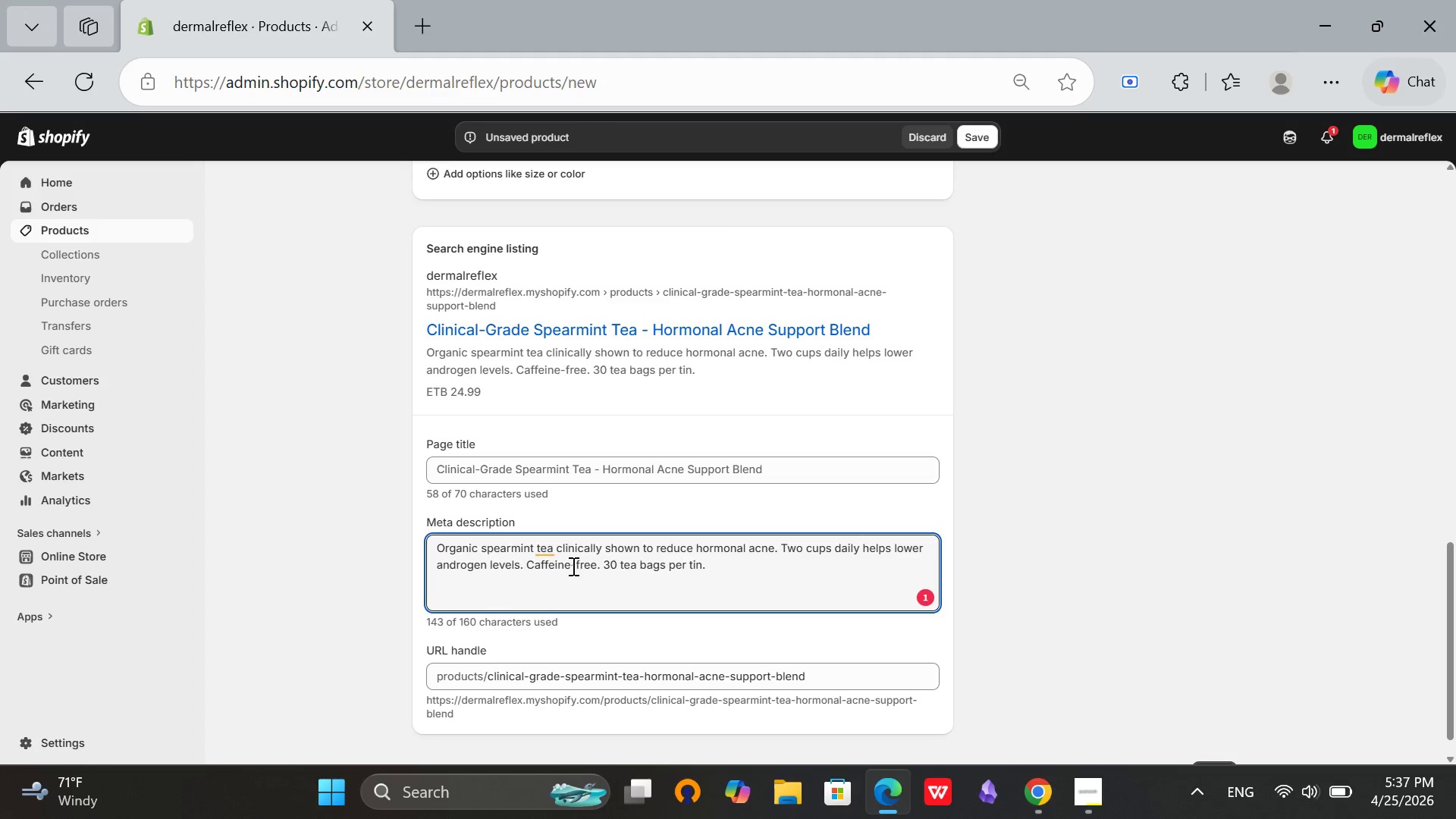 
left_click([550, 548])
 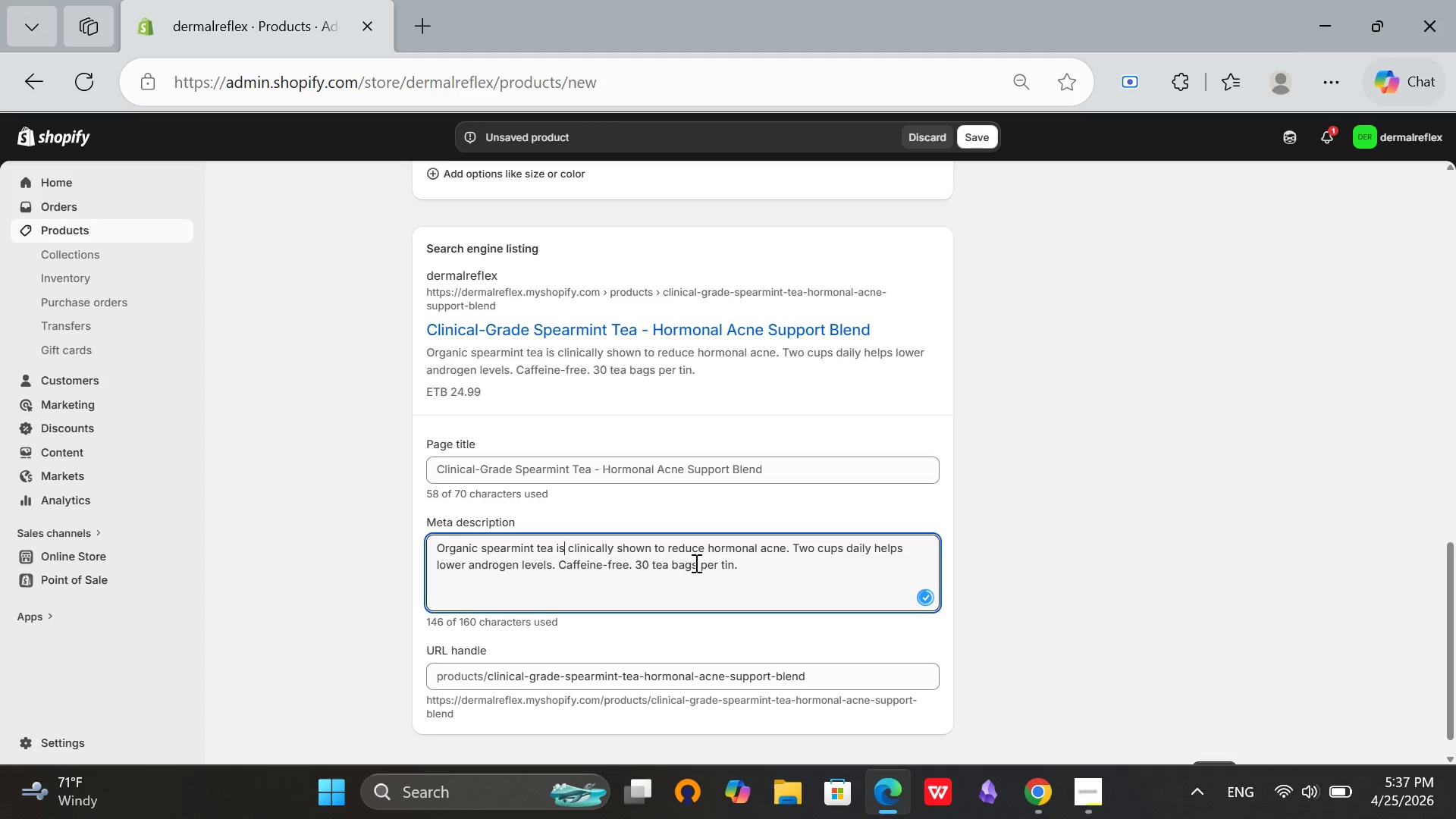 
left_click([767, 566])
 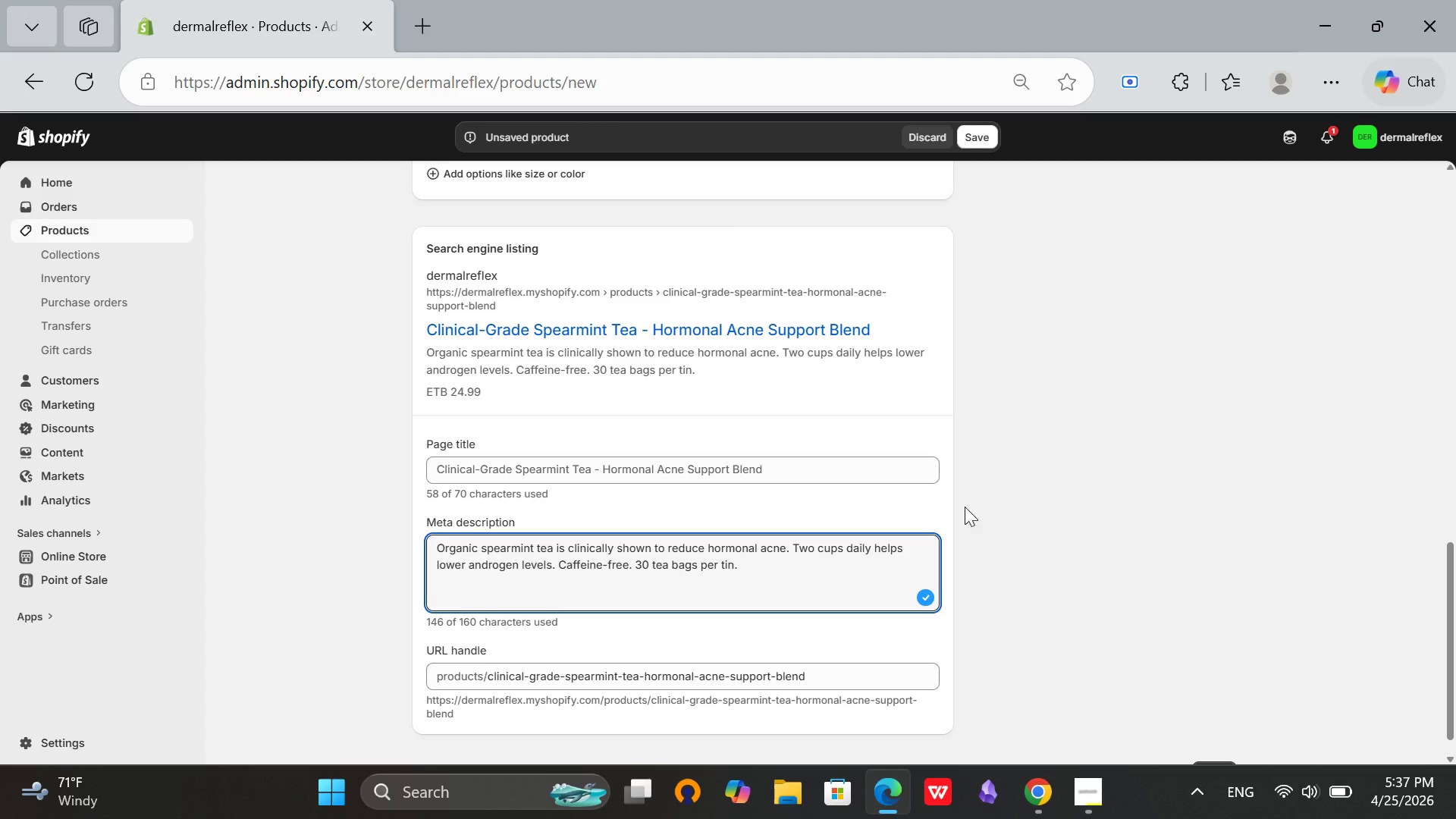 
scroll: coordinate [1016, 522], scroll_direction: down, amount: 2.0
 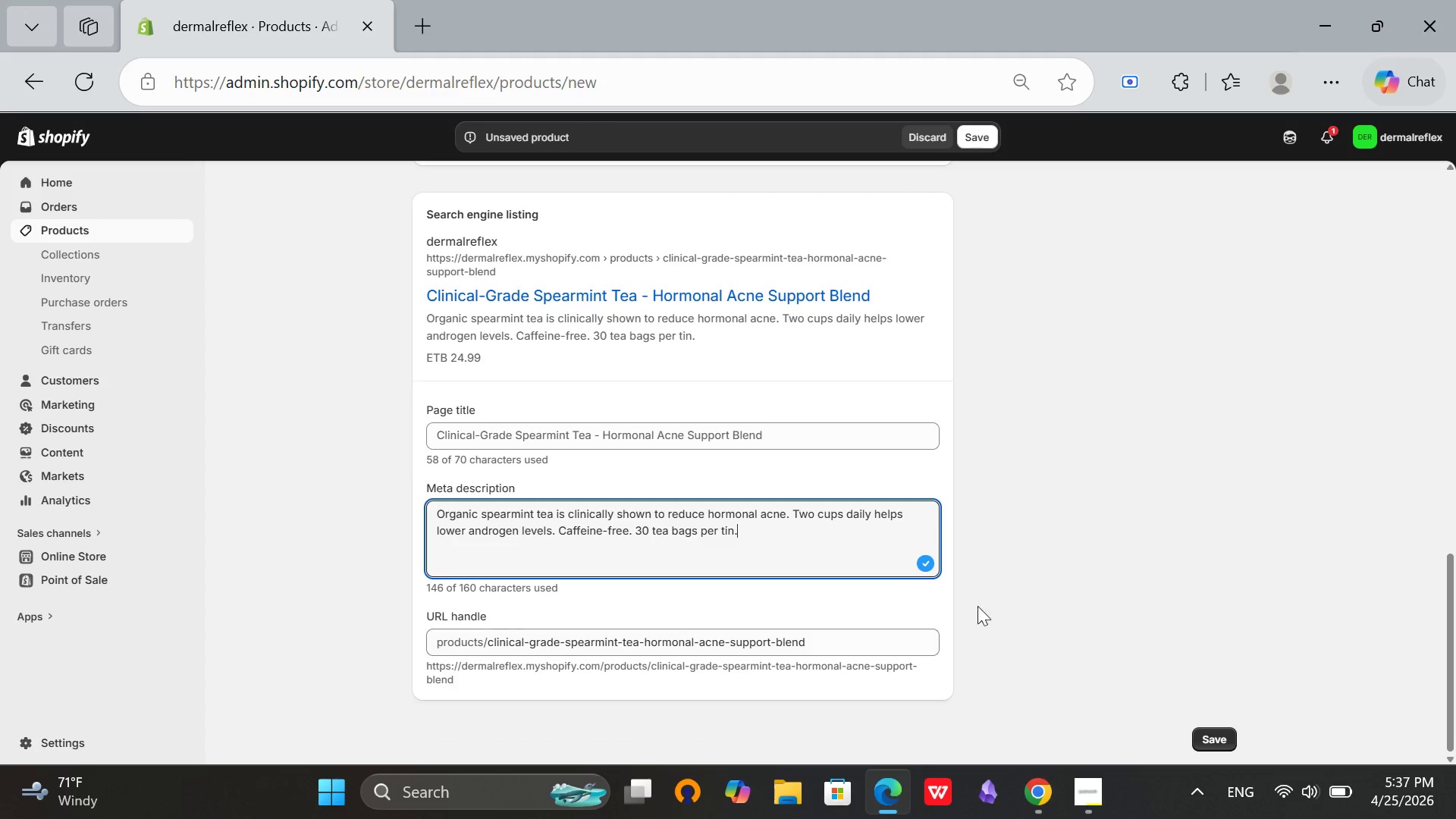 
scroll: coordinate [984, 603], scroll_direction: up, amount: 3.0
 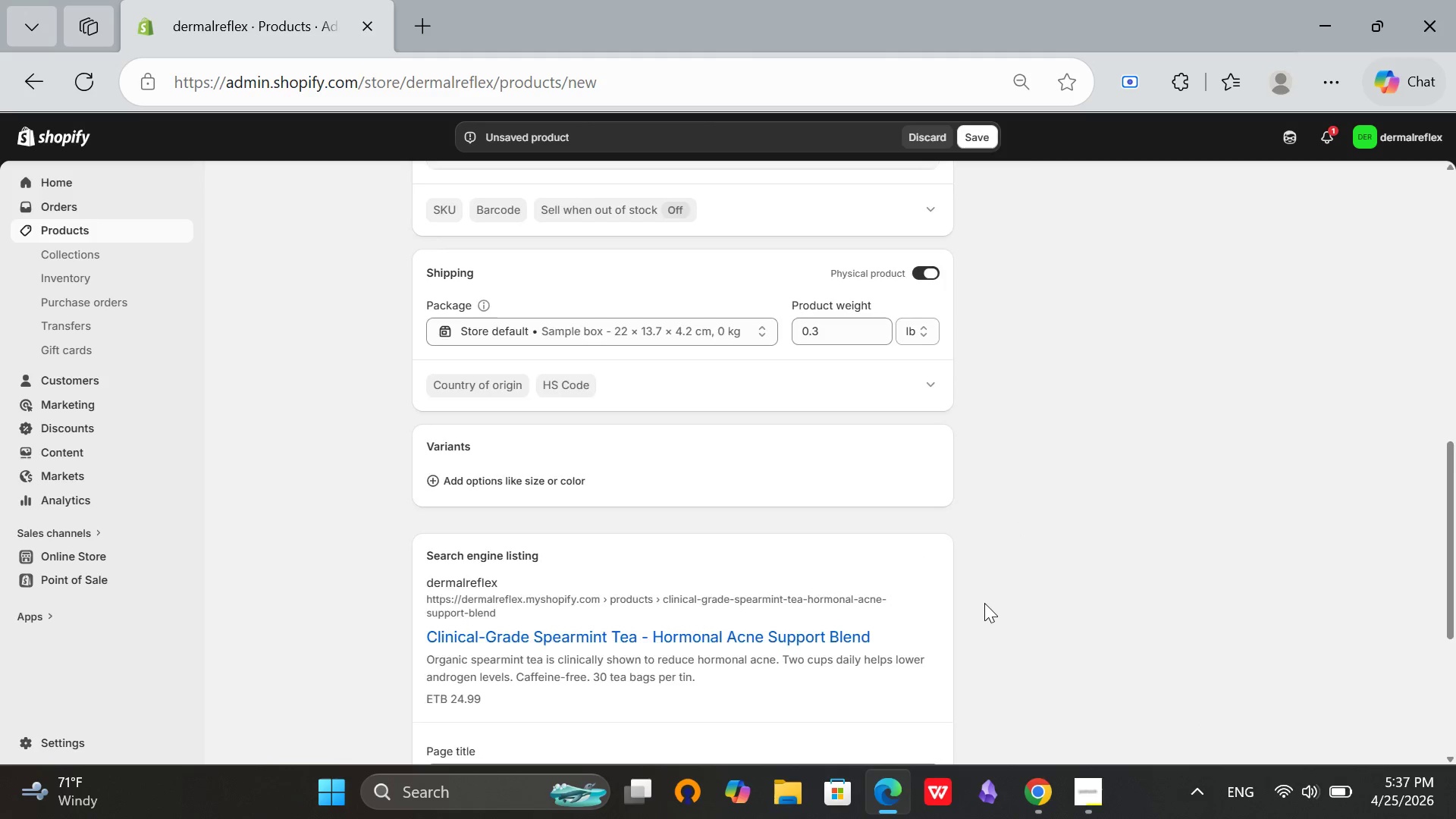 
scroll: coordinate [984, 603], scroll_direction: down, amount: 1.0
 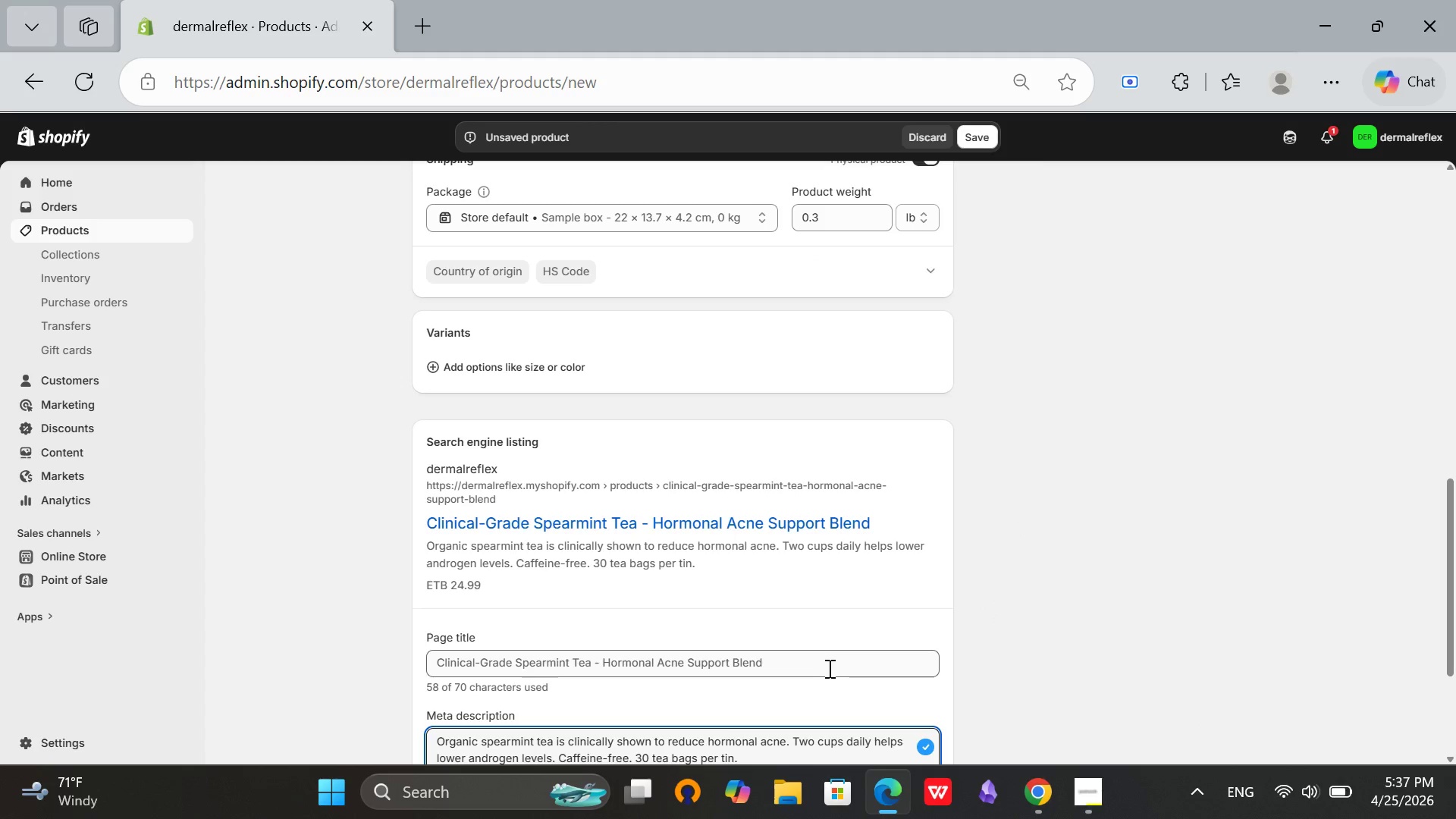 
left_click([827, 669])
 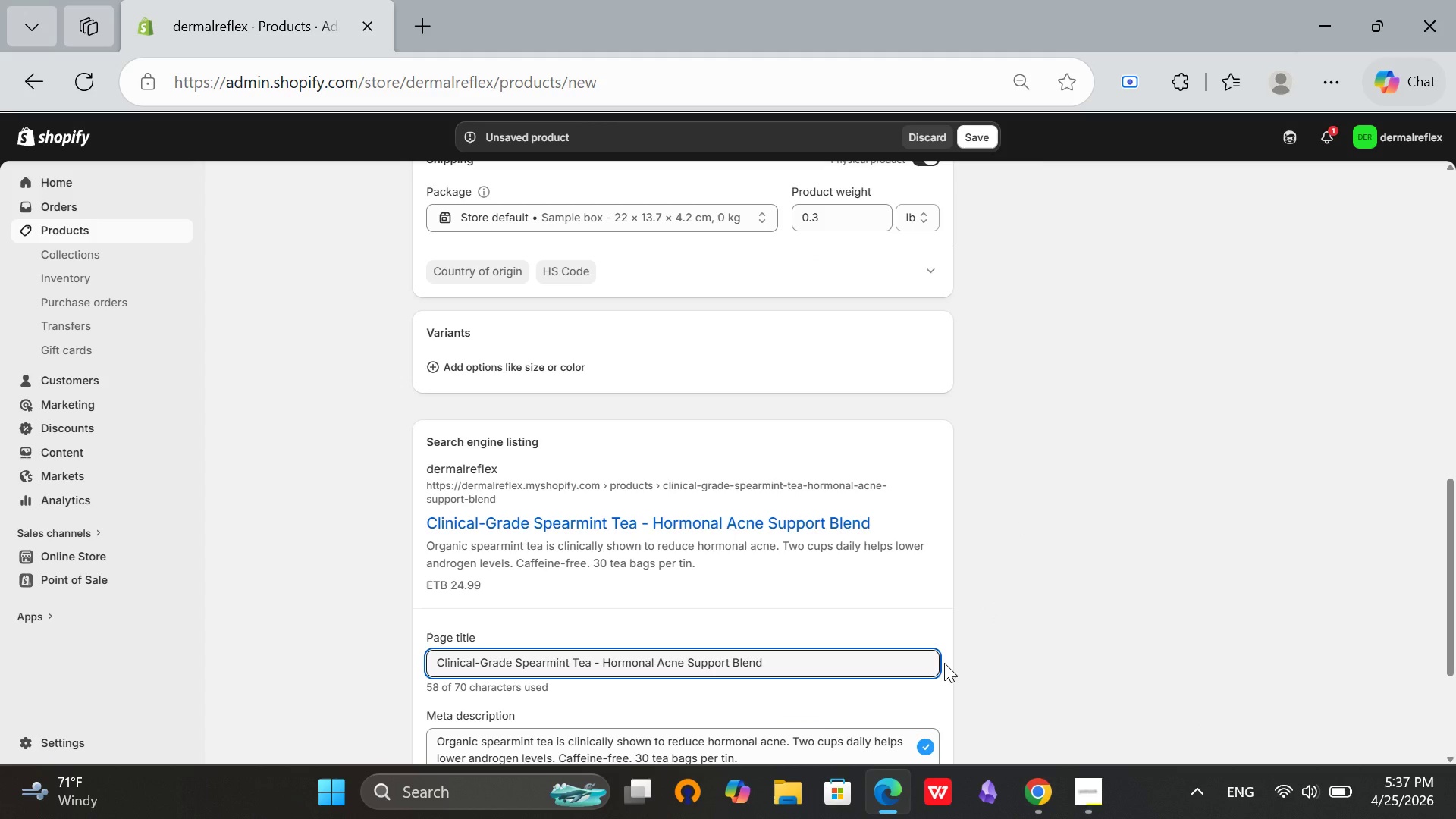 
key(Backspace)
 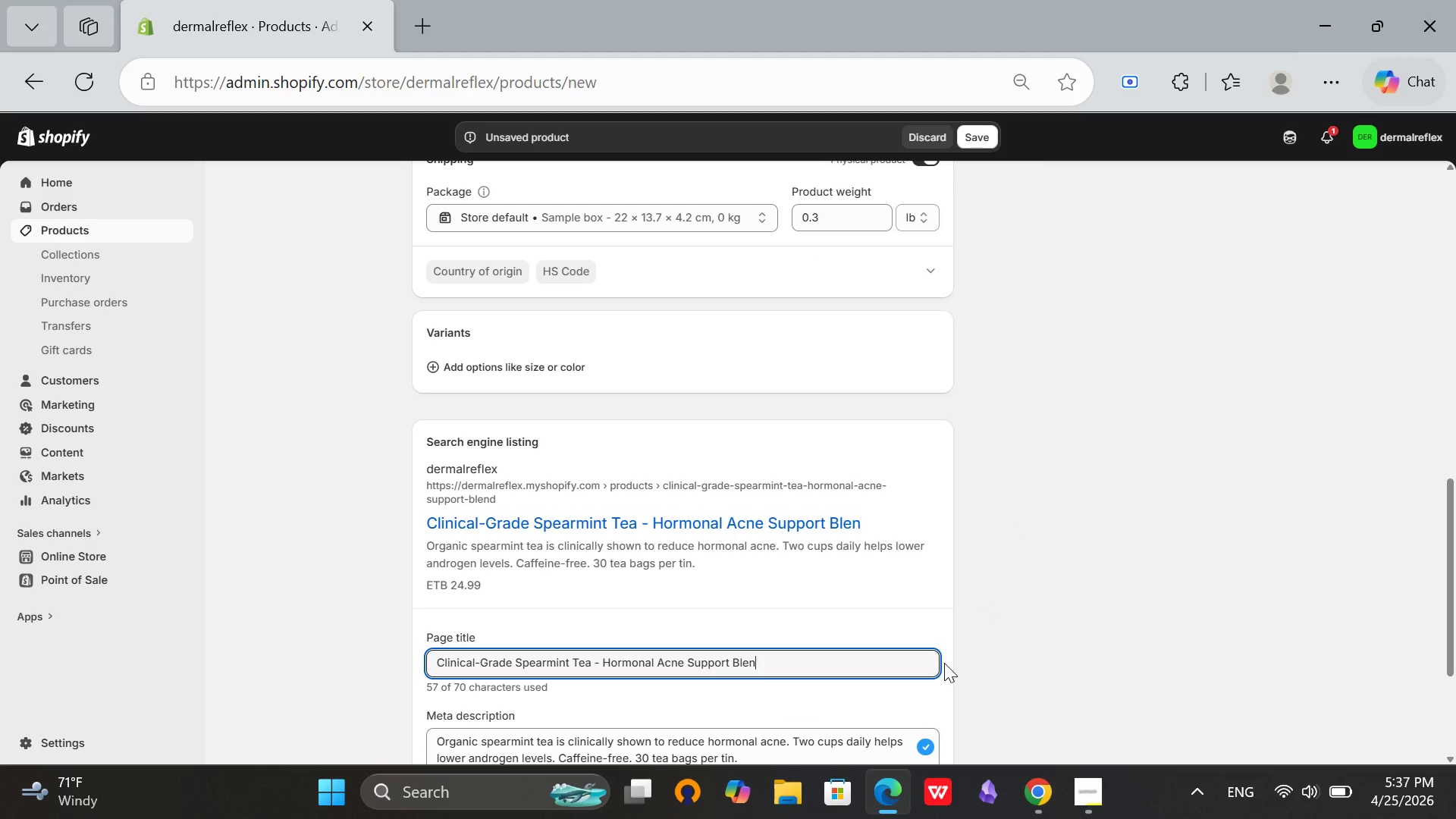 
key(D)
 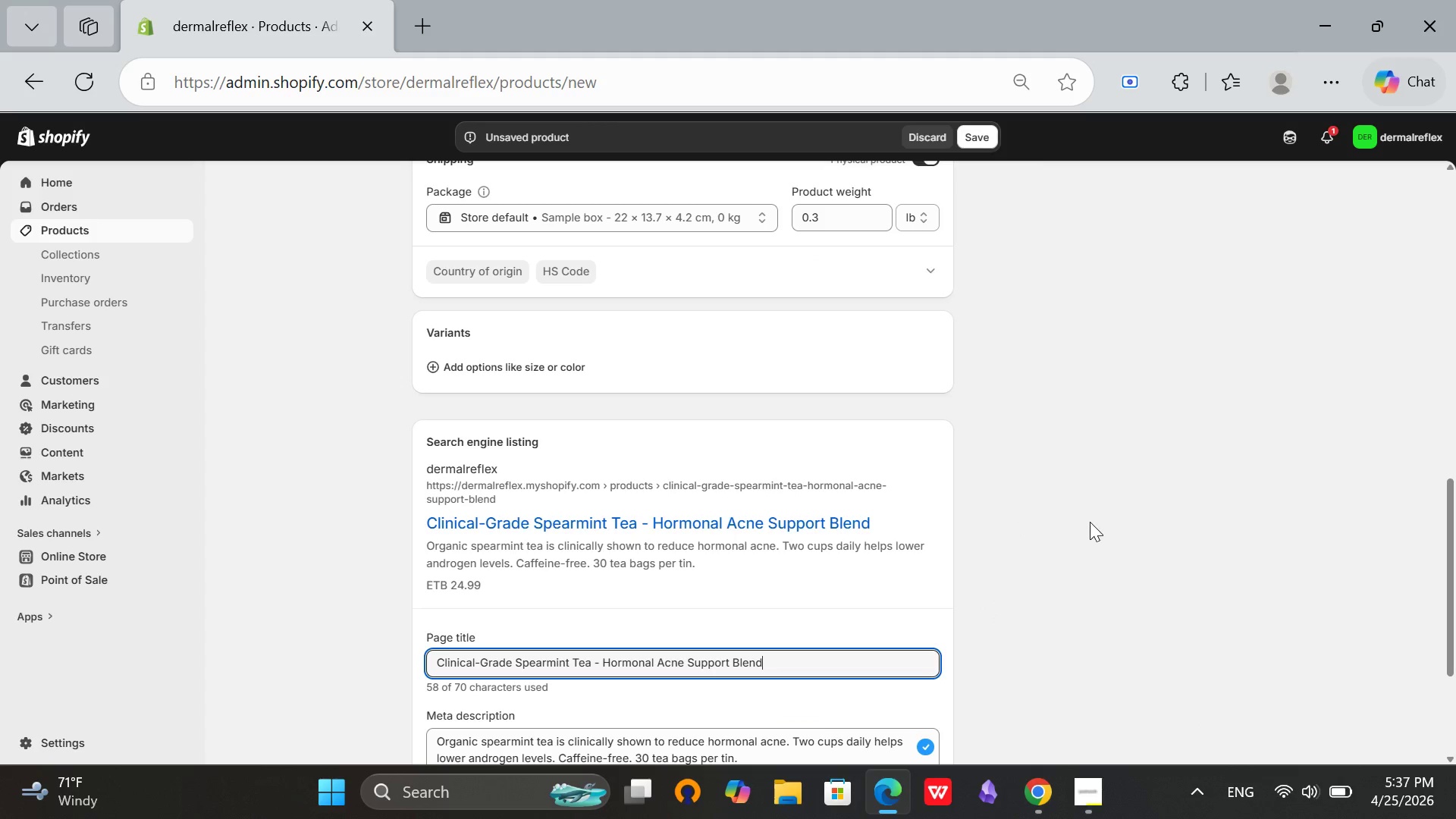 
left_click([1090, 522])
 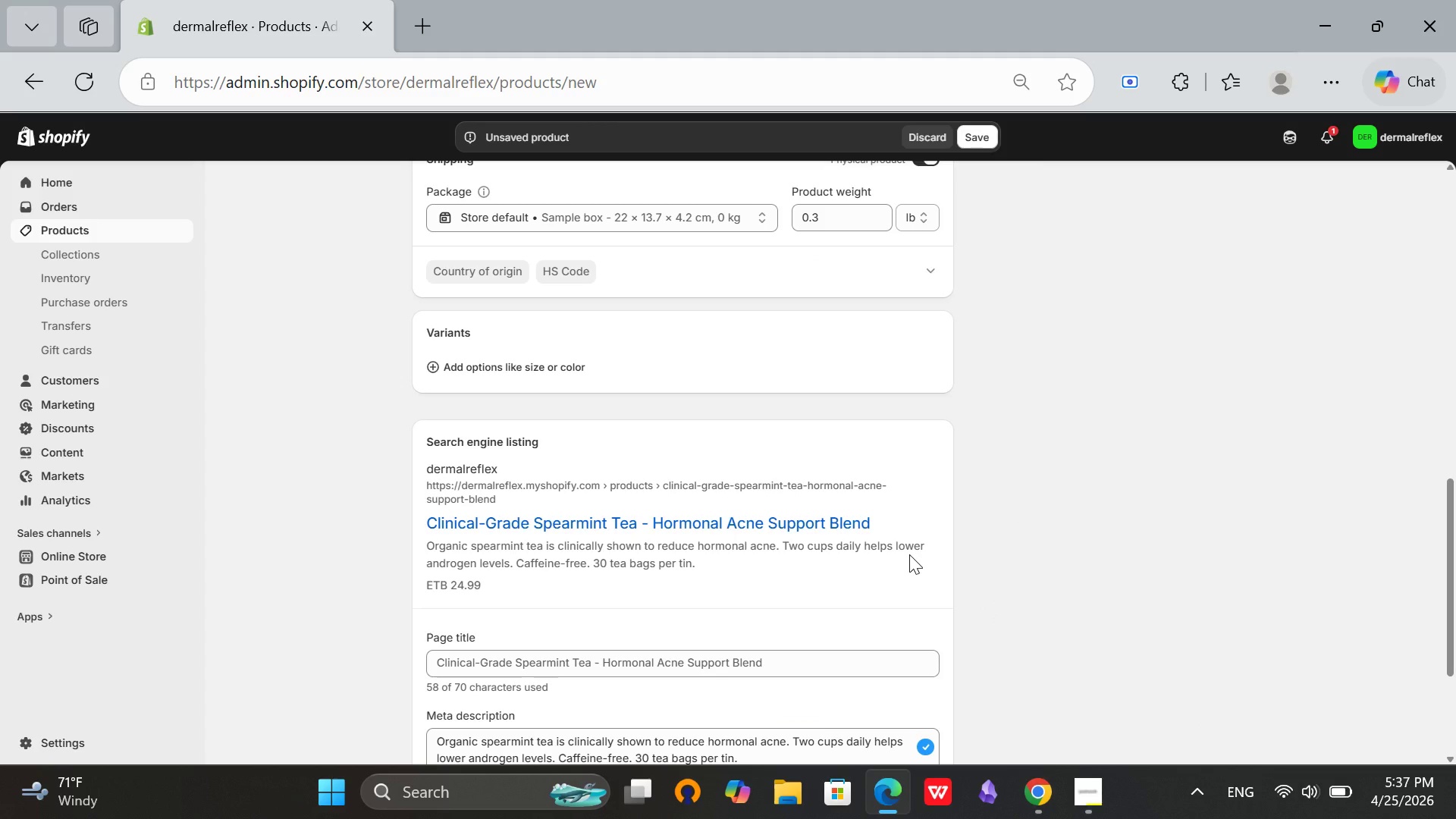 
scroll: coordinate [909, 555], scroll_direction: down, amount: 3.0
 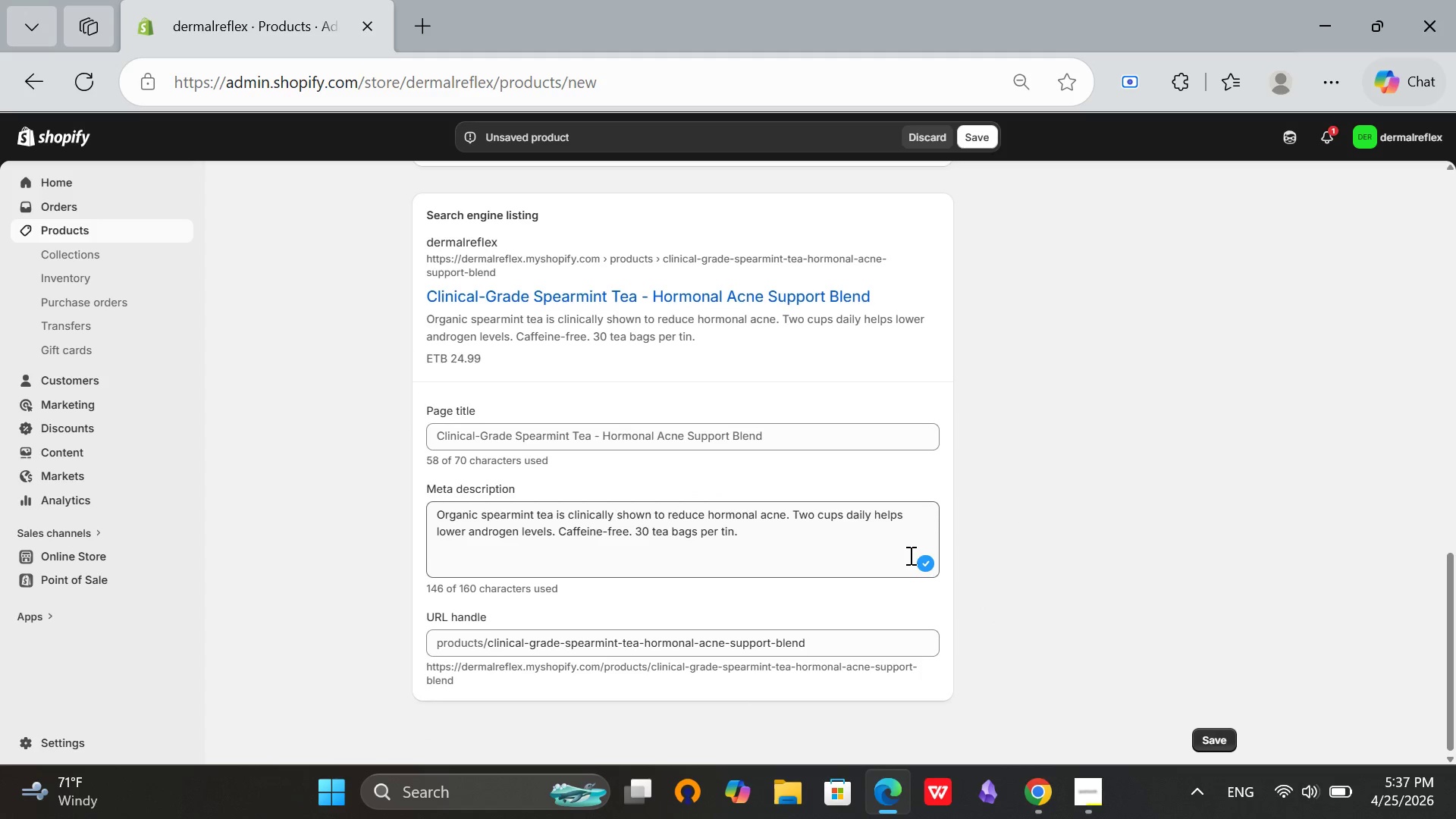 
scroll: coordinate [679, 529], scroll_direction: up, amount: 10.0
 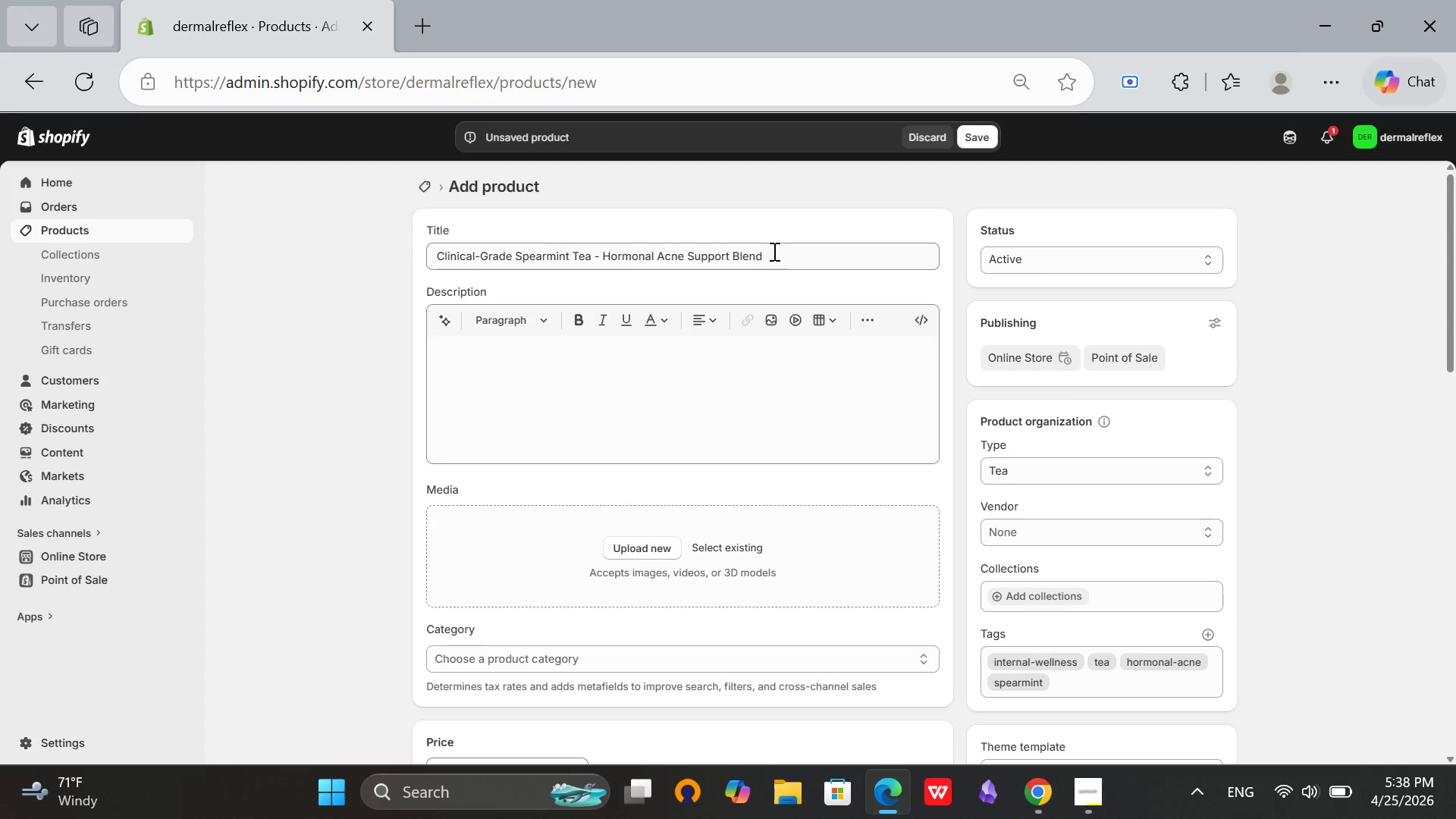 
left_click_drag(start_coordinate=[774, 253], to_coordinate=[350, 250])
 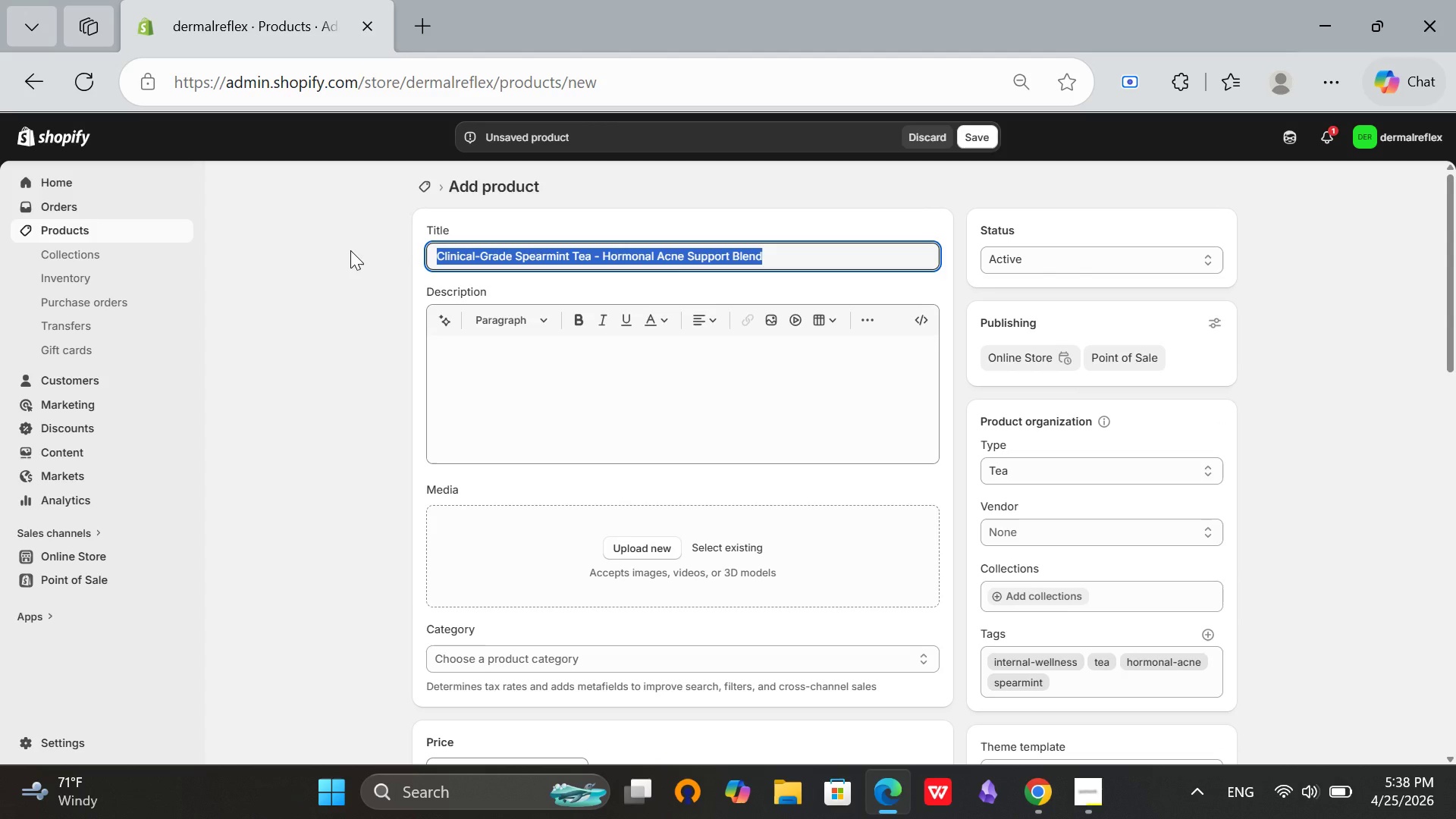 
key(Control+C)
 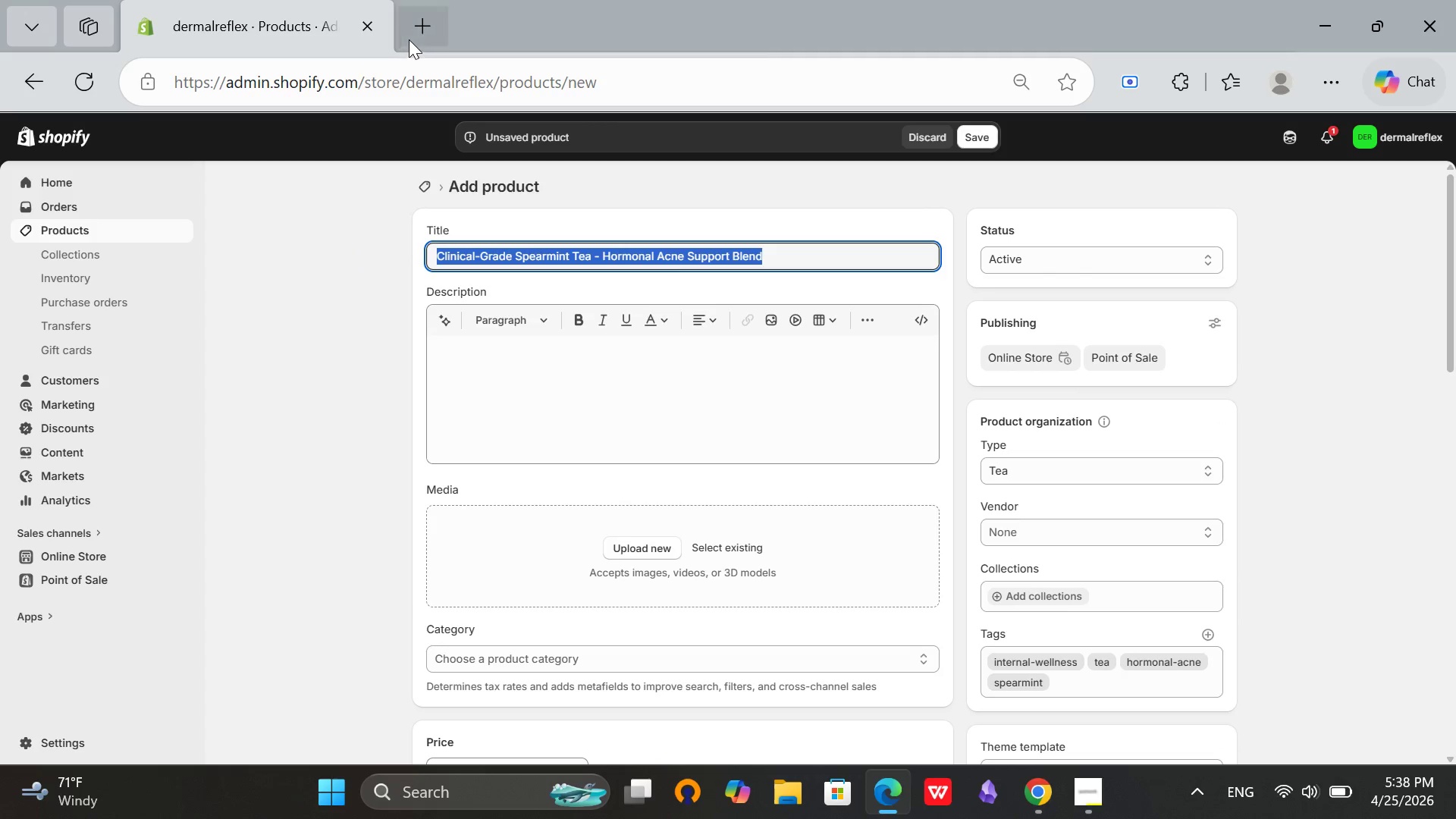 
left_click([409, 39])
 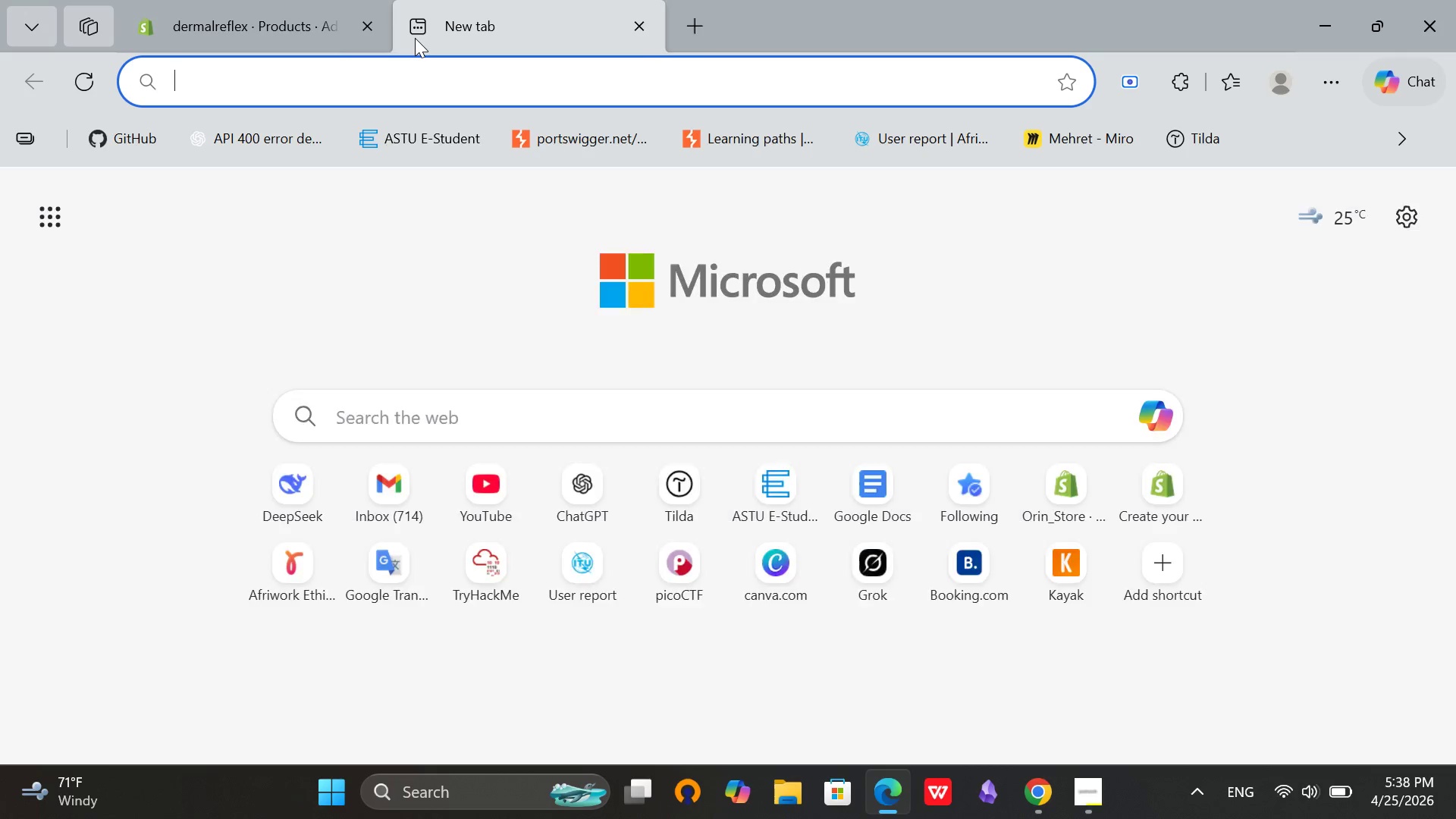 
key(Control+V)
 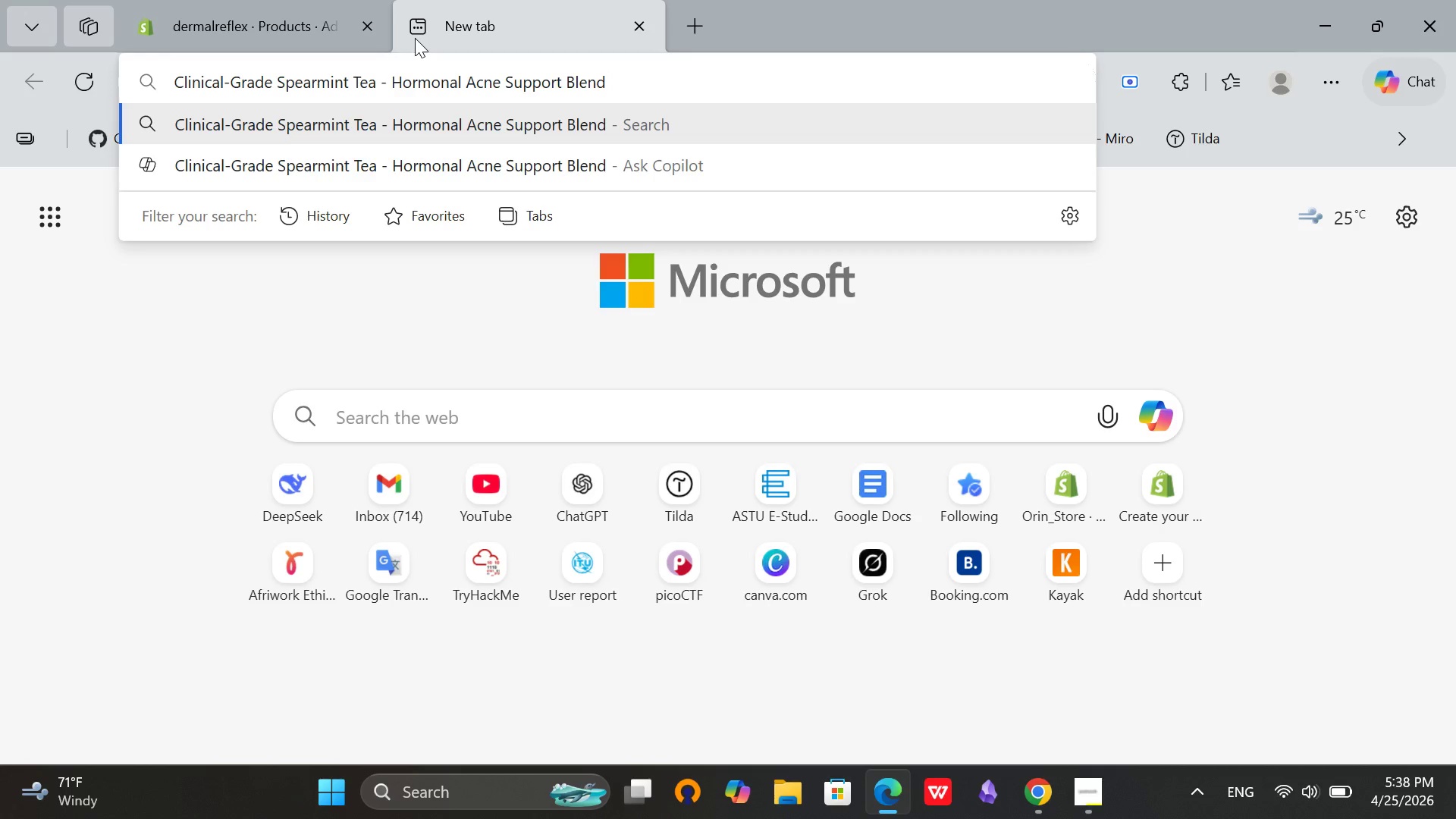 
key(Enter)
 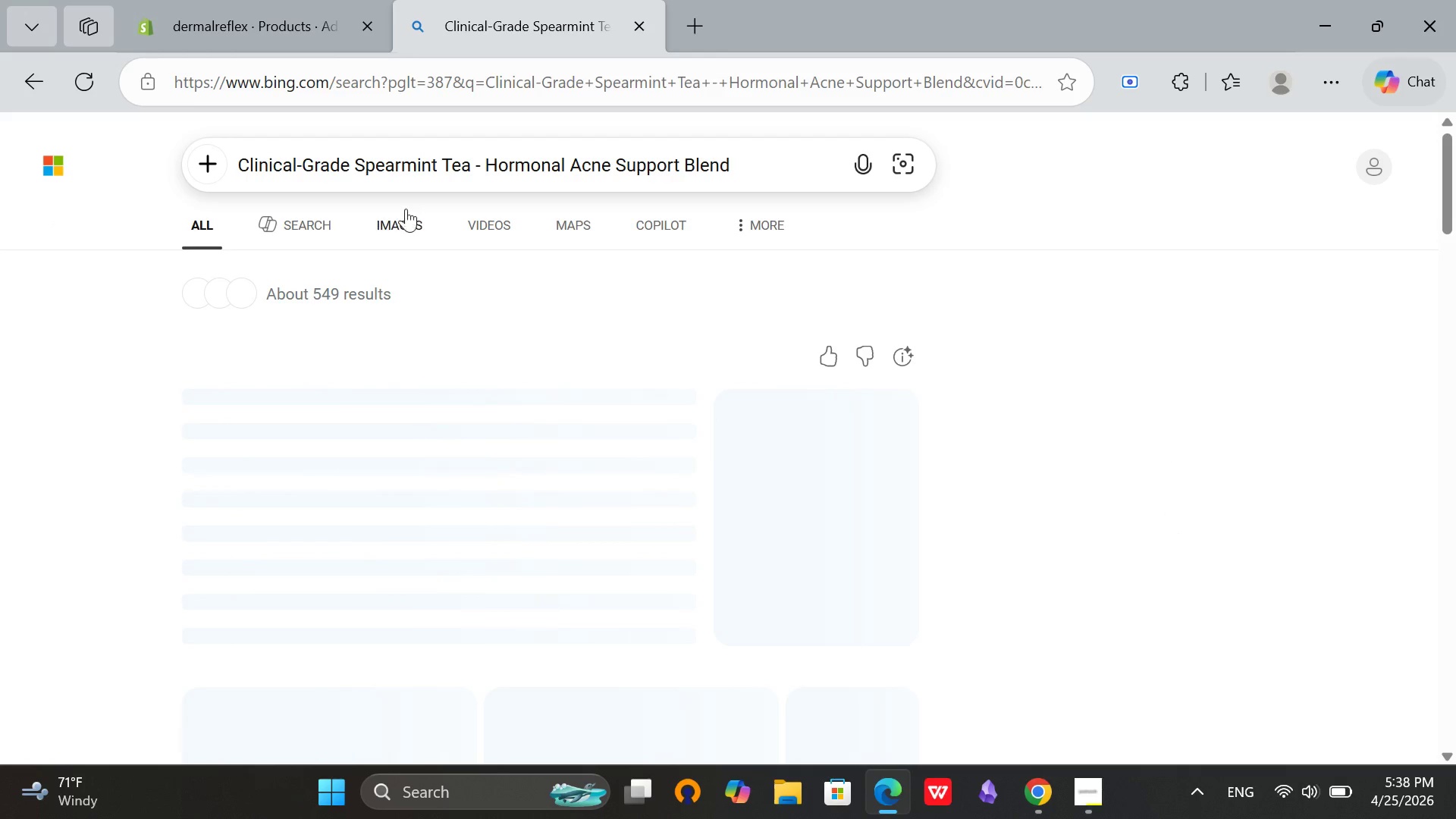 
left_click([418, 232])
 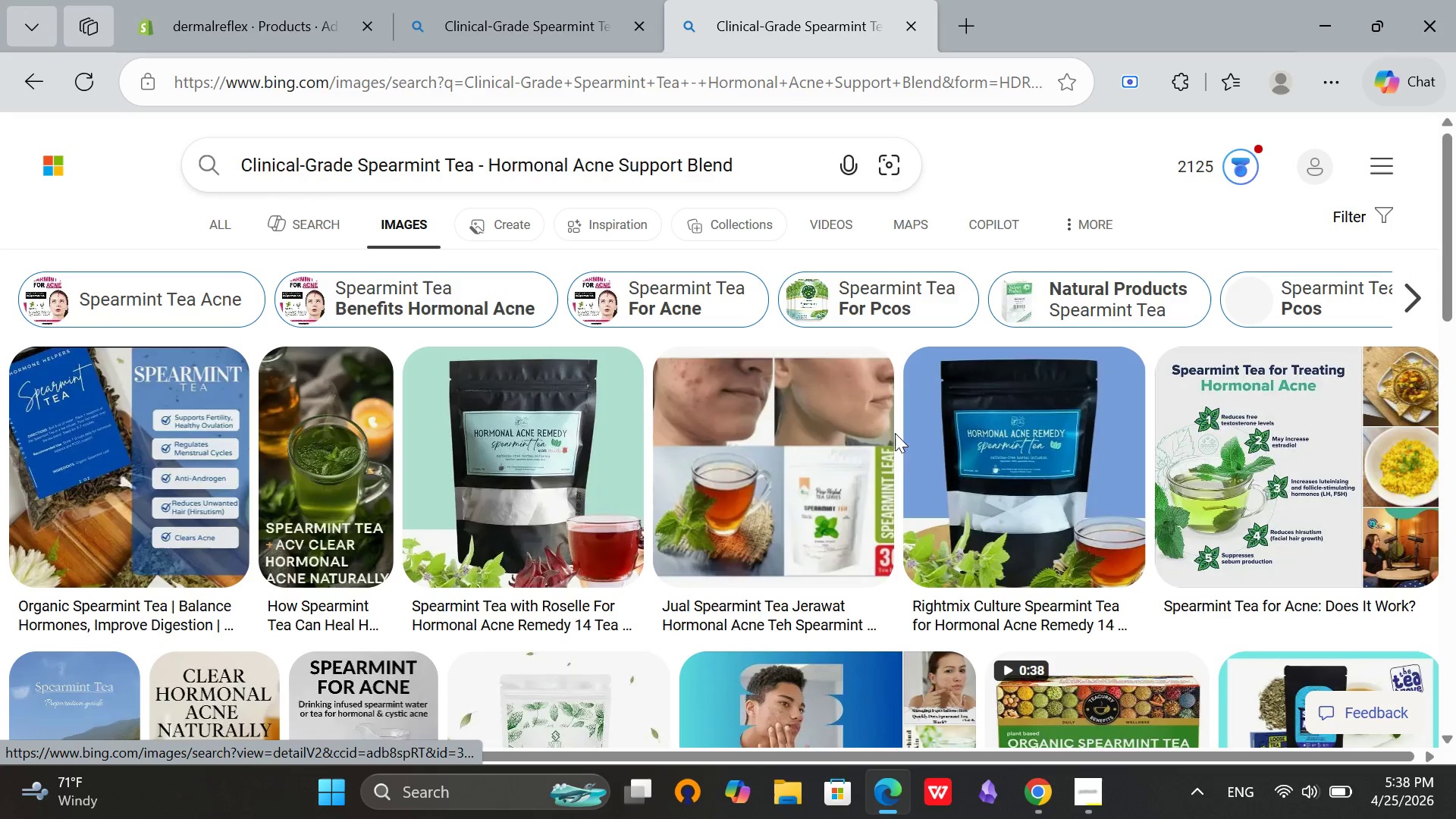 
scroll: coordinate [736, 441], scroll_direction: down, amount: 2.0
 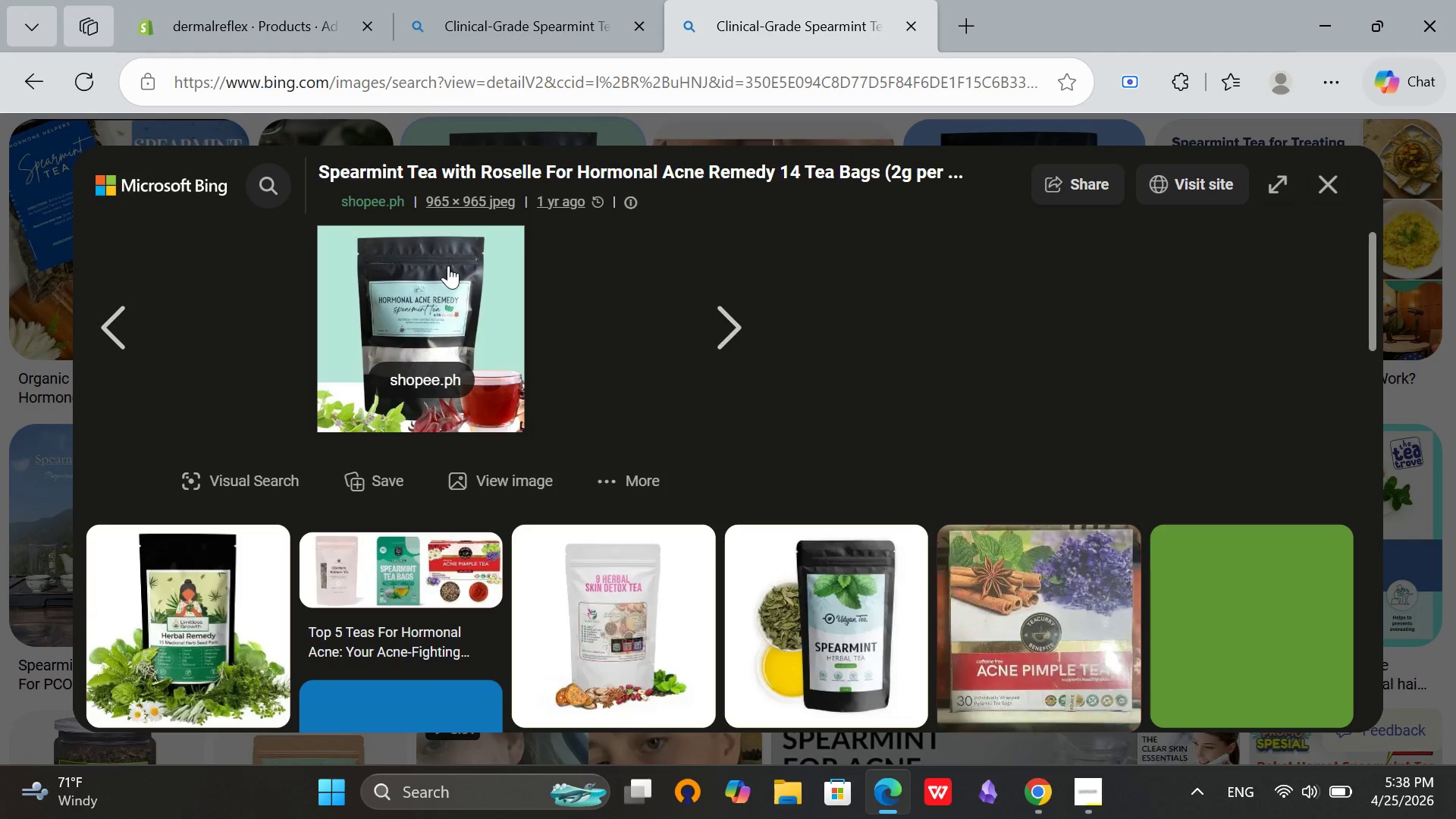 
left_click([557, 329])
 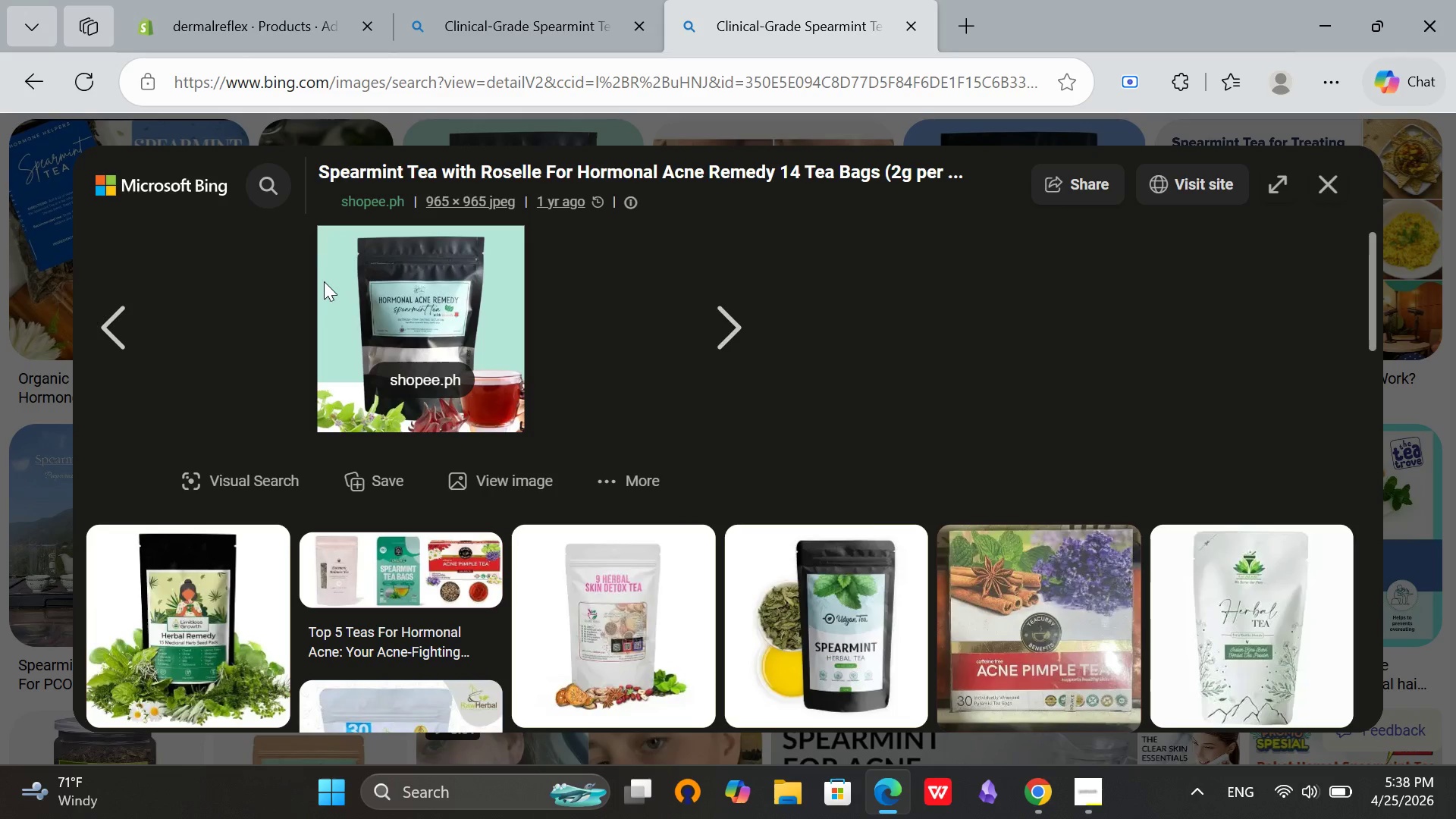 
mouse_move([249, 293])
 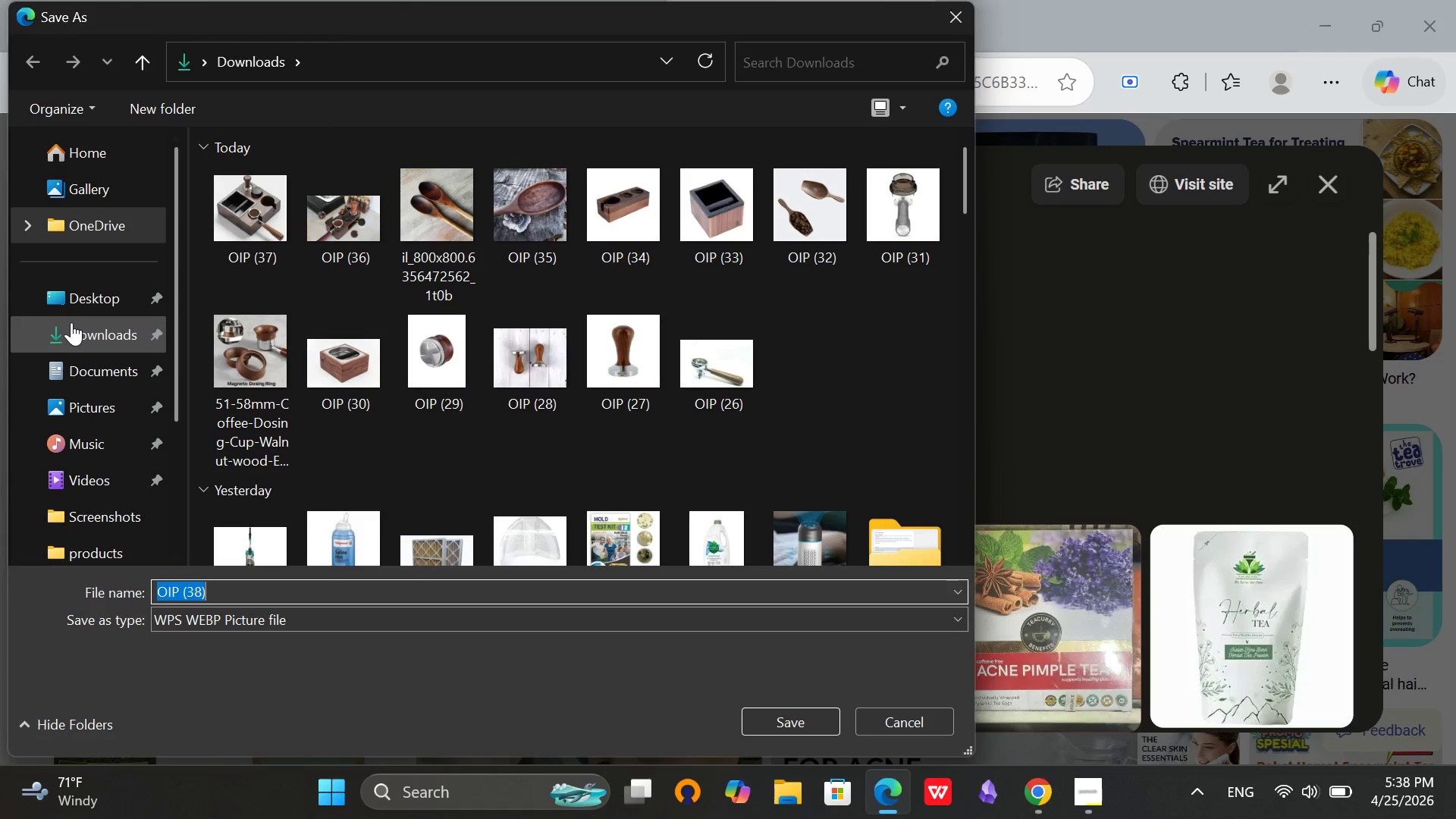 
left_click([71, 322])
 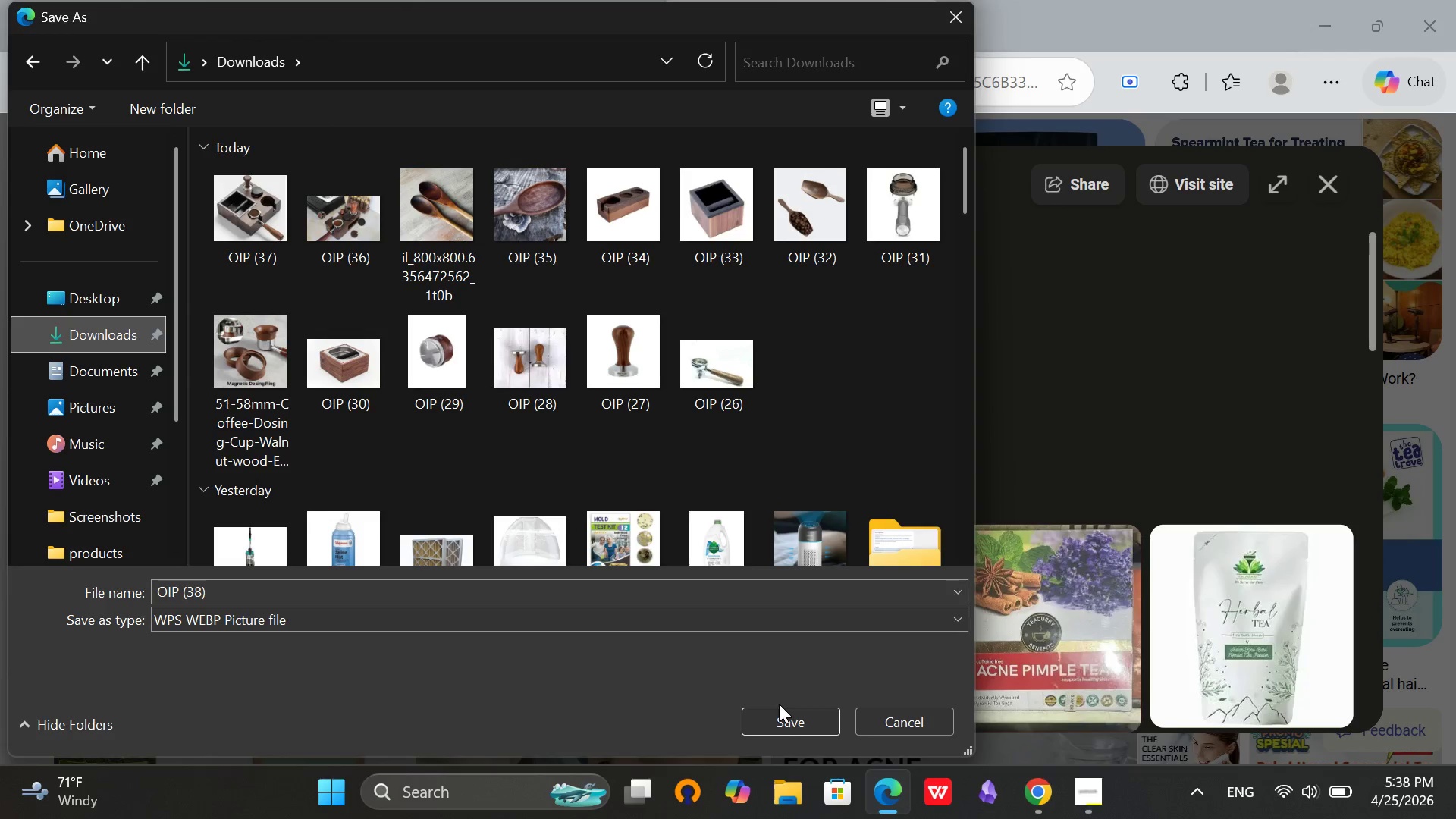 
left_click([783, 716])
 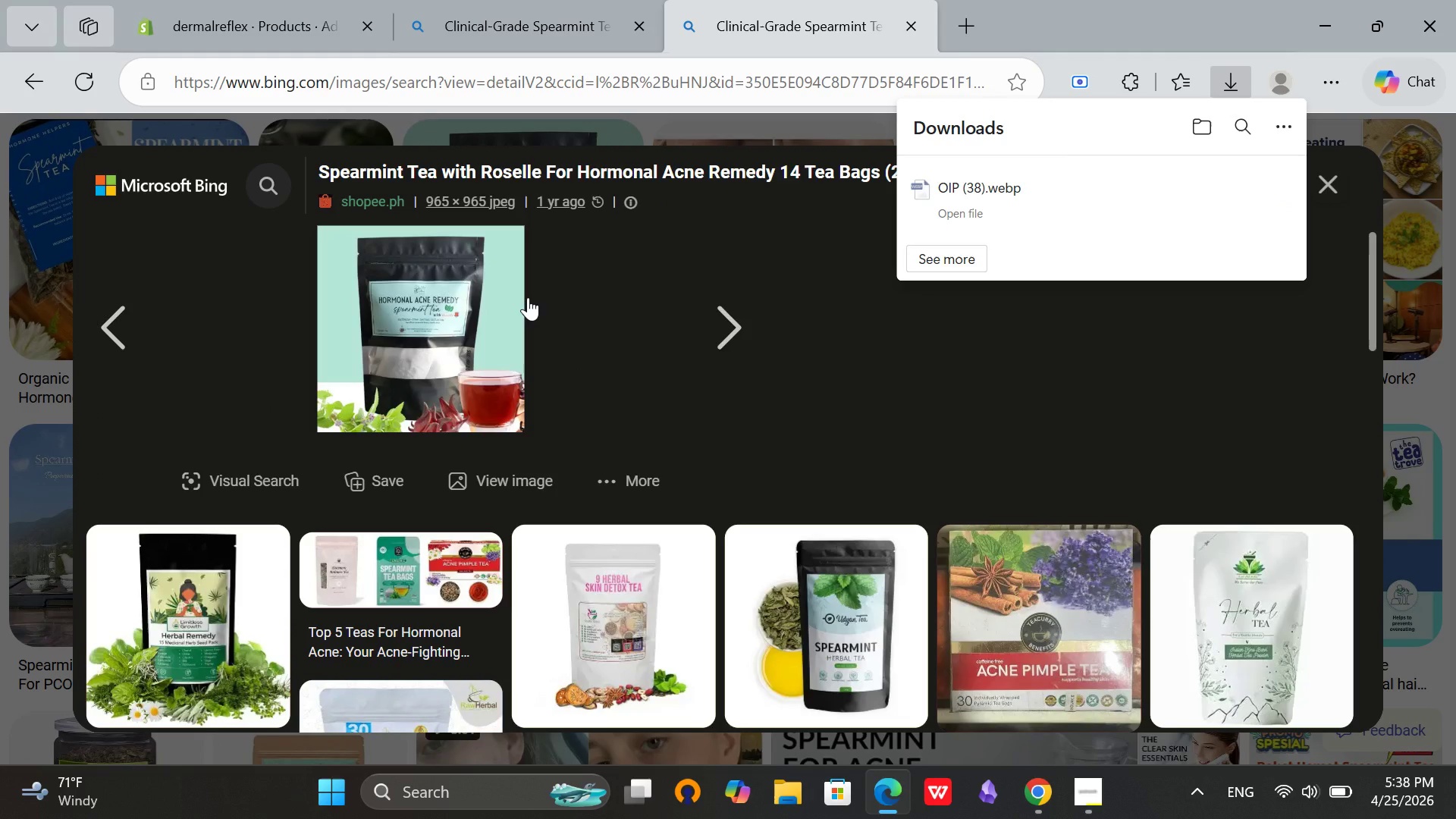 
wait(5.89)
 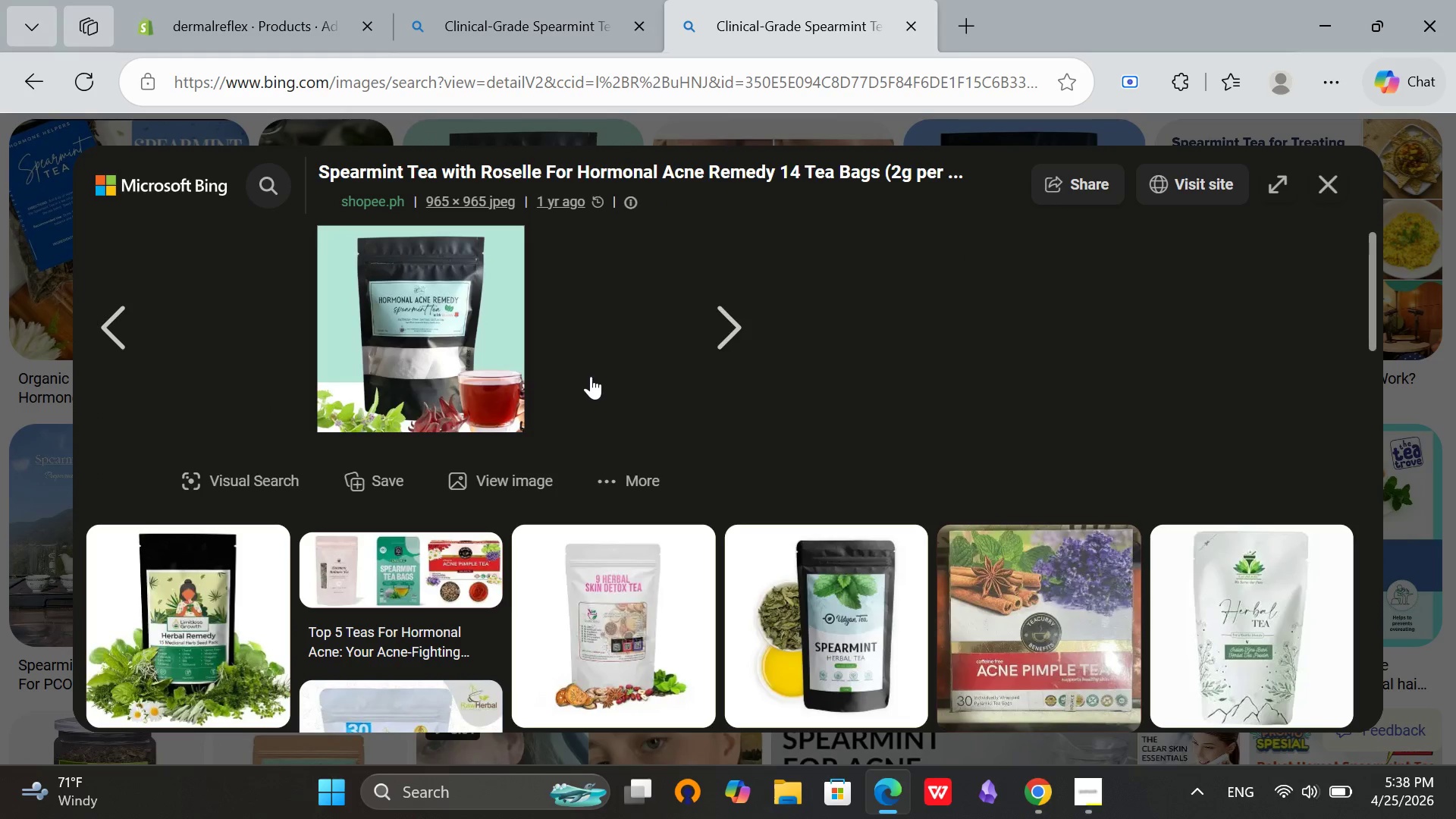 
left_click([293, 0])
 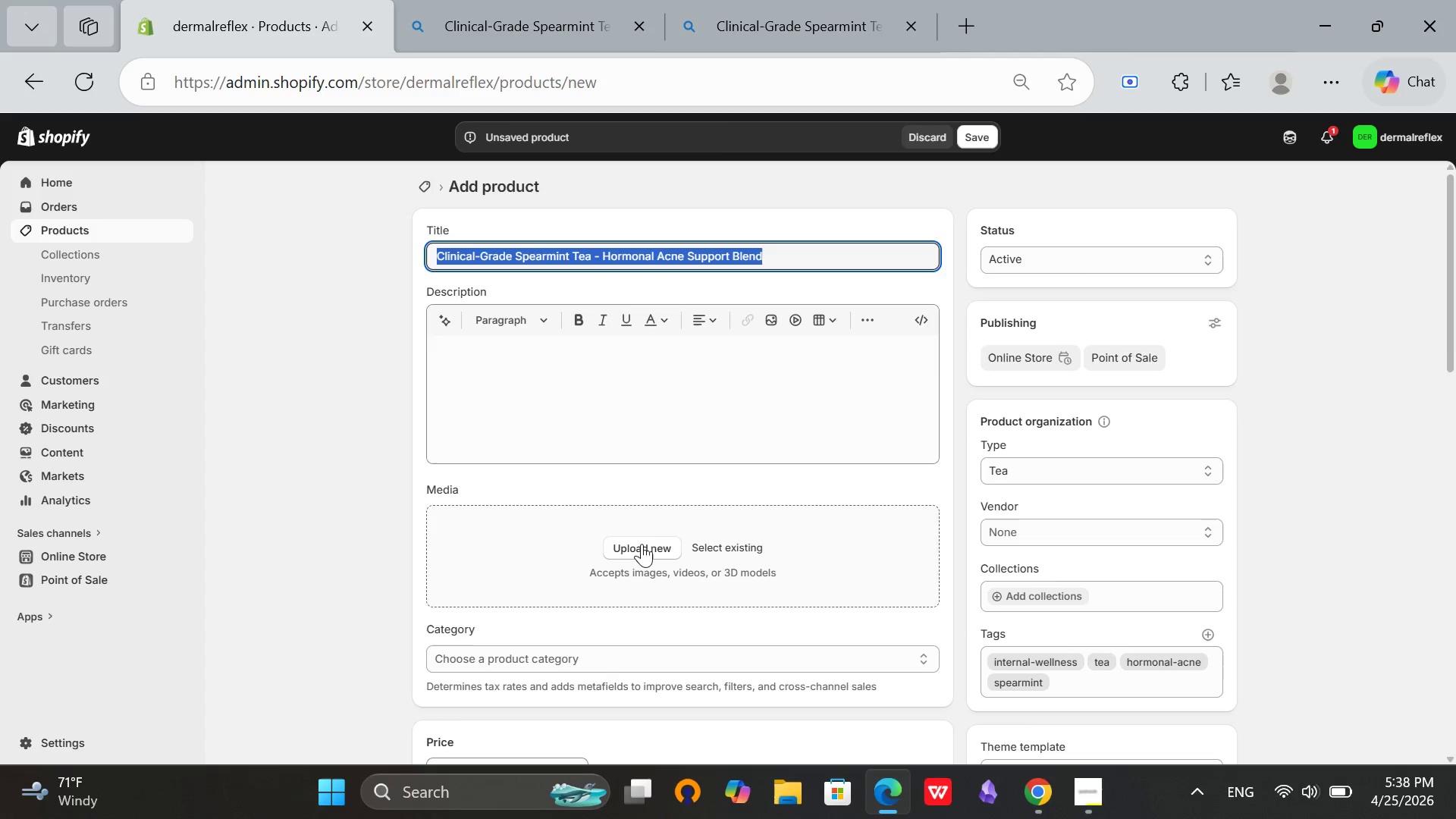 
left_click([643, 544])
 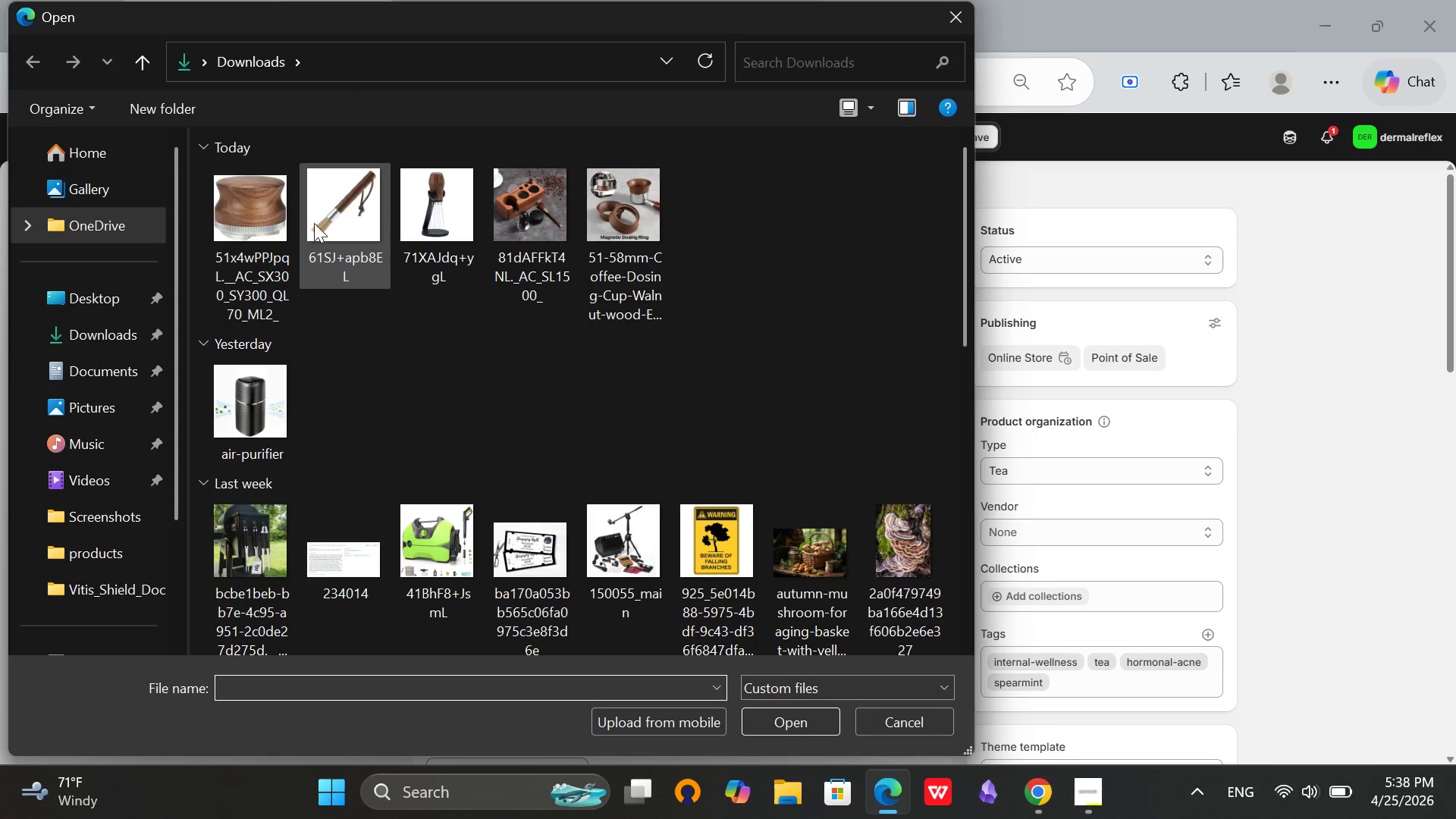 
left_click([265, 193])
 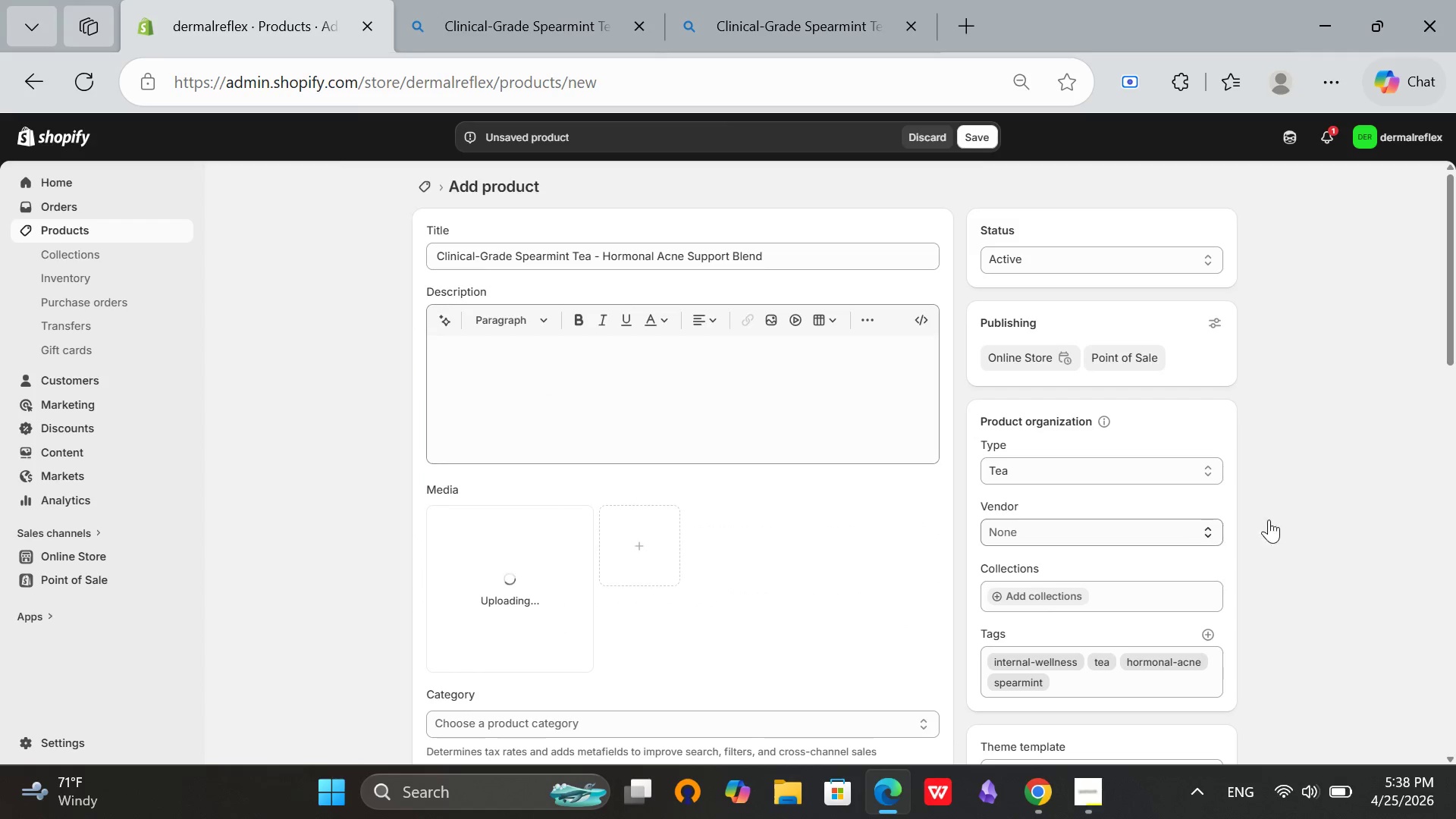 
left_click([1345, 519])
 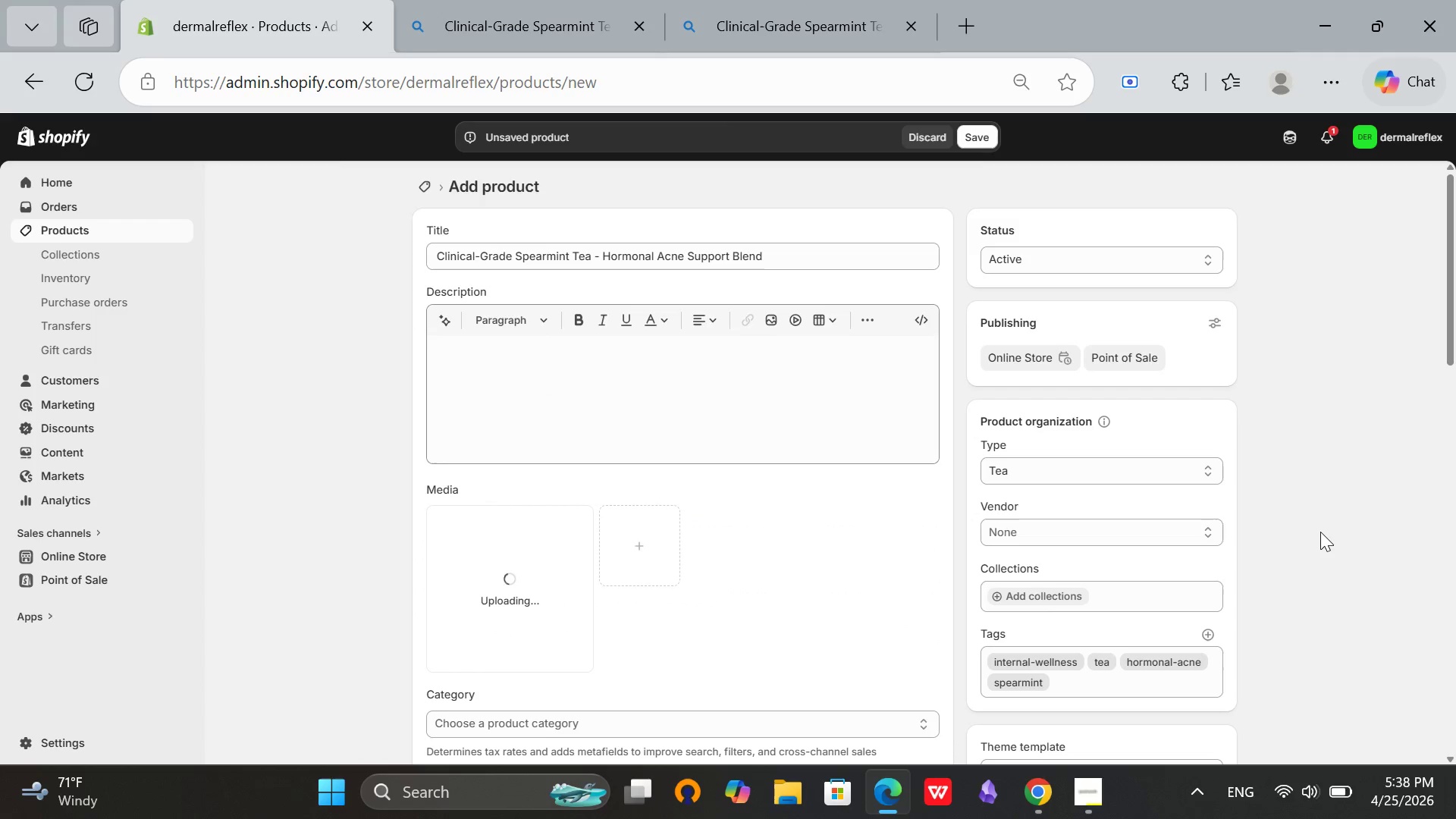 
scroll: coordinate [1320, 532], scroll_direction: up, amount: 3.0
 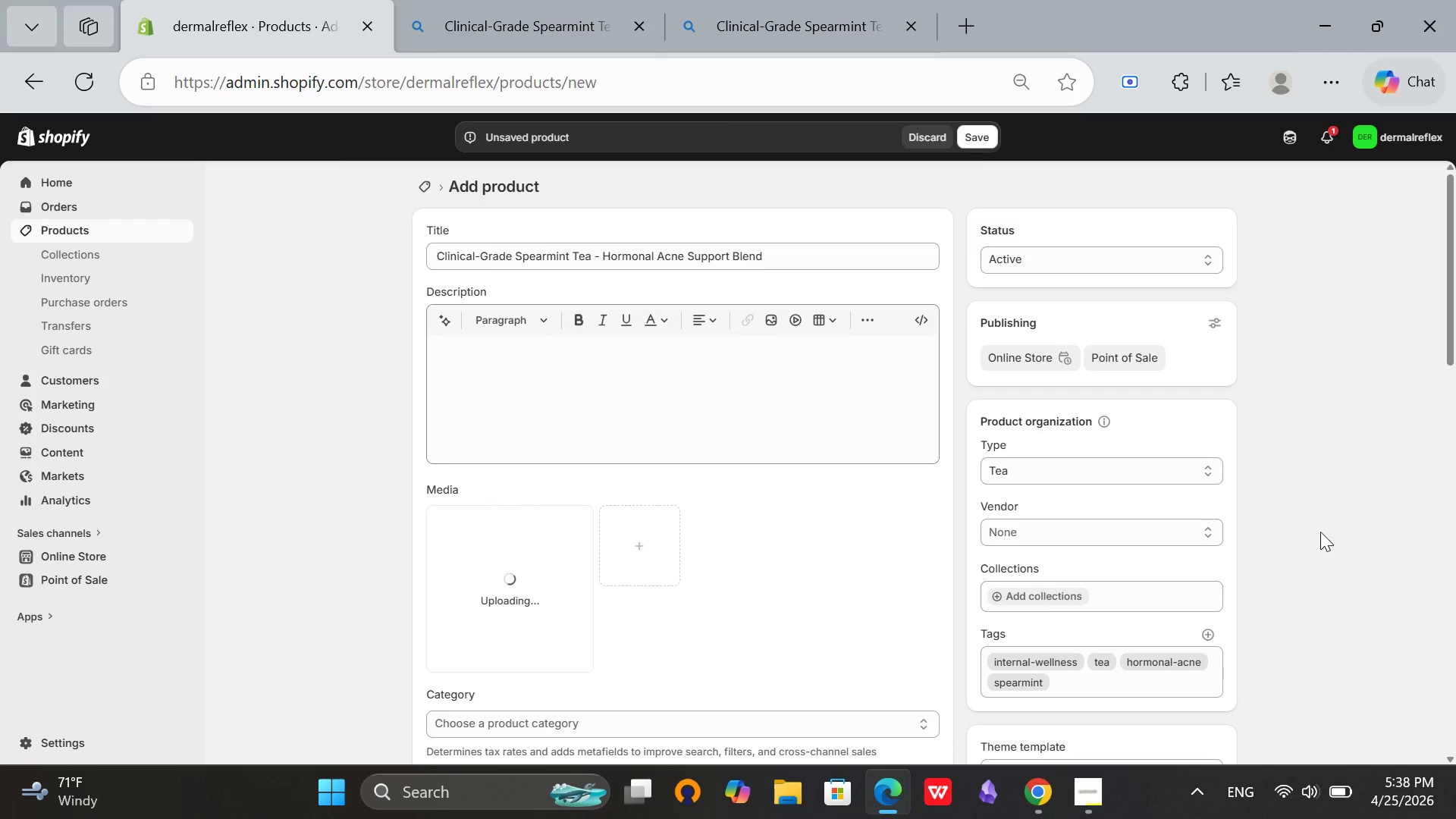 
scroll: coordinate [1320, 532], scroll_direction: down, amount: 2.0
 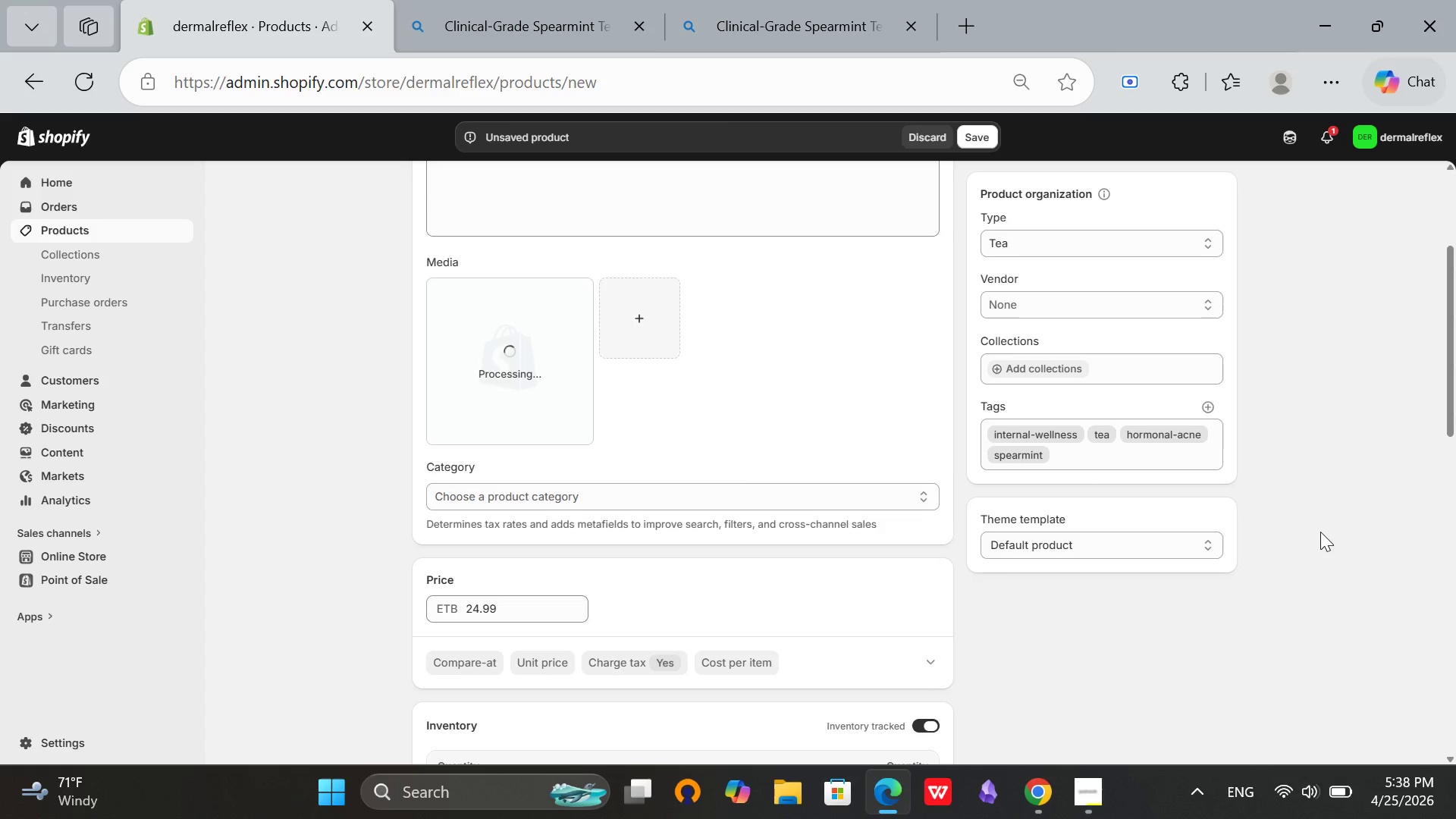 
scroll: coordinate [1320, 532], scroll_direction: up, amount: 1.0
 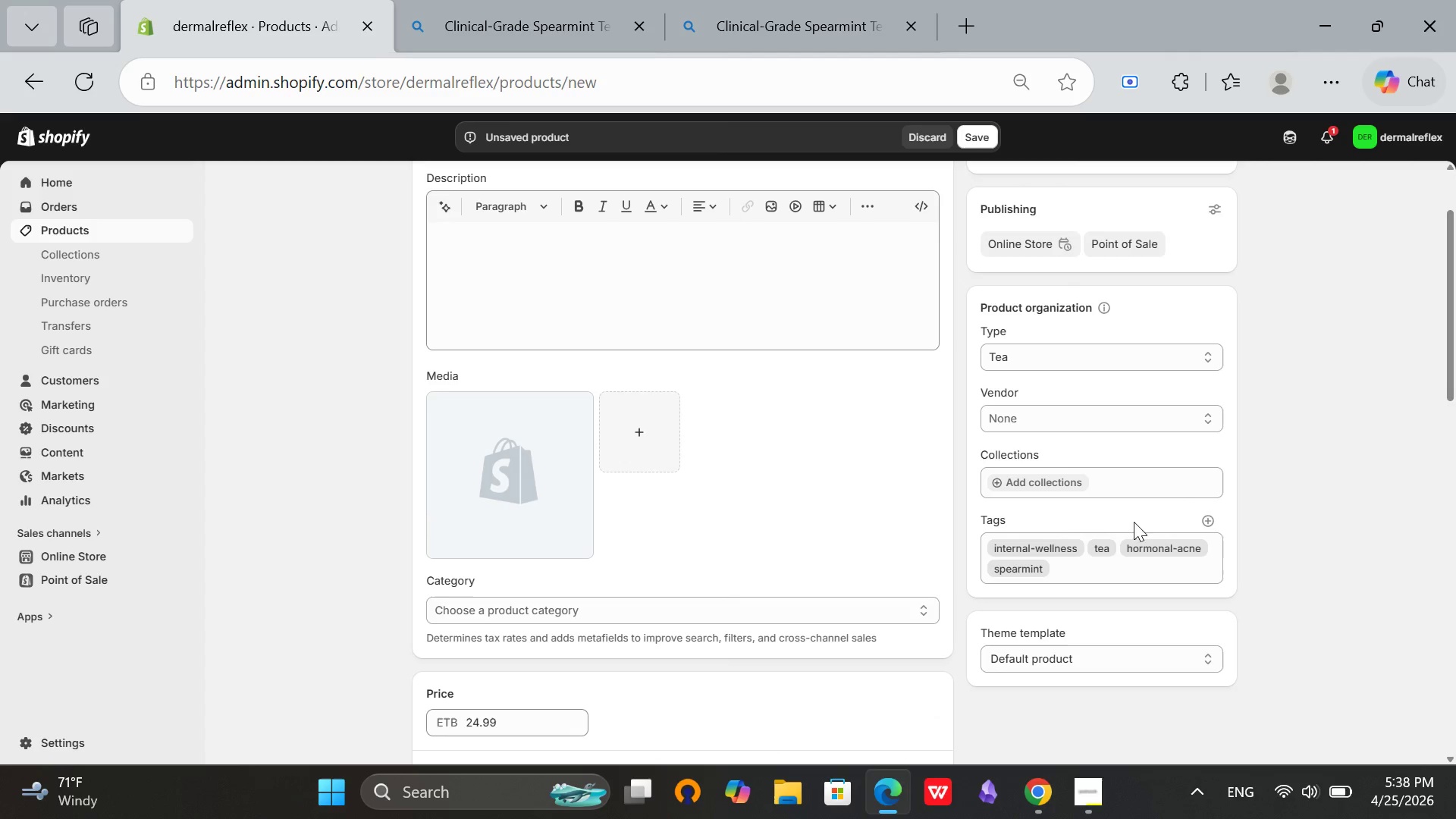 
left_click([1072, 419])
 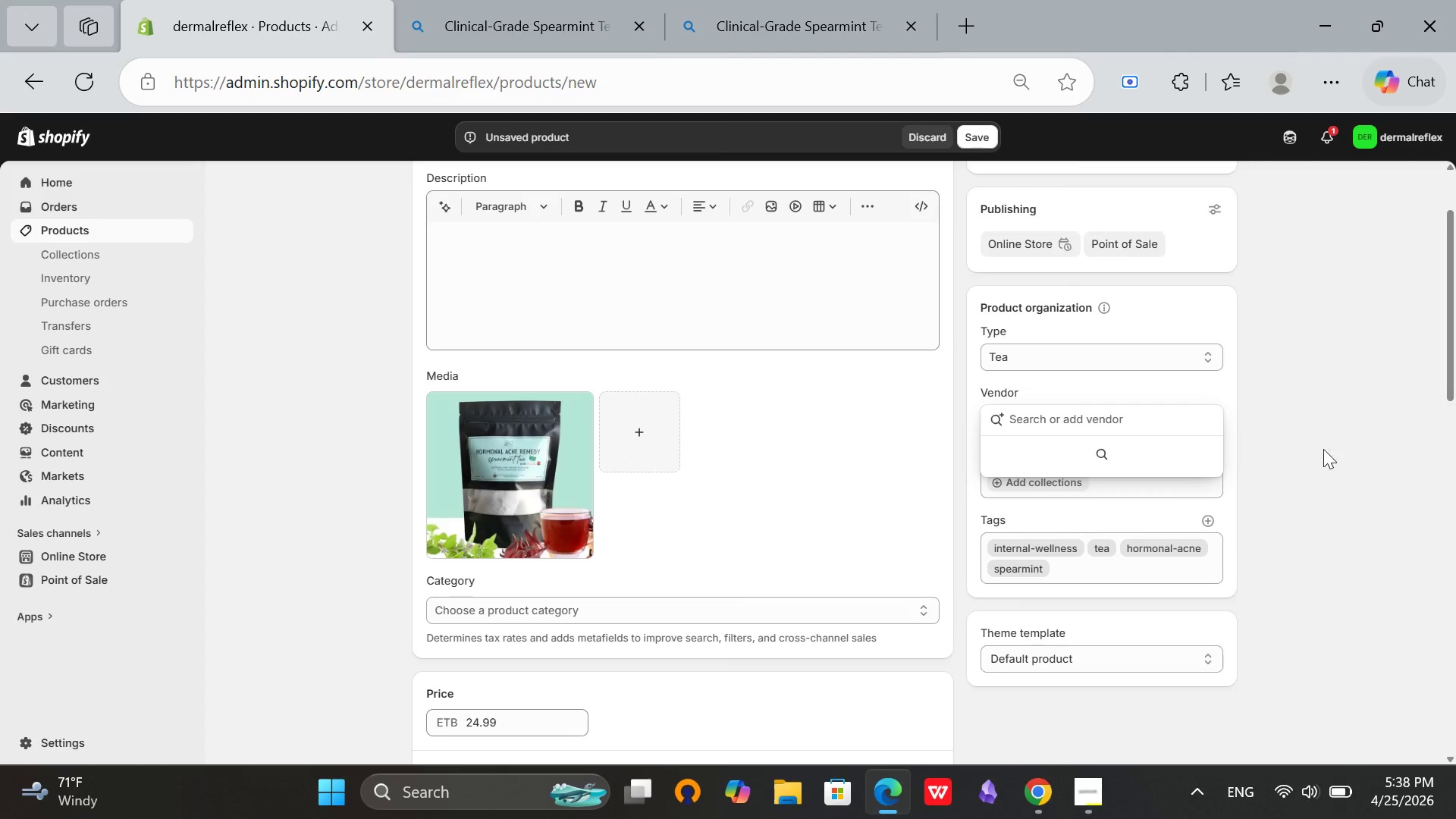 
left_click([1342, 455])
 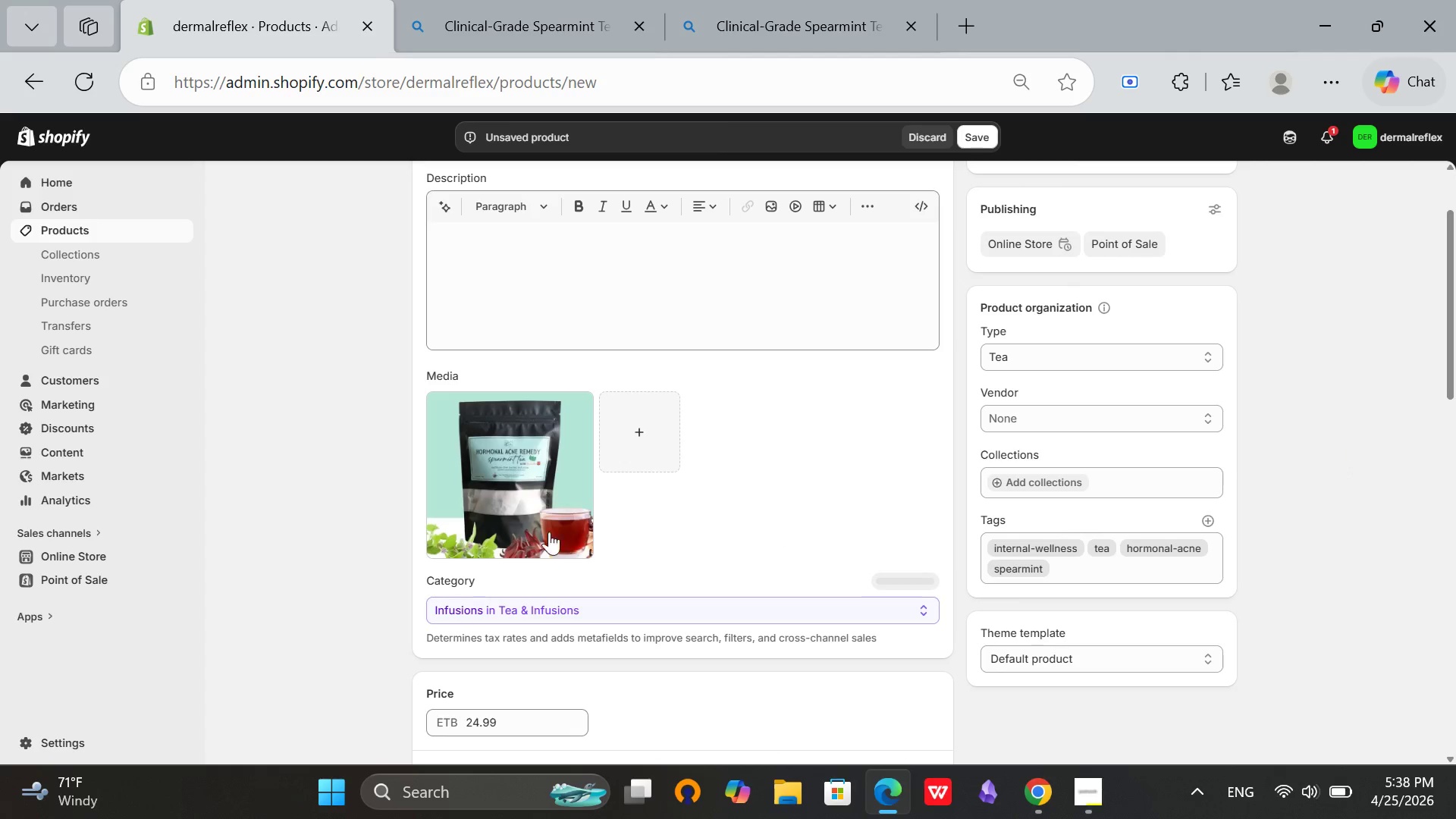 
scroll: coordinate [1072, 672], scroll_direction: down, amount: 4.0
 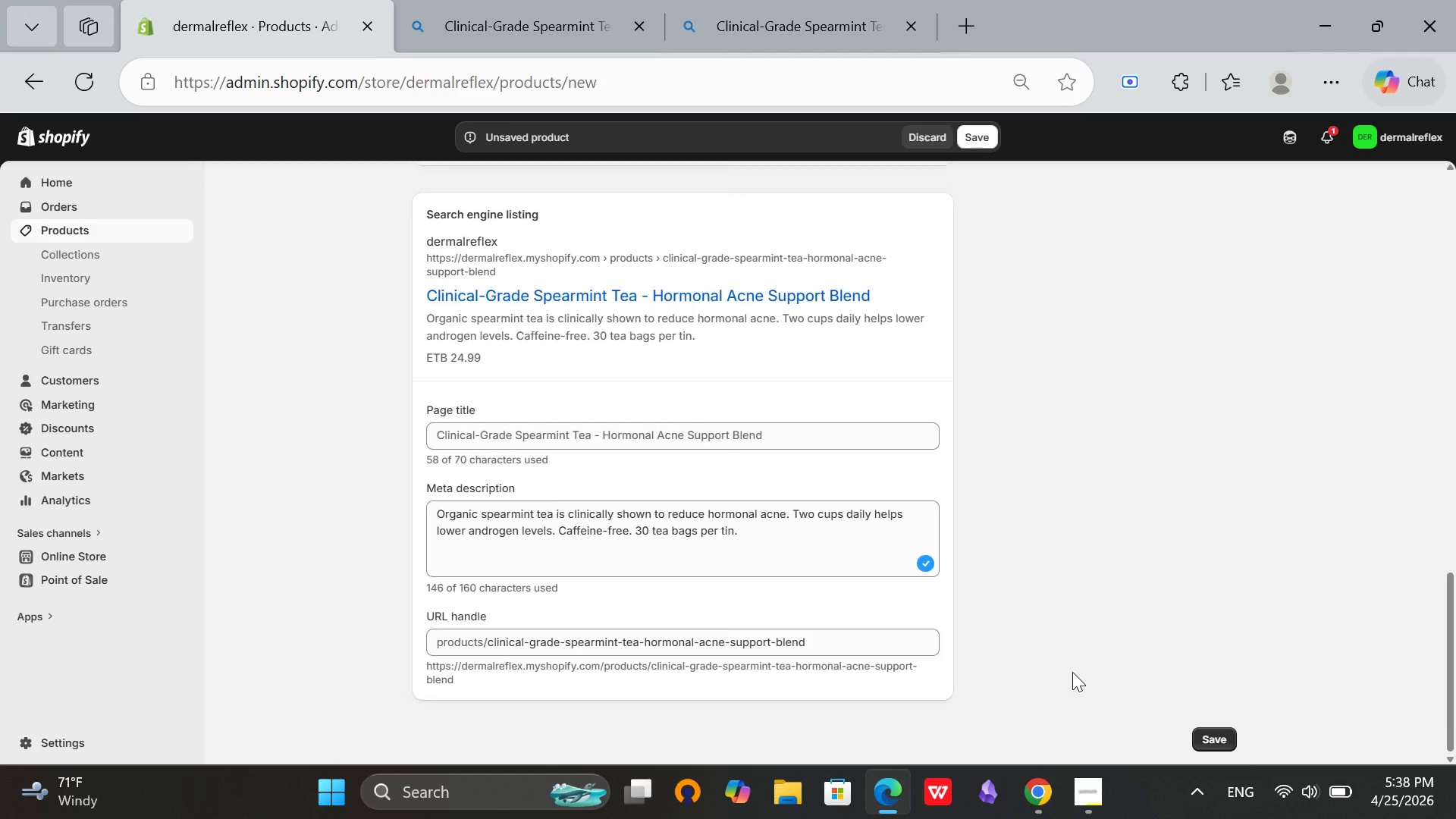 
scroll: coordinate [1072, 672], scroll_direction: up, amount: 15.0
 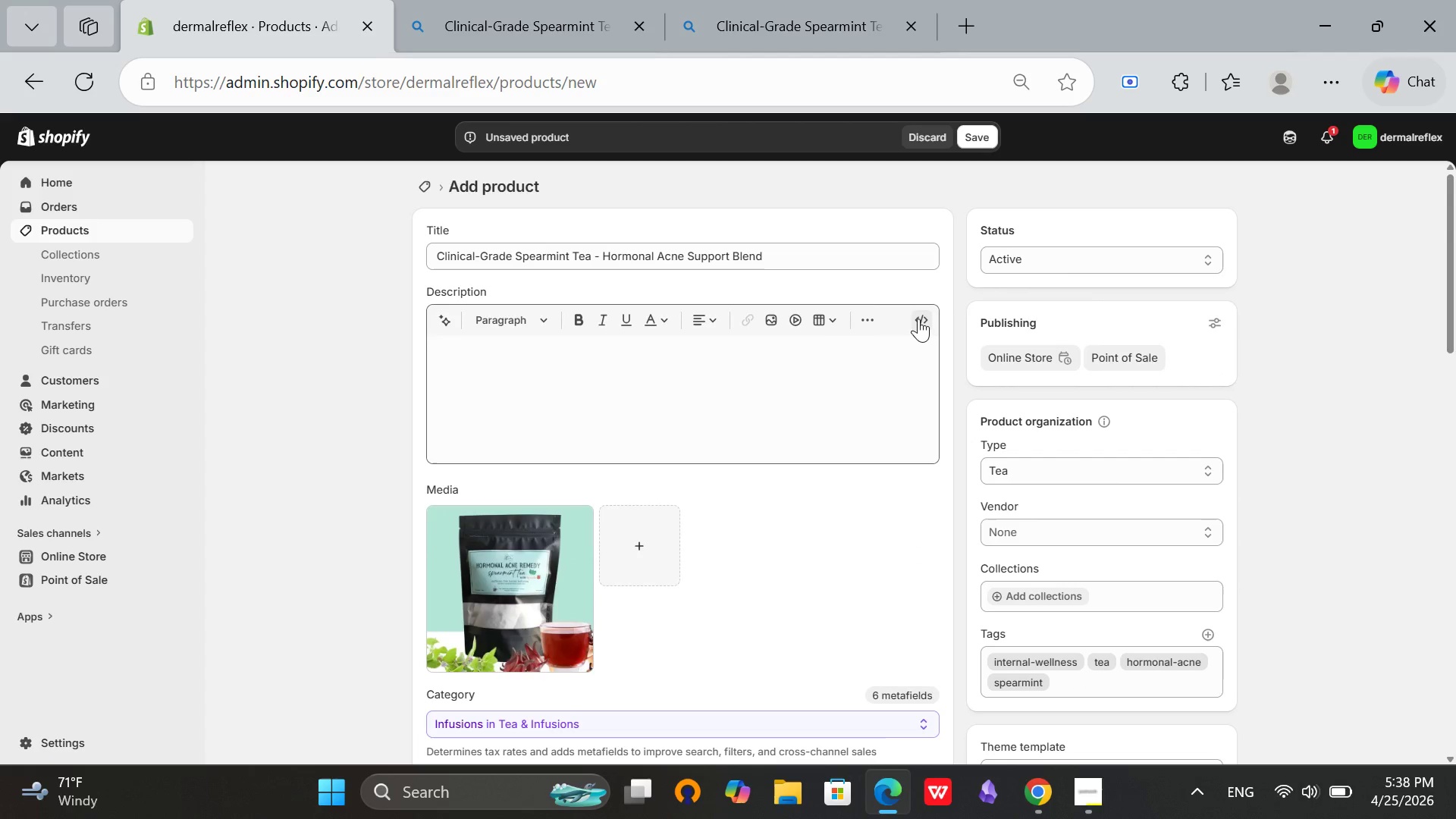 
left_click([918, 318])
 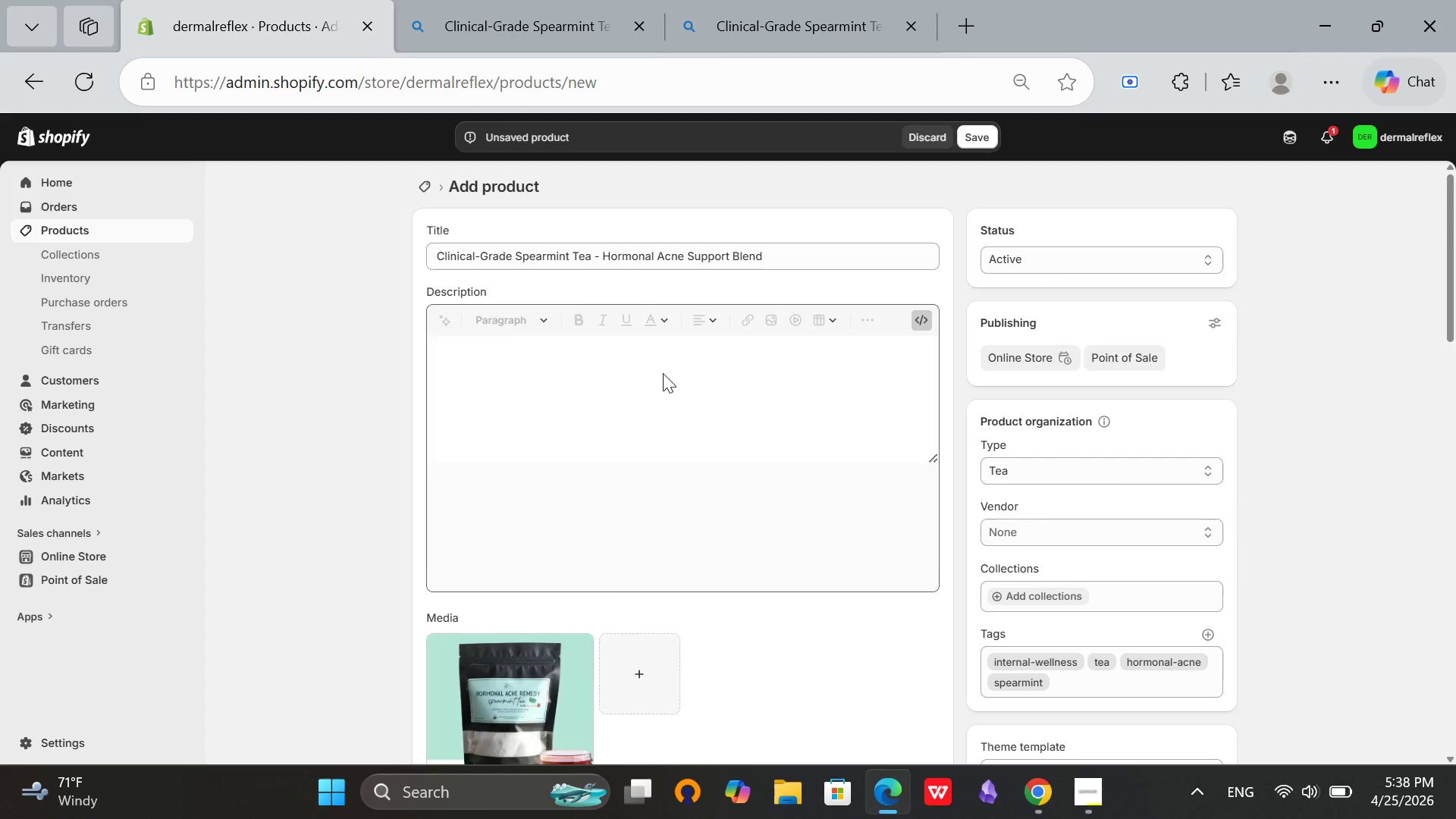 
left_click([663, 373])
 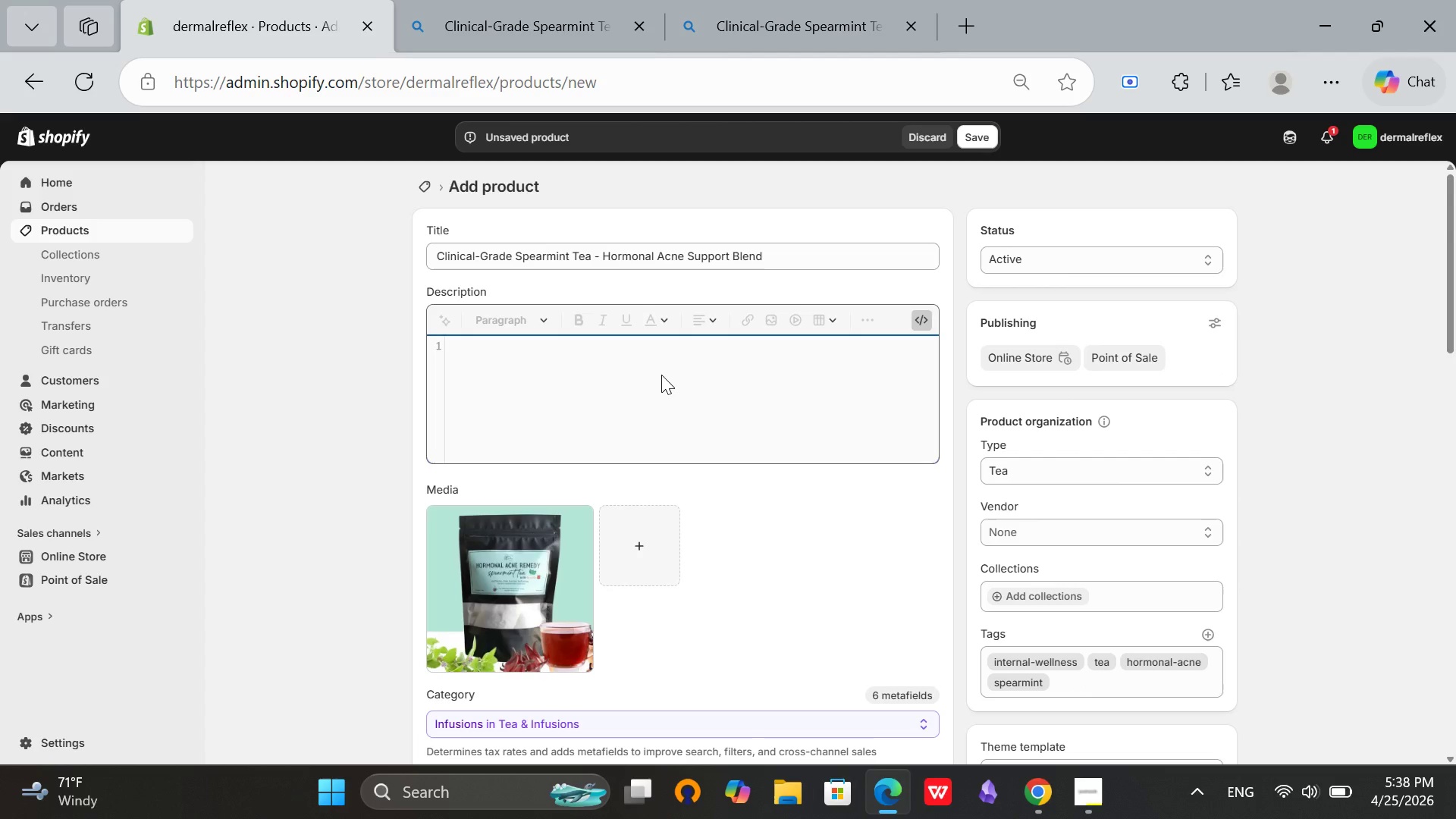 
type(<h2>Supports Hormonal Balance from the Inside Out</h2>)
 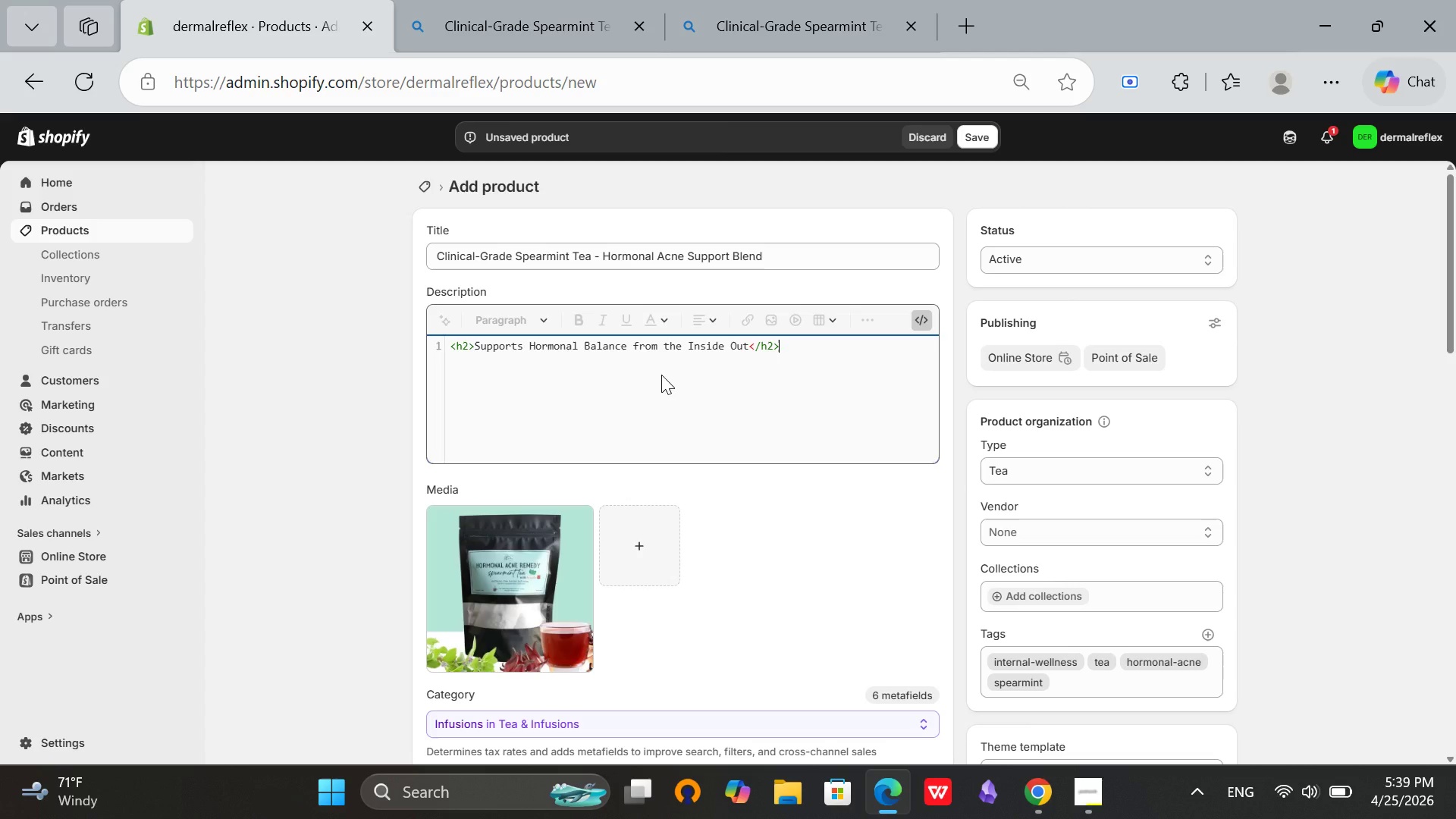 
key(Enter)
 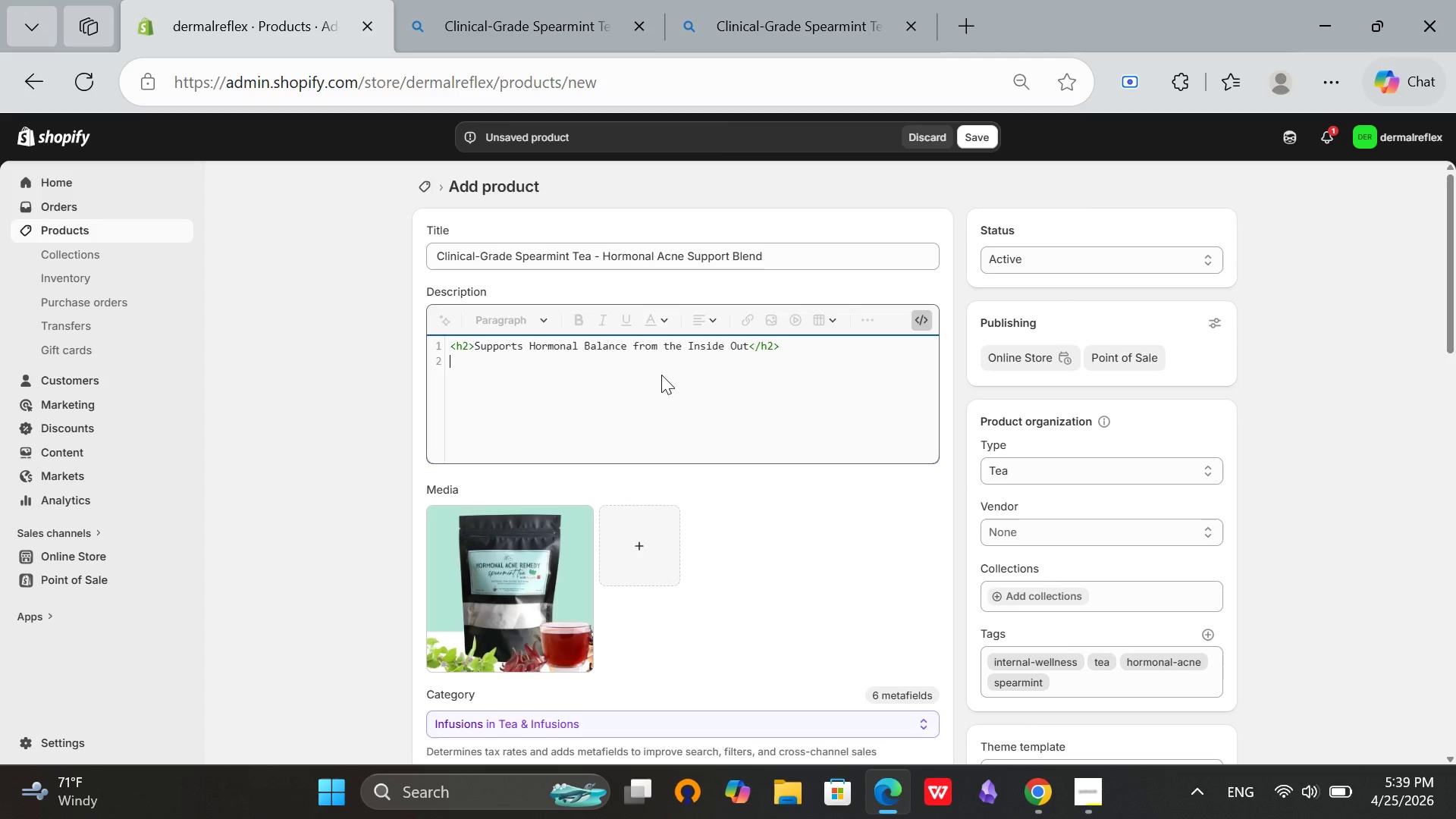 
type(<p>Clinical research suggests that two cups)
 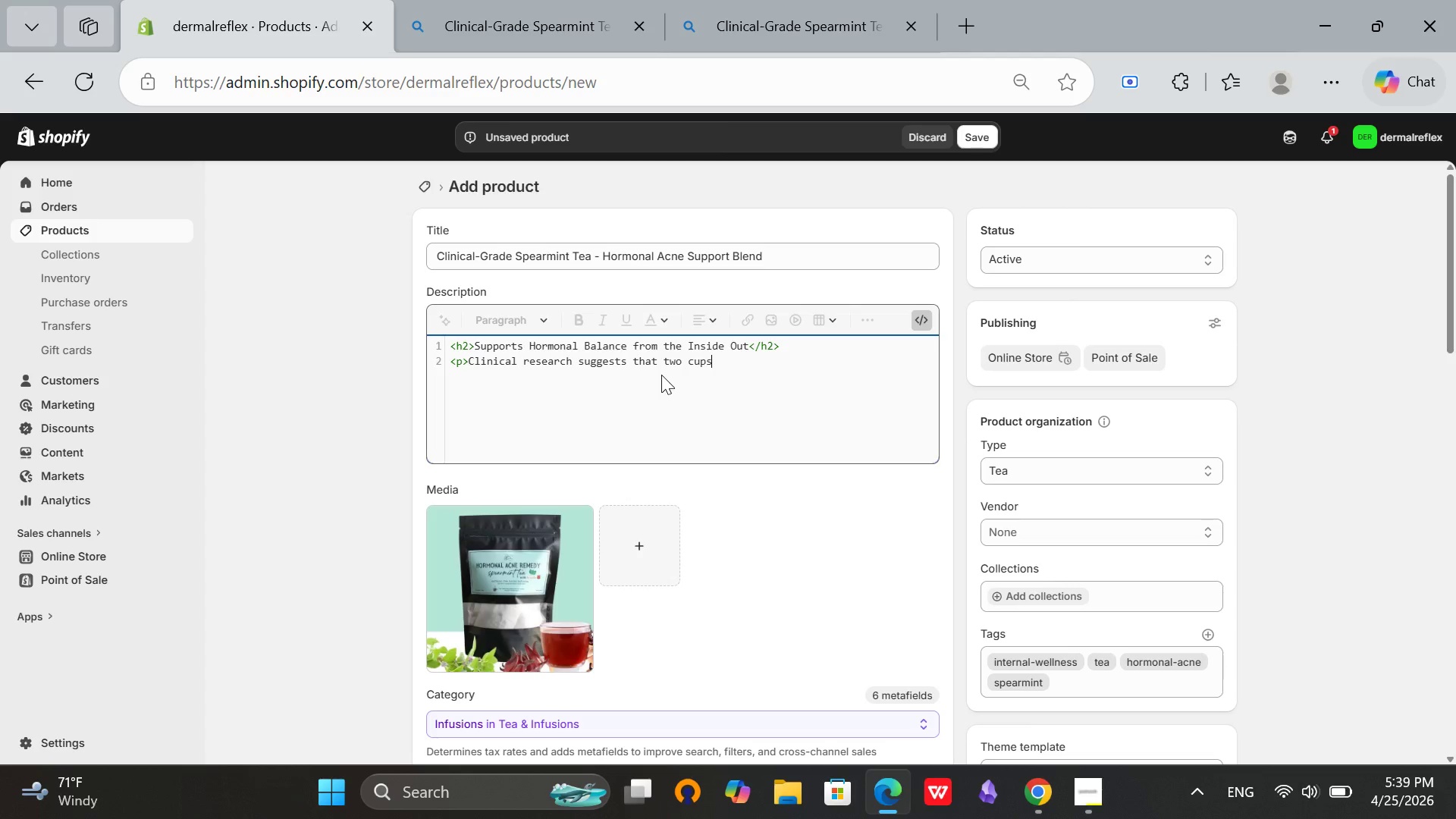 
type( of )
 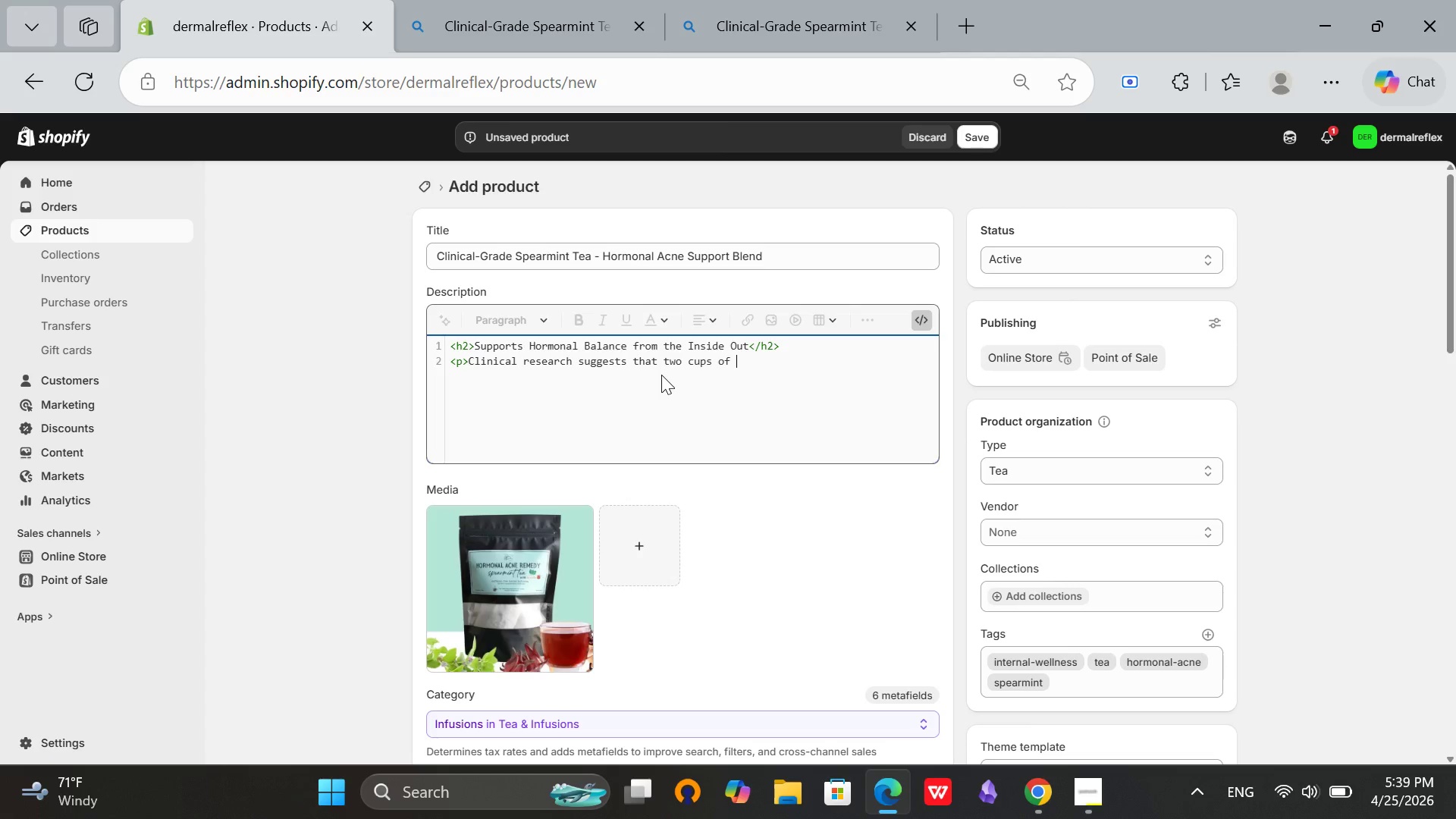 
wait(5.26)
 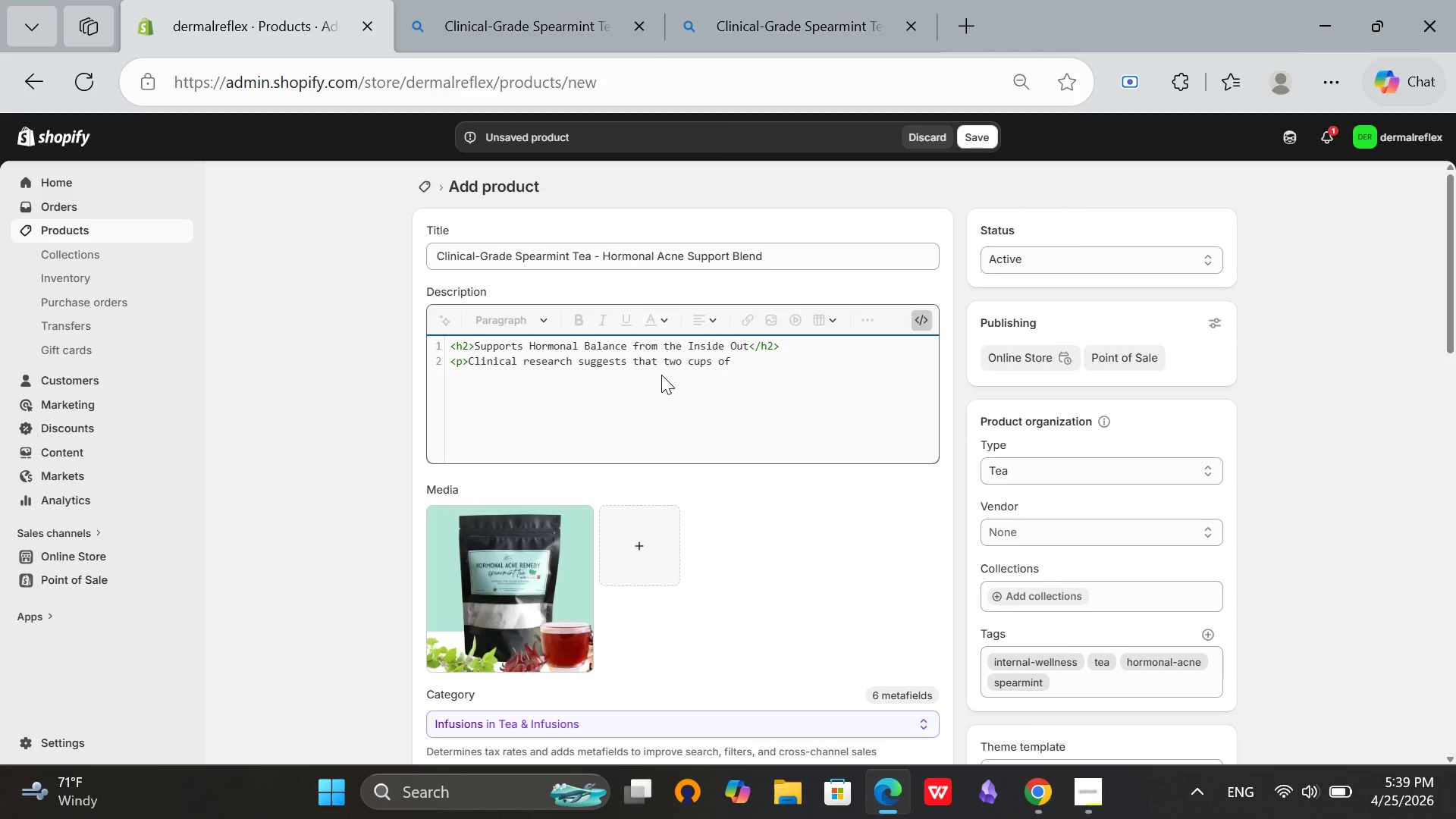 
type(spearmnt tea daily can significantly reduce infammatory )
 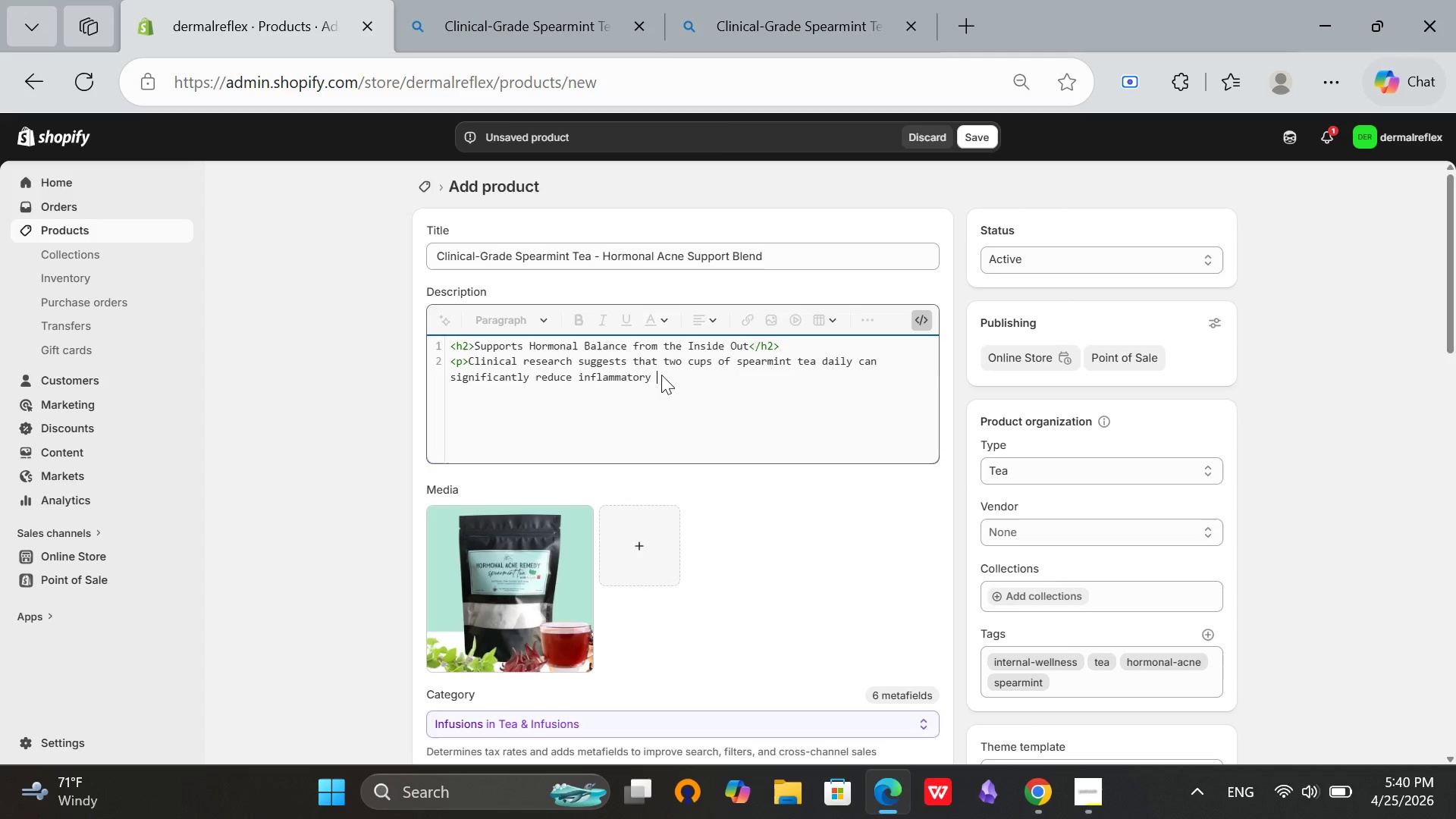 
type(acne lesions by lowering free testosterone evels. This organic,)
 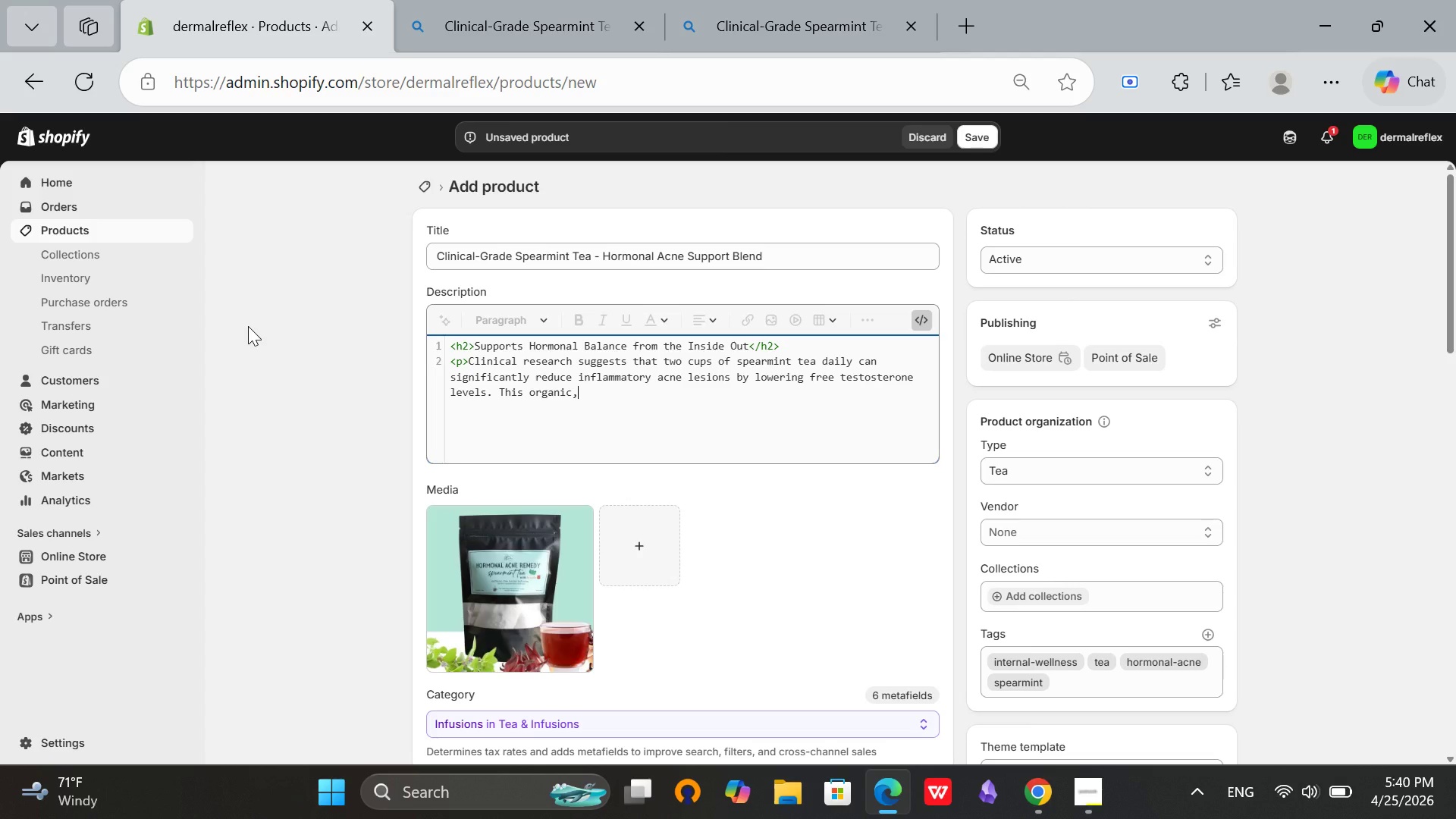 
type( caffeine-free blend is specifically formulated for patients with hormone-driven)
 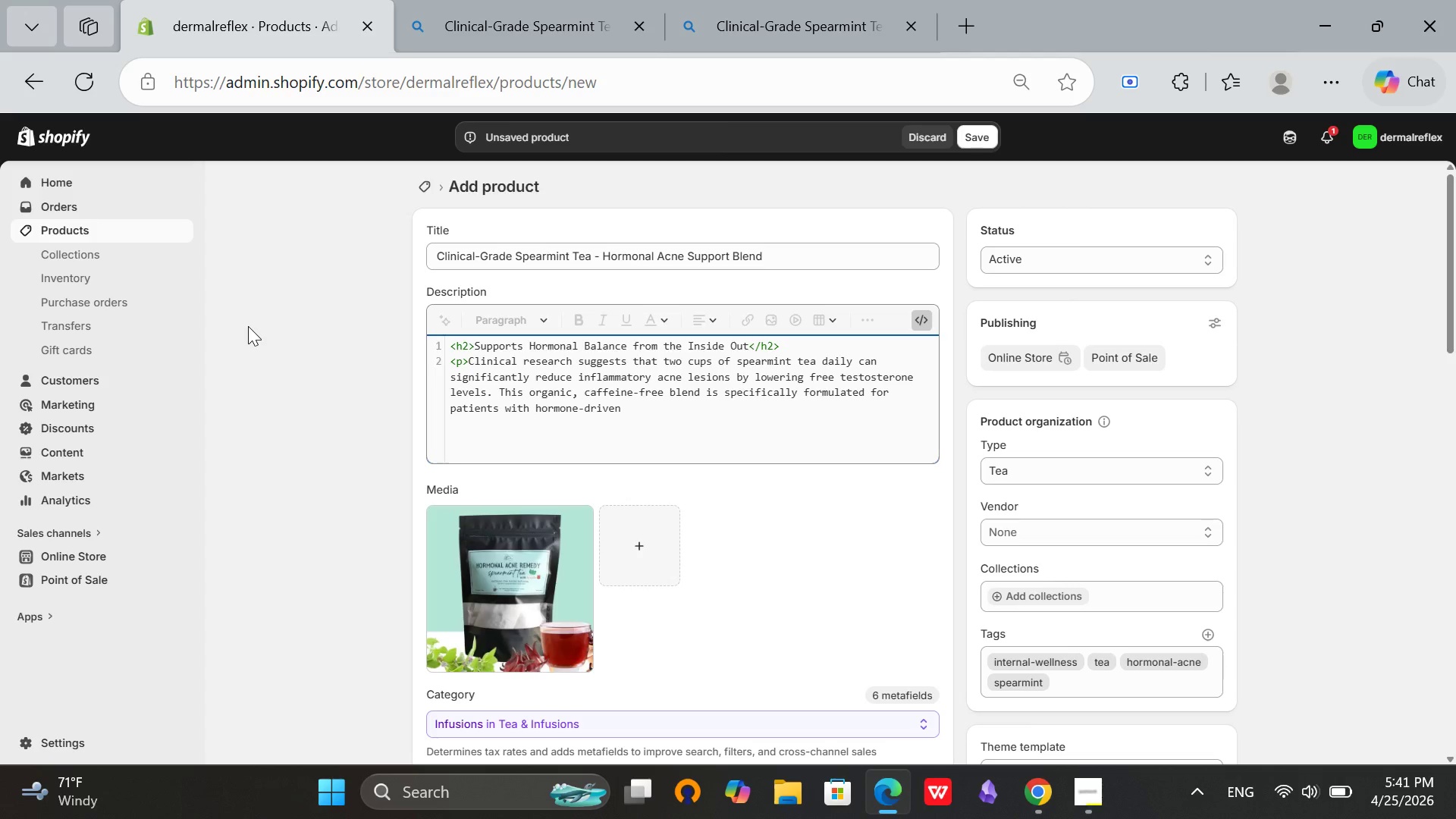 
type( breakouts along the jawline and chin.</p>)
 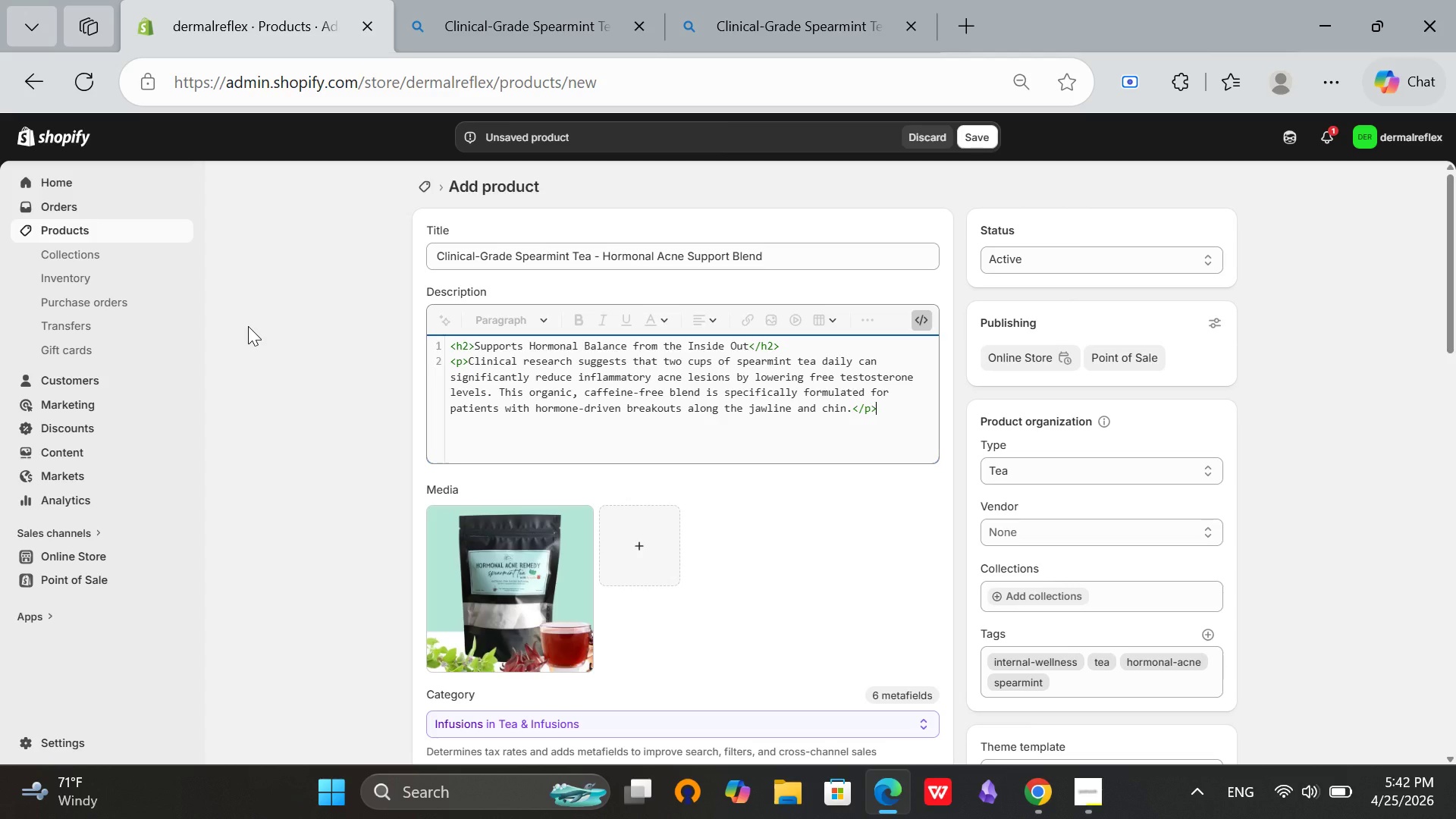 
key(Enter)
 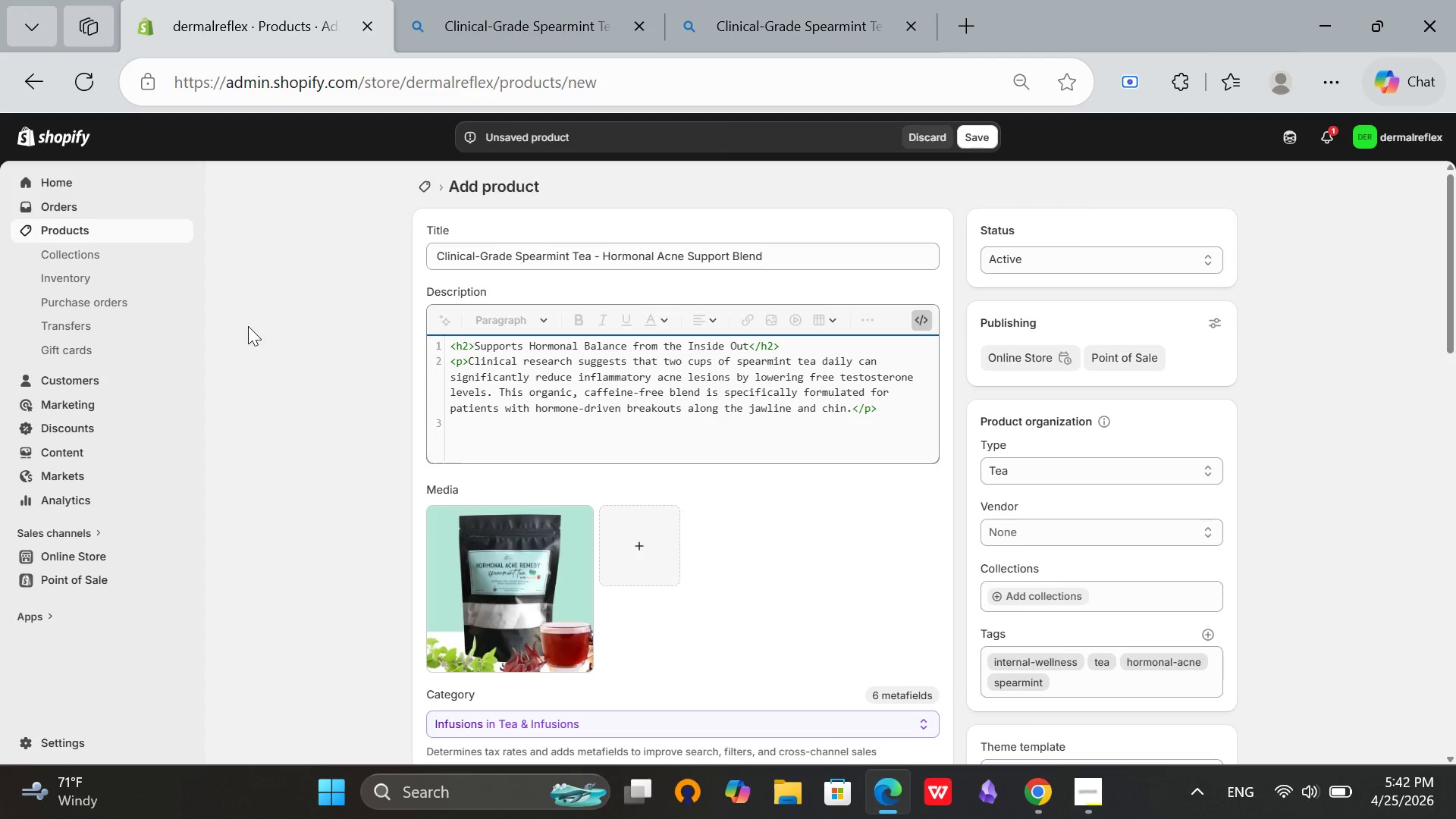 
type(<h3>What's Included</h3>)
 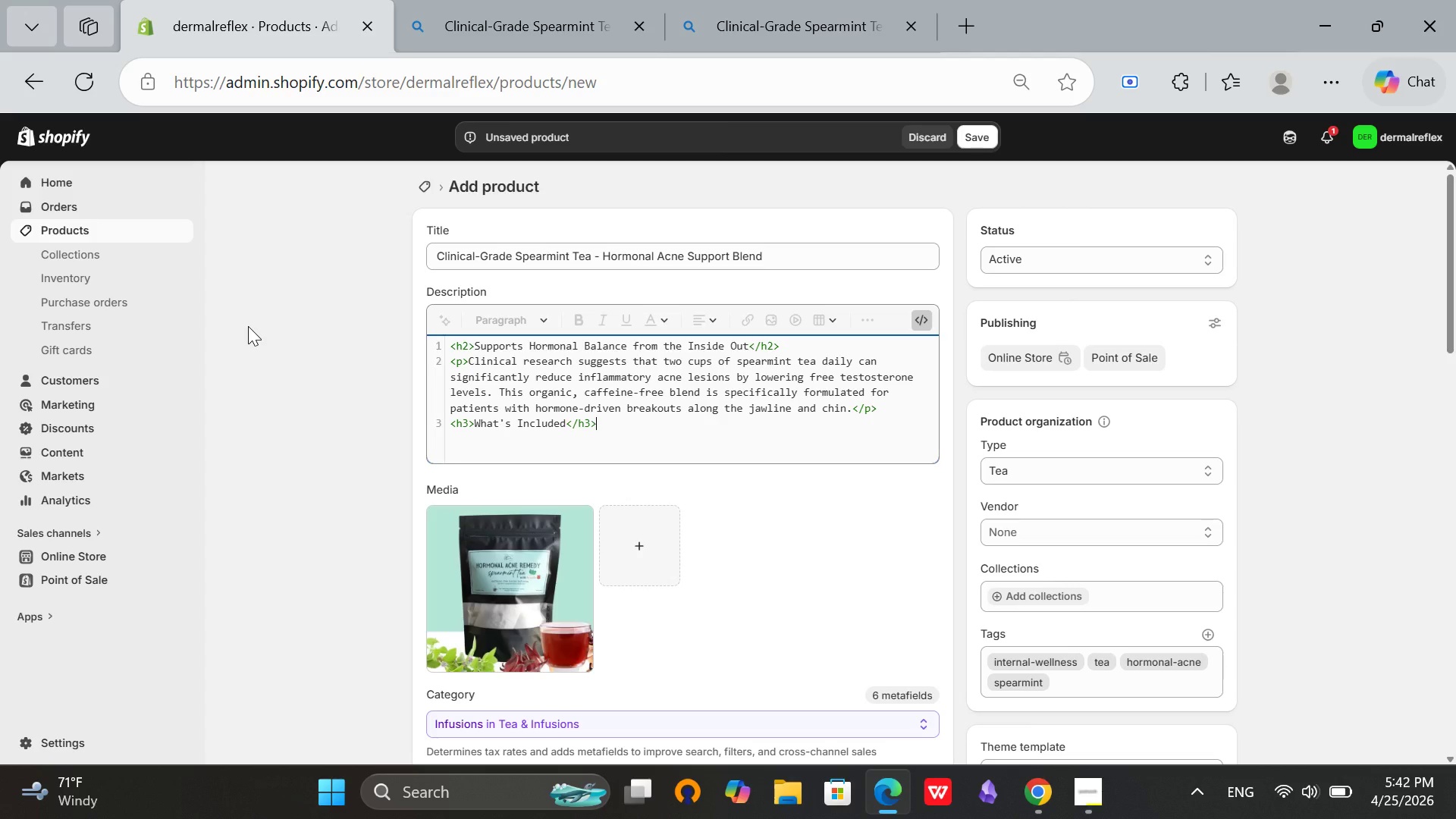 
key(Enter)
 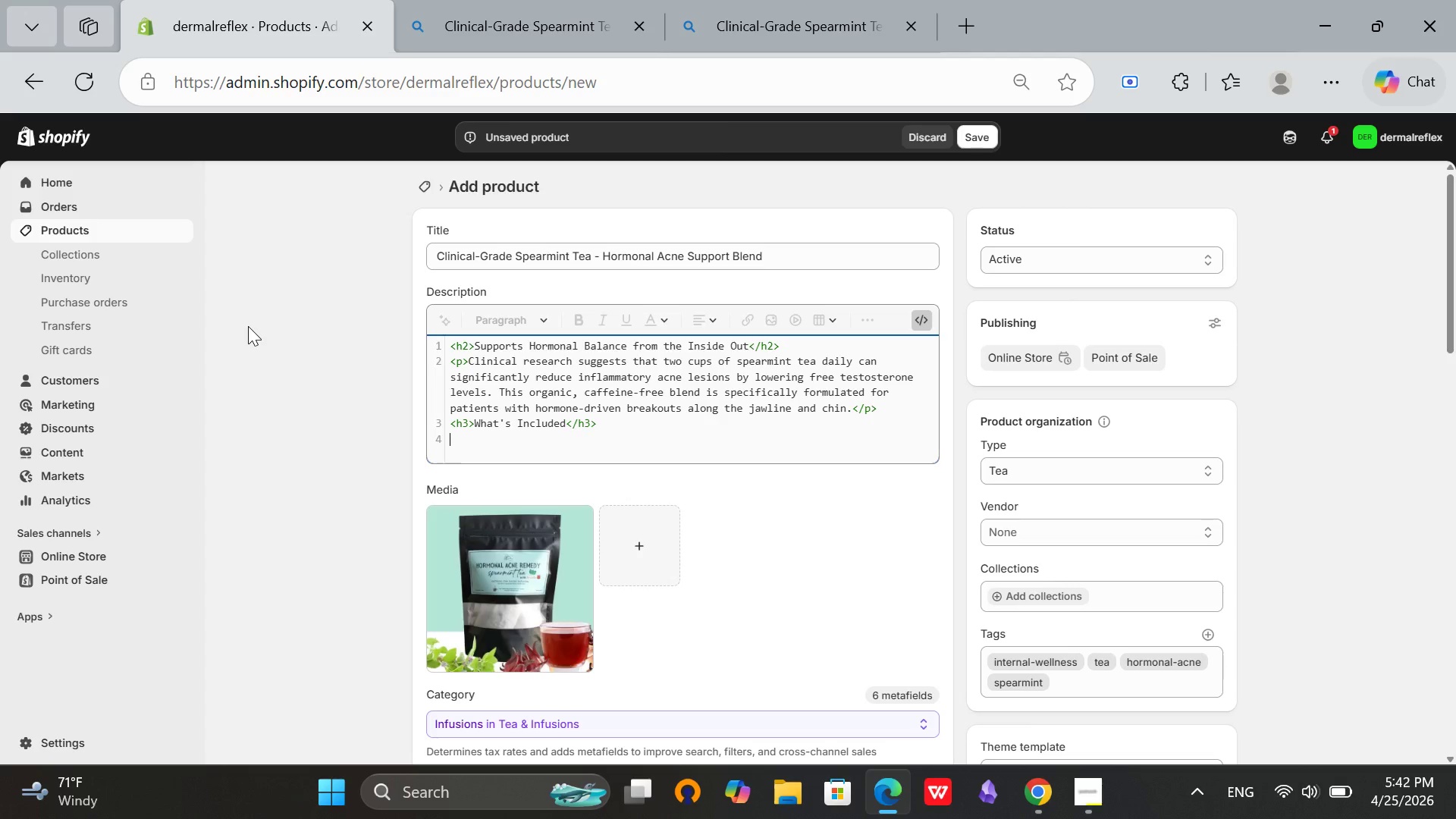 
type(<ul>)
 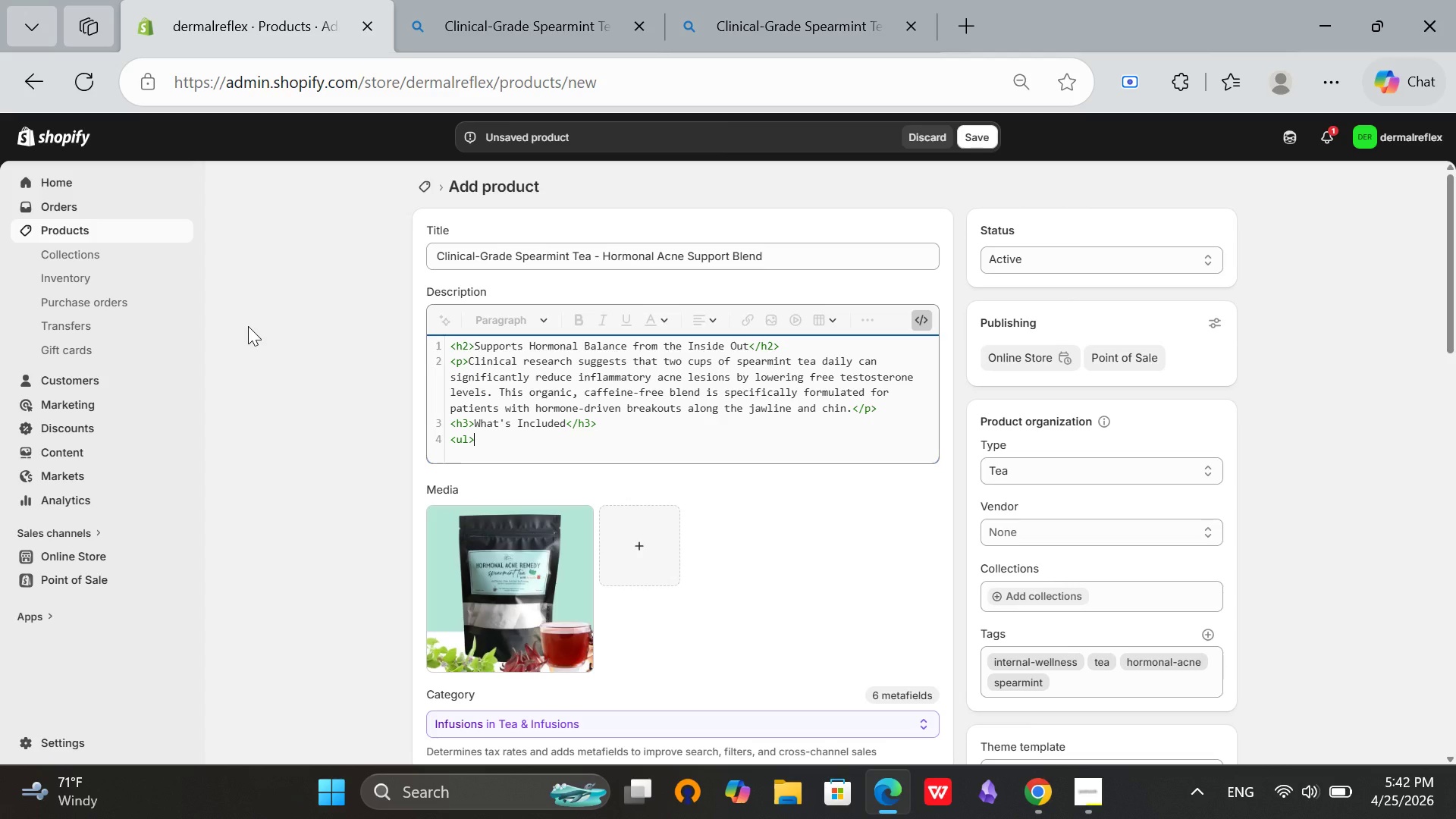 
key(Enter)
 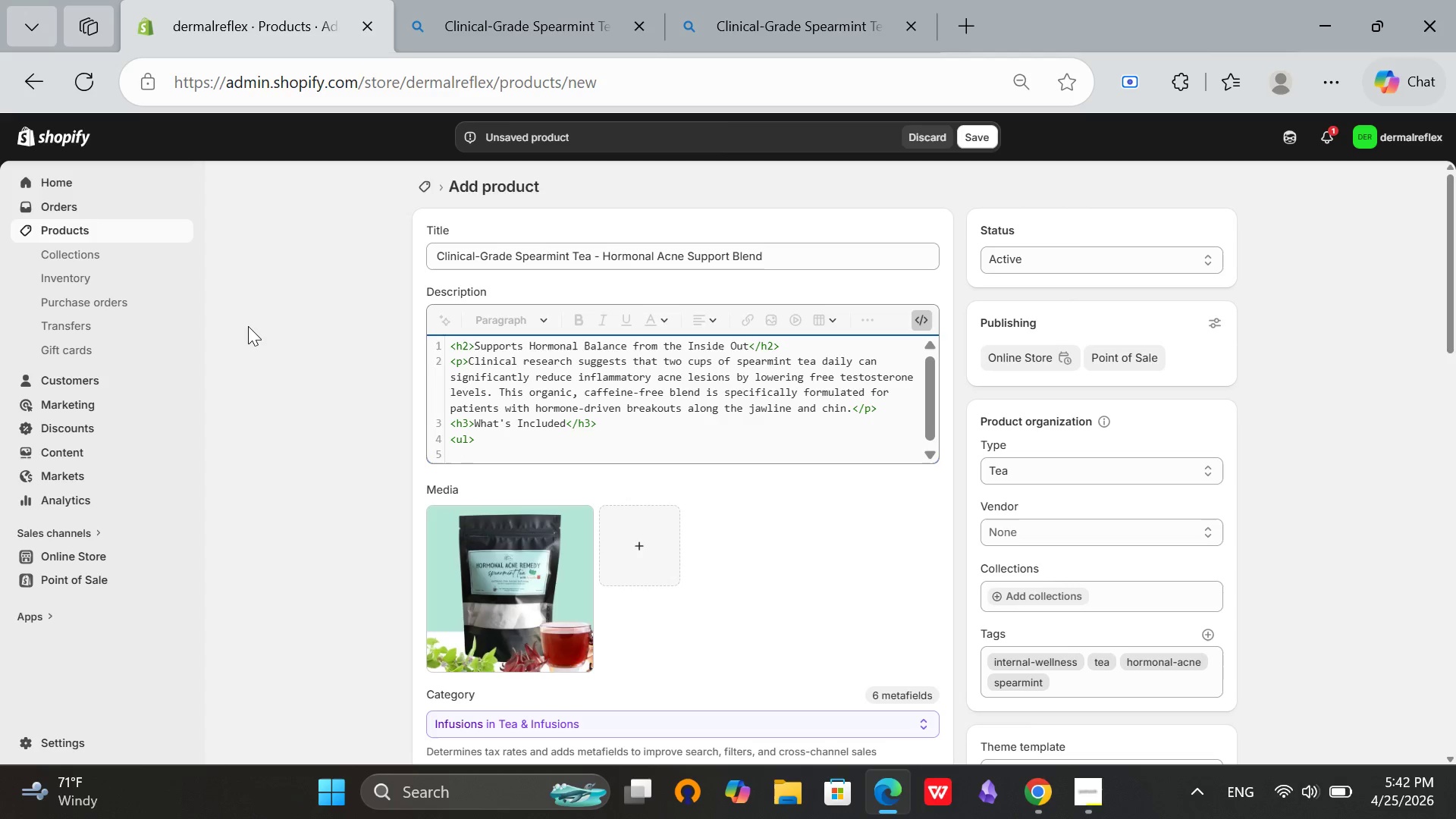 
key(Backspace)
type(<li>30 biodegradabe tea bags</li>)
 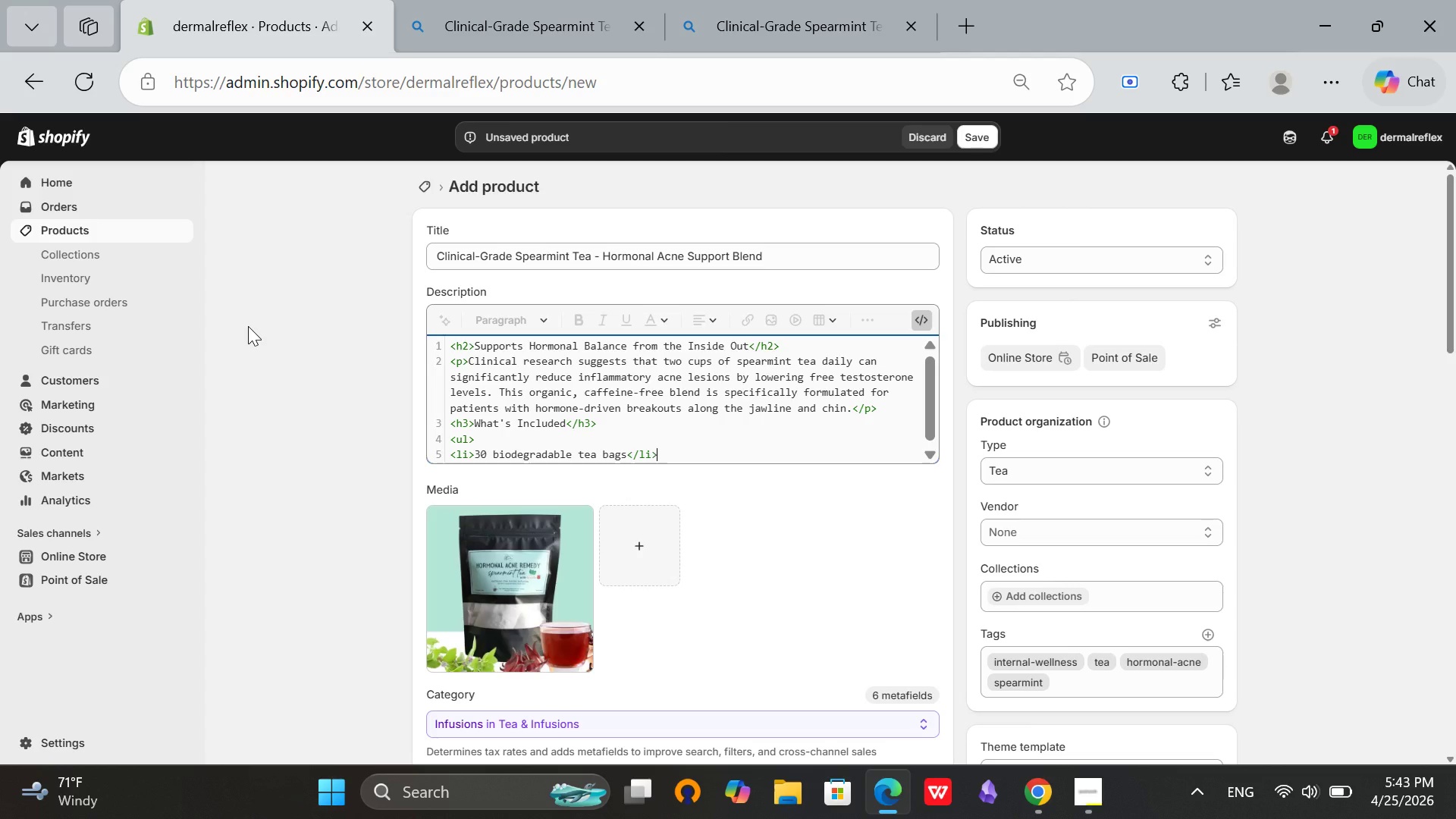 
key(Enter)
 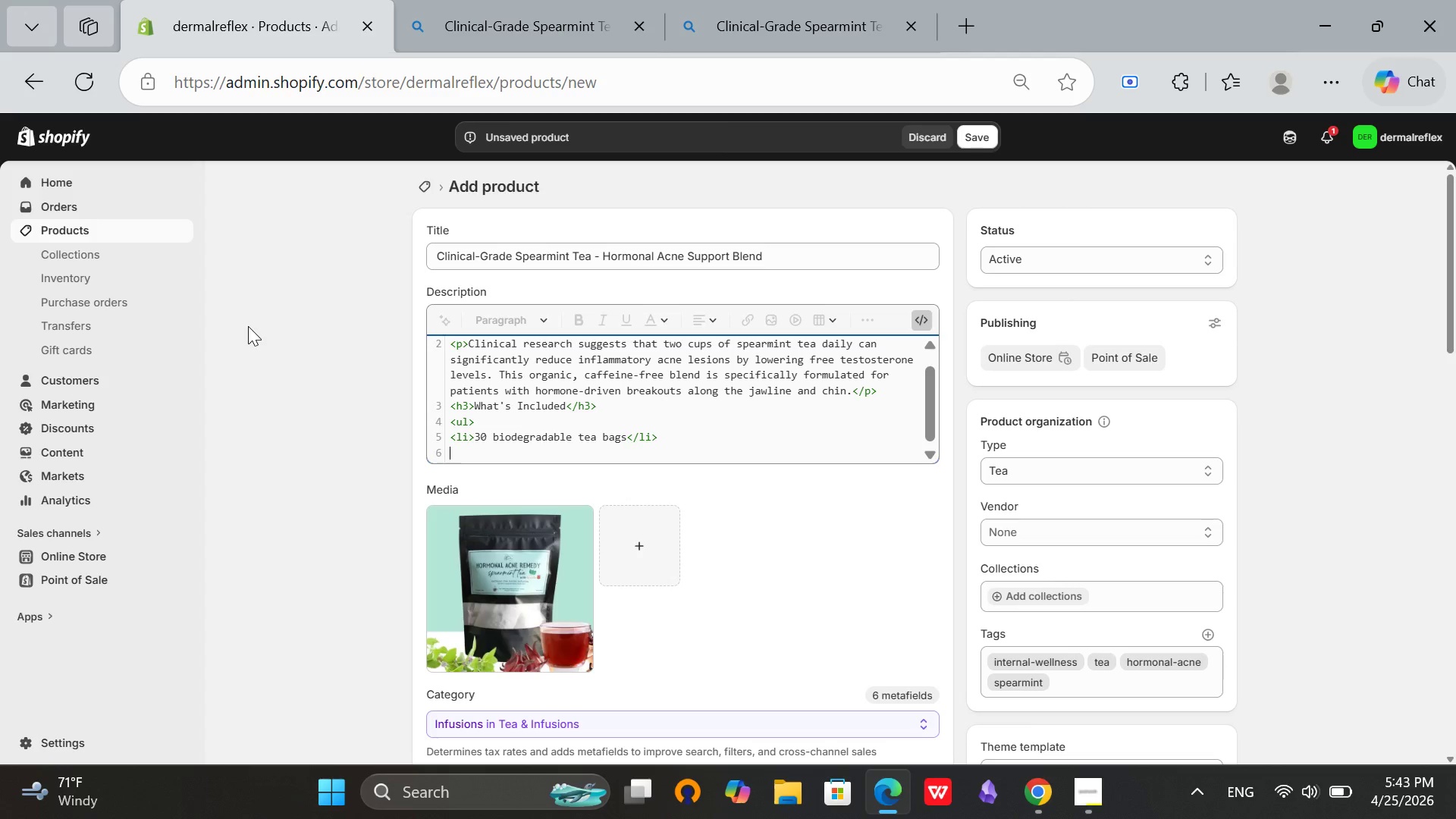 
type(<li>Glass storage tin</li>)
 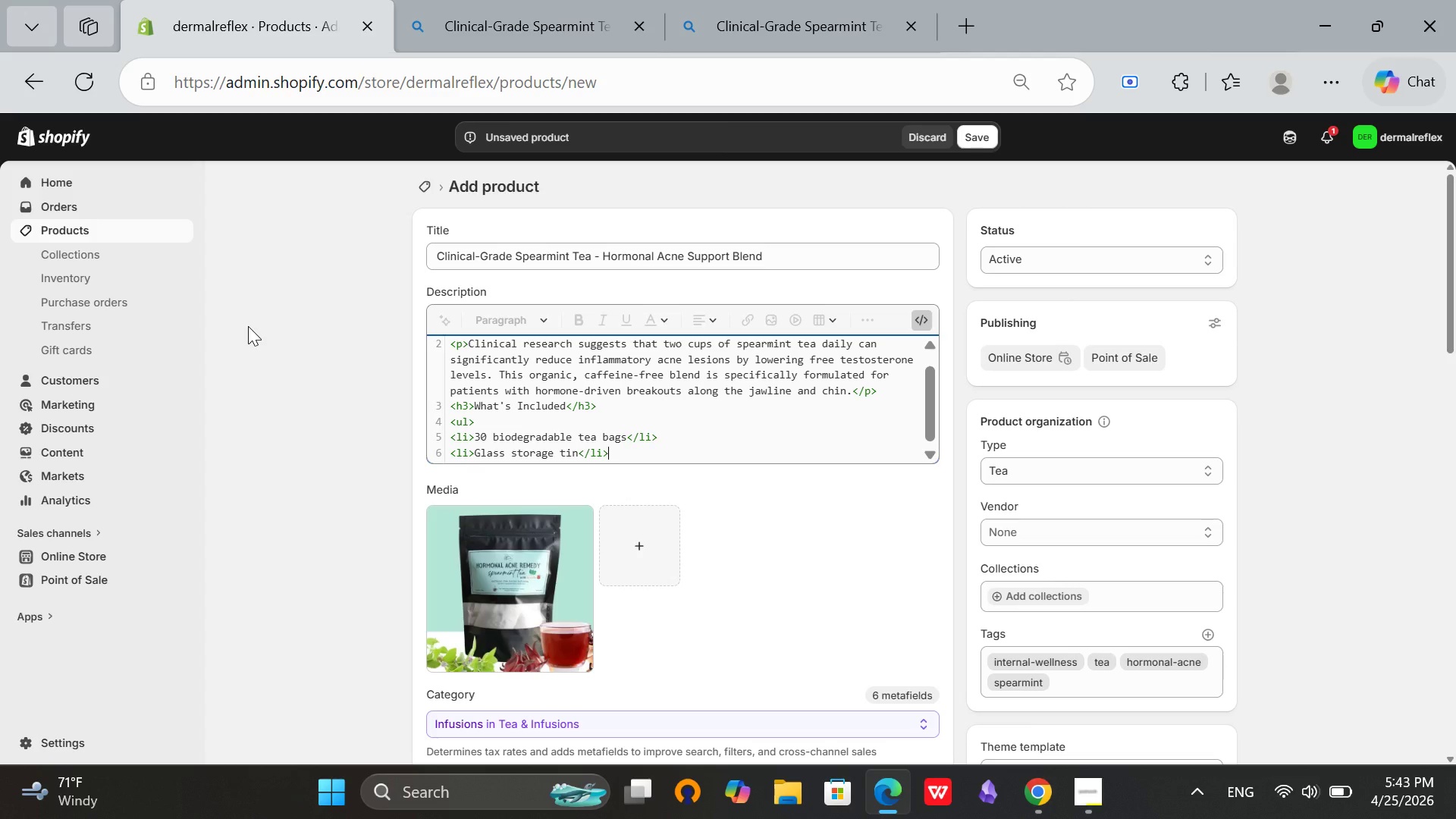 
key(Enter)
 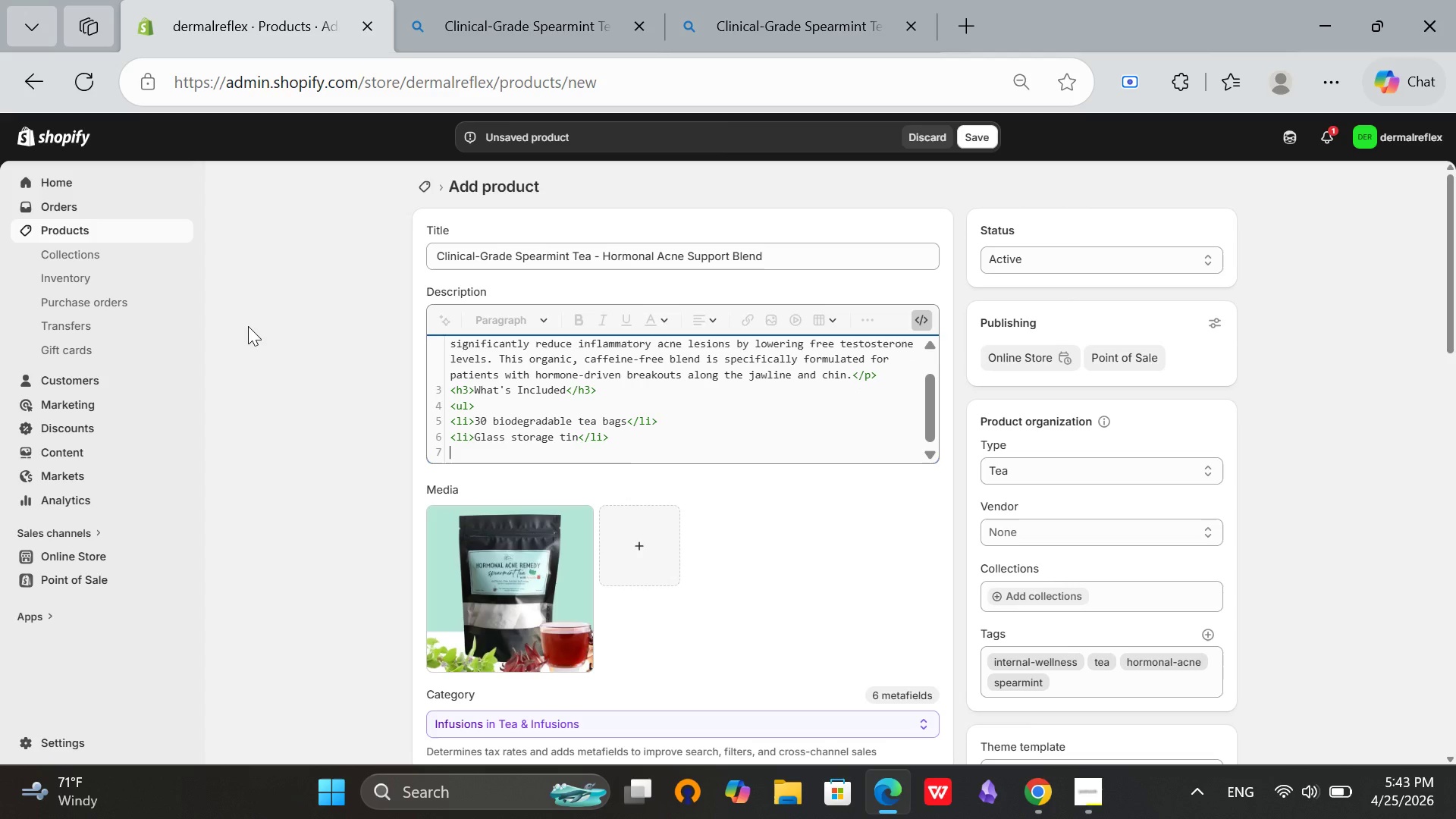 
type(<li>Brewing instructins</li>)
 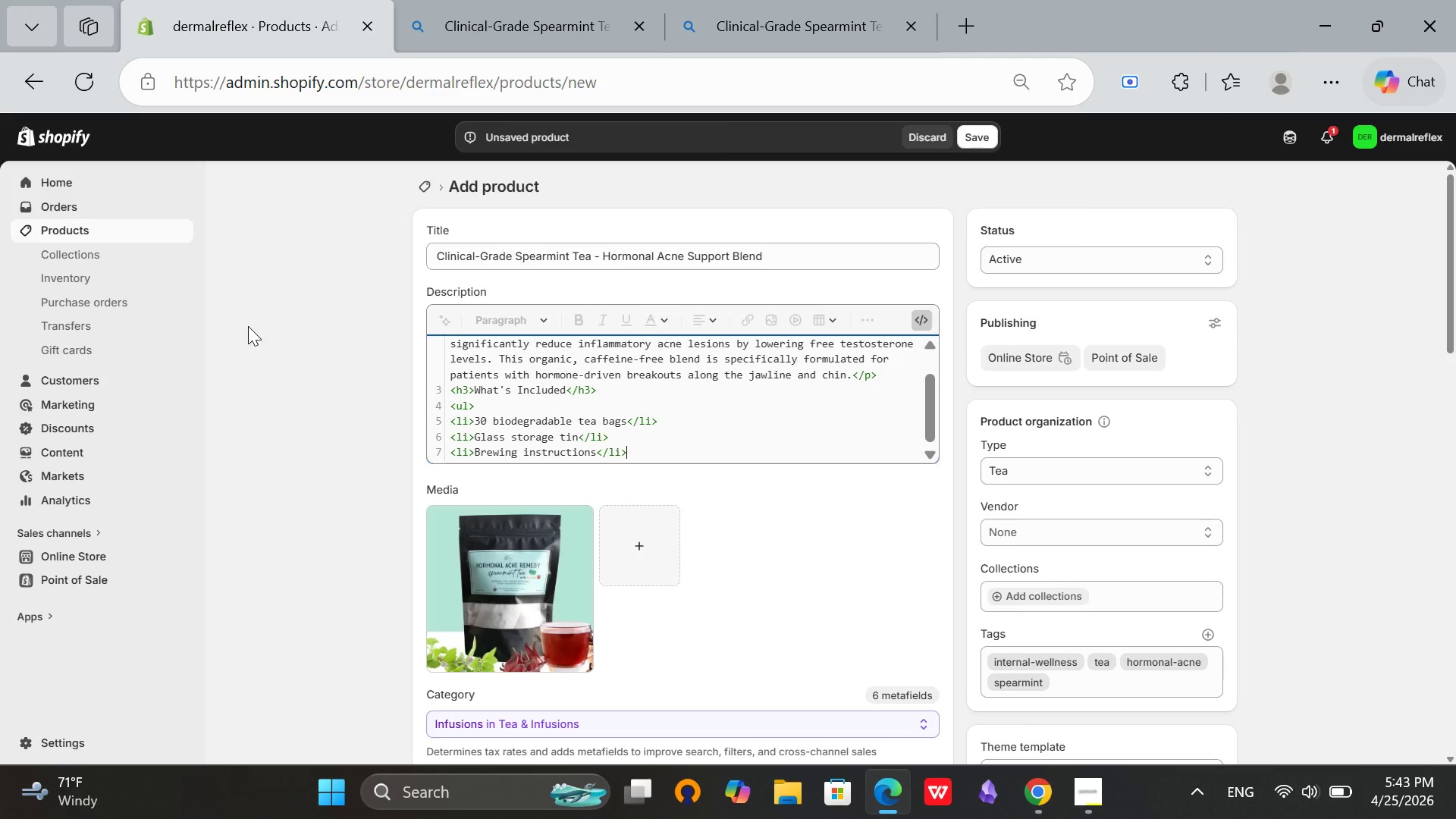 
 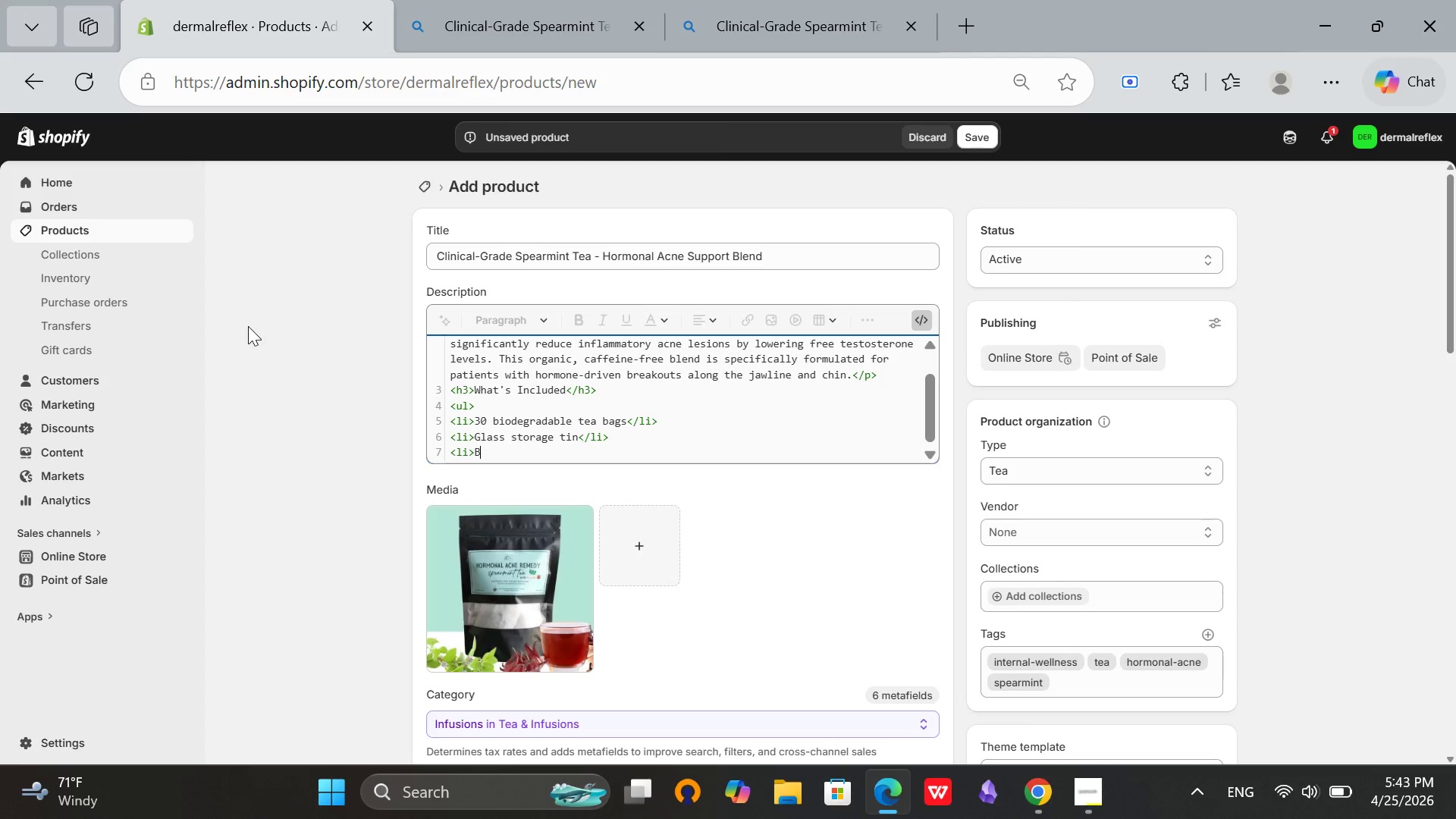 
hold_key(key=O, duration=0.36)
 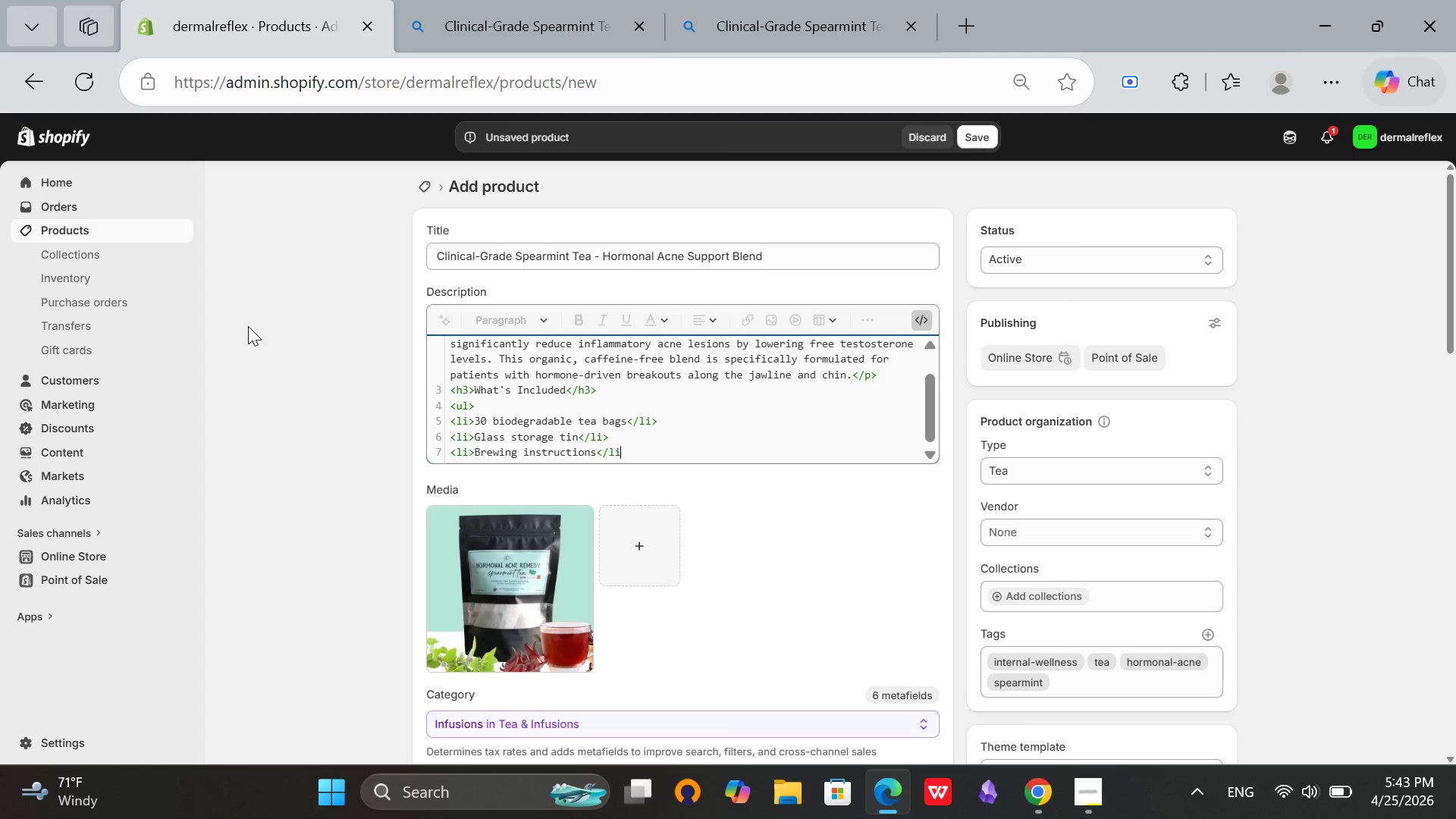 
key(Enter)
 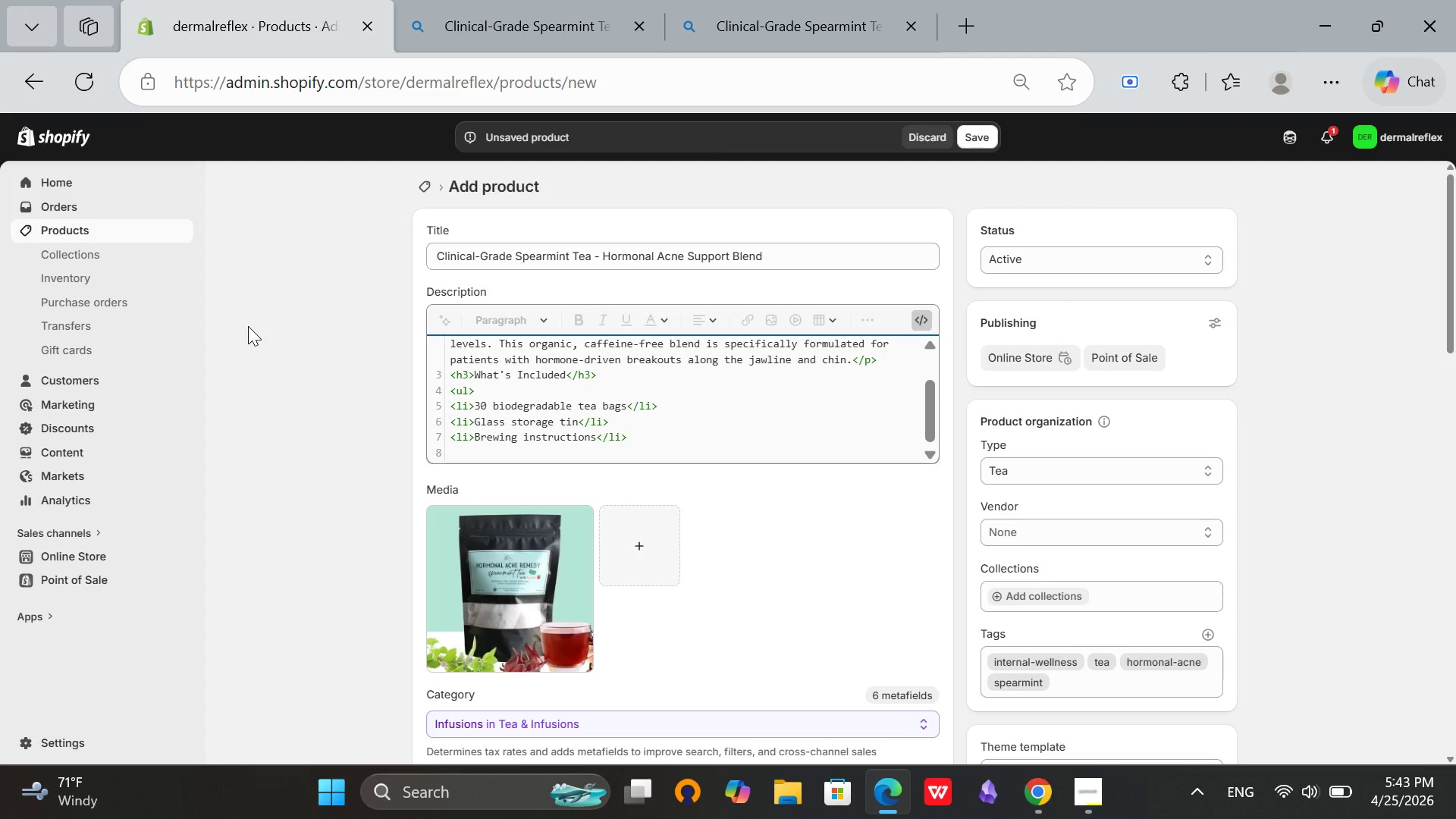 
type(</ul>)
 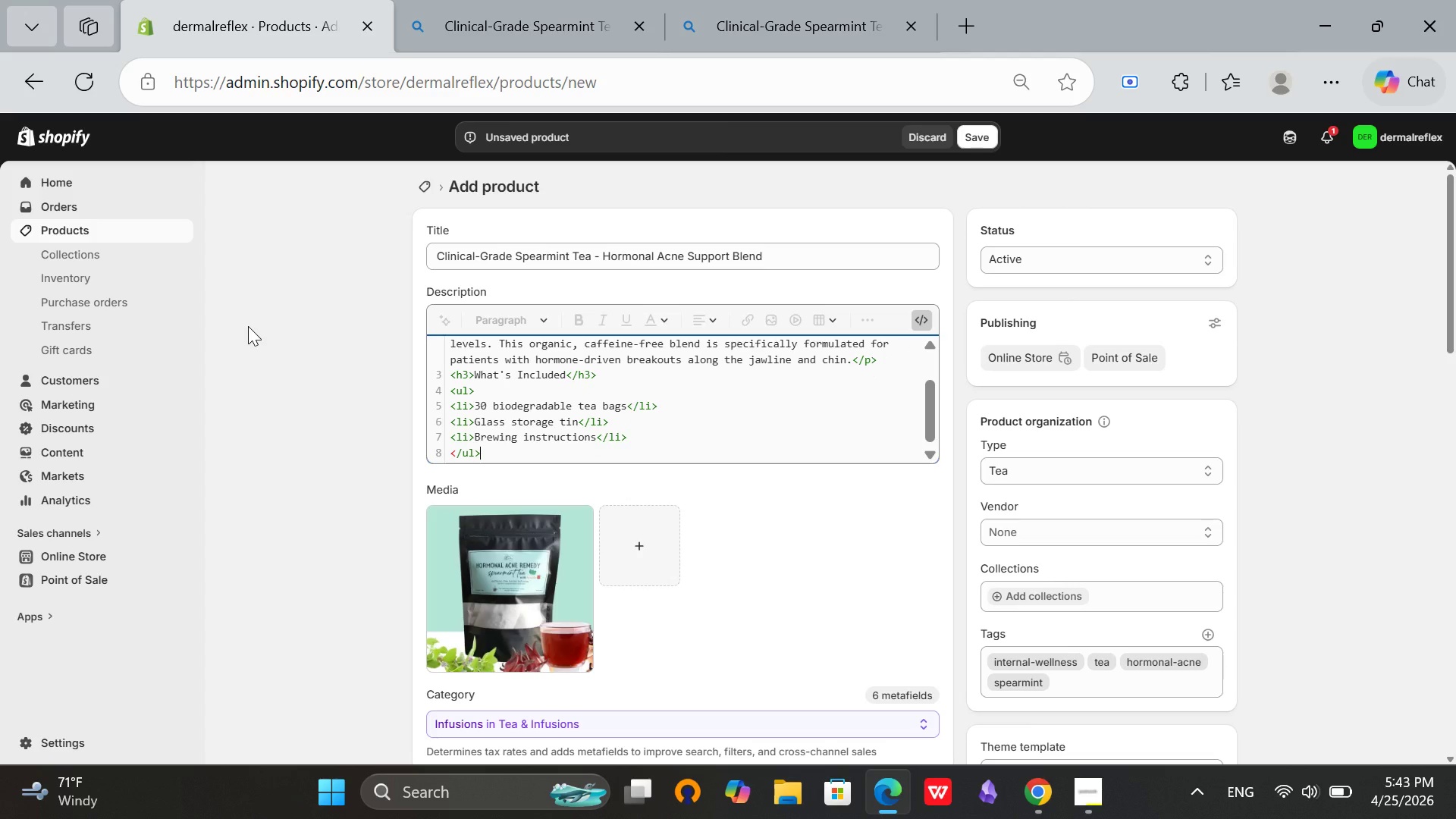 
key(Enter)
 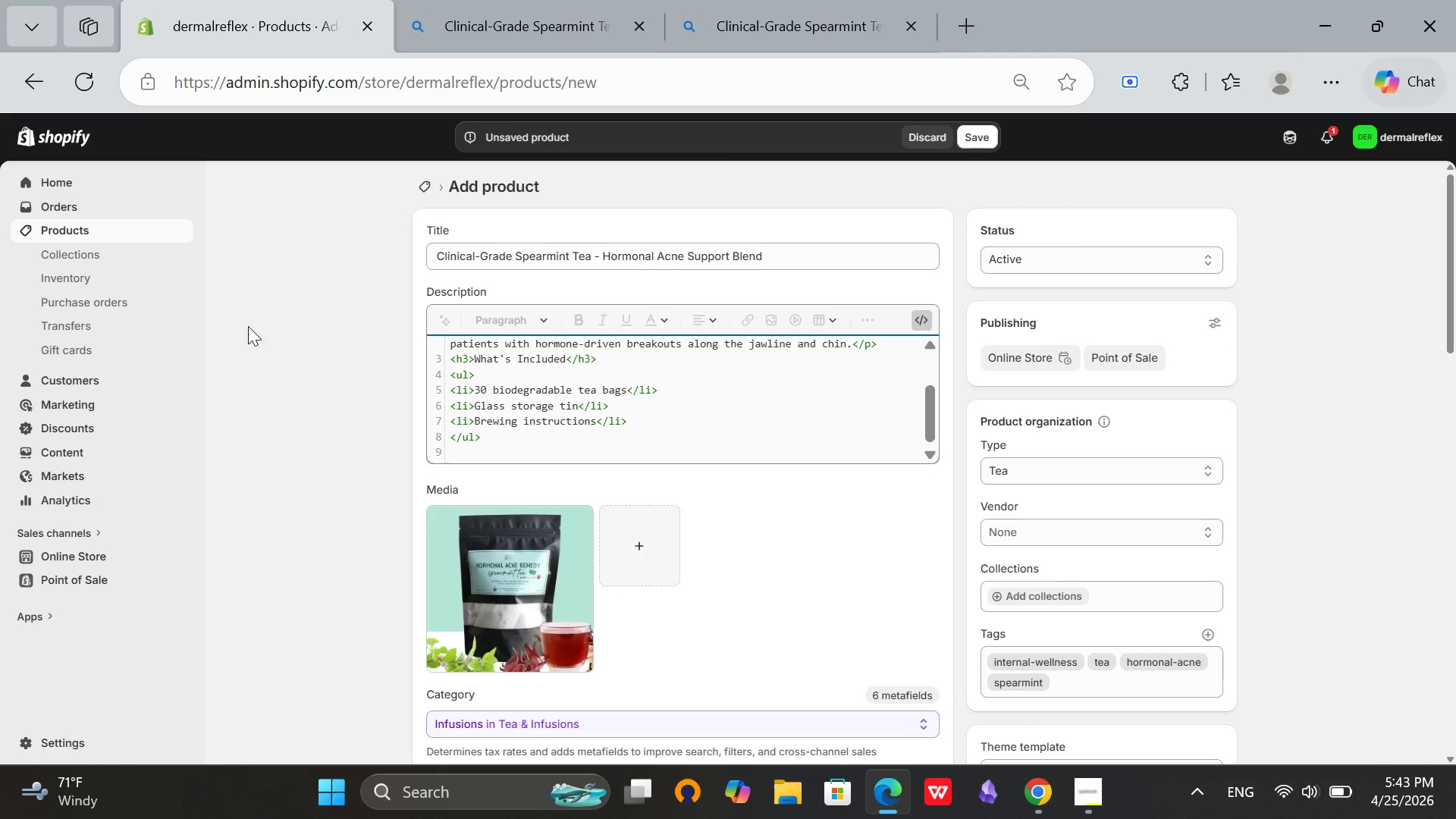 
type(<h3>Usage Protocol</h3>)
 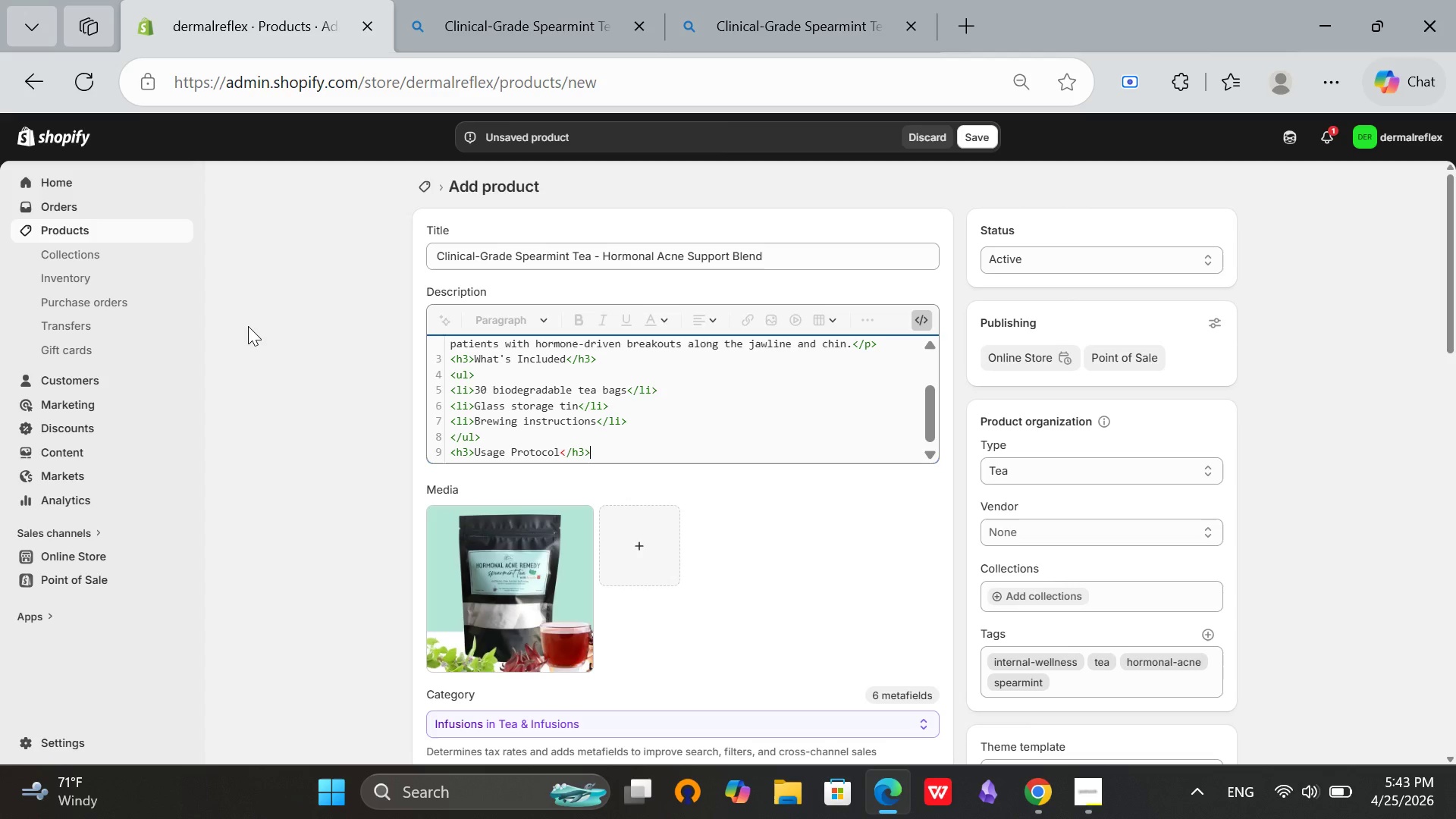 
key(Enter)
 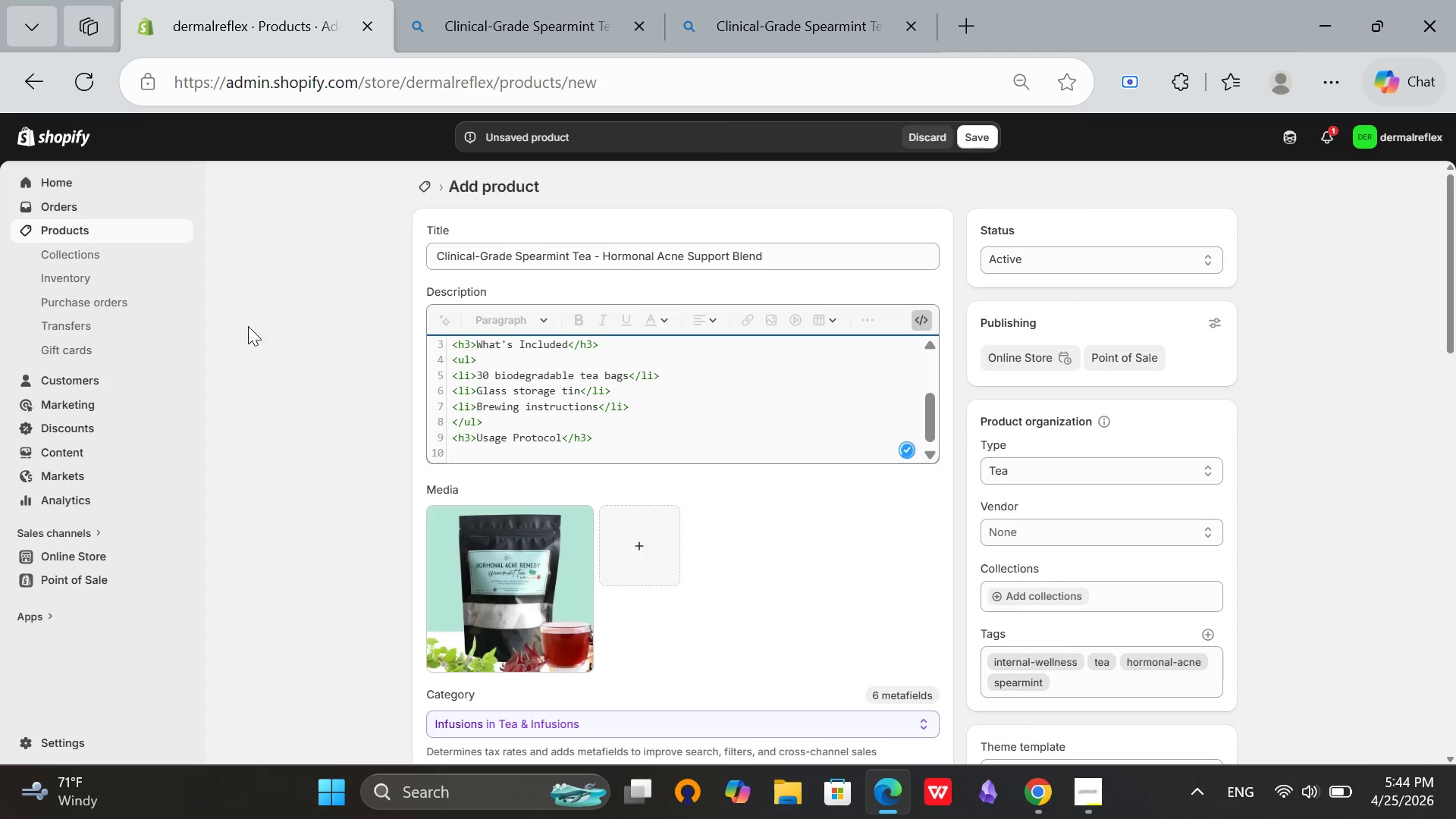 
type(<p>Steep one bag in 8 oz hot water for 5-7 mintes. Drink twice daily between meals)
 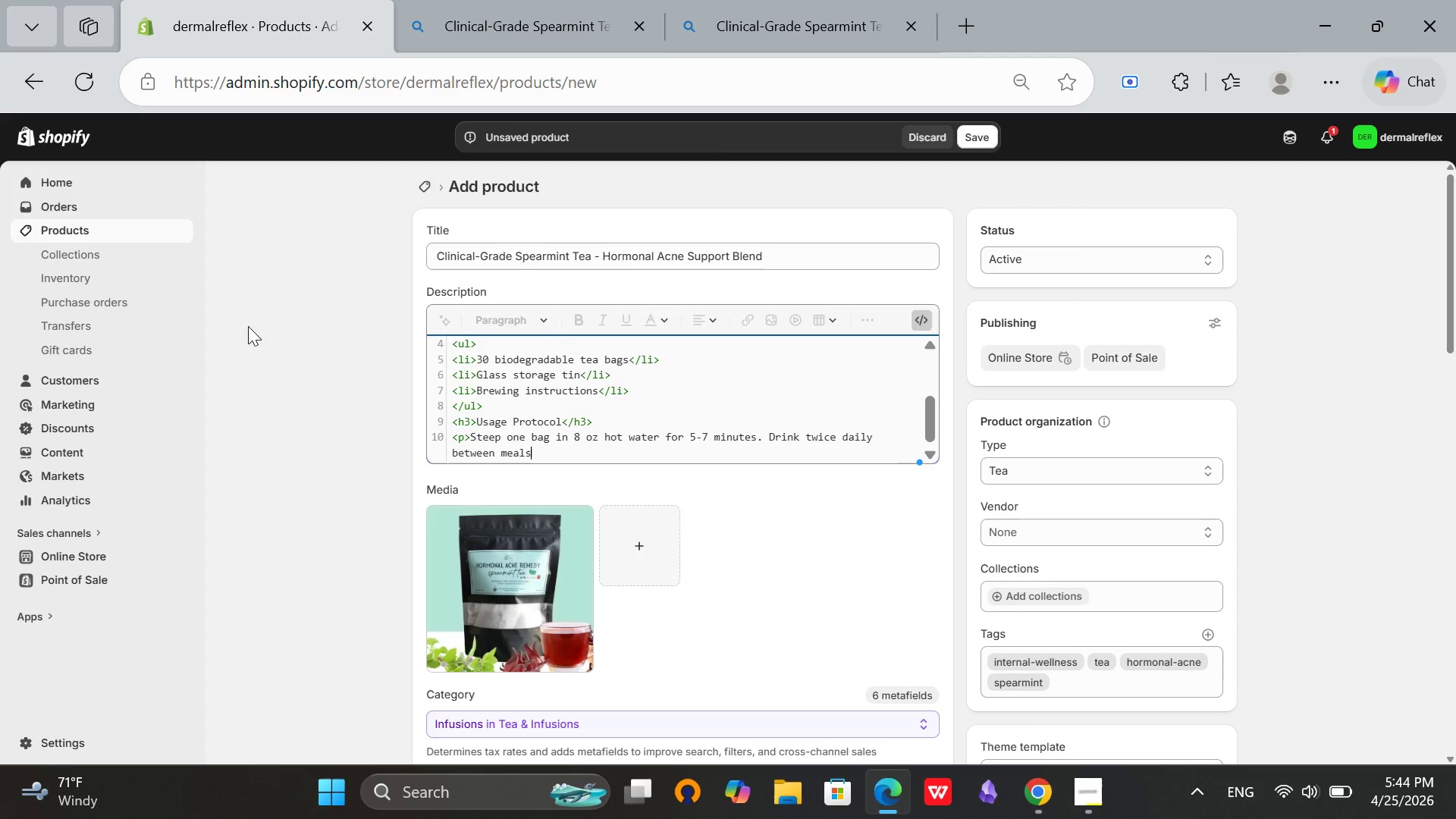 
 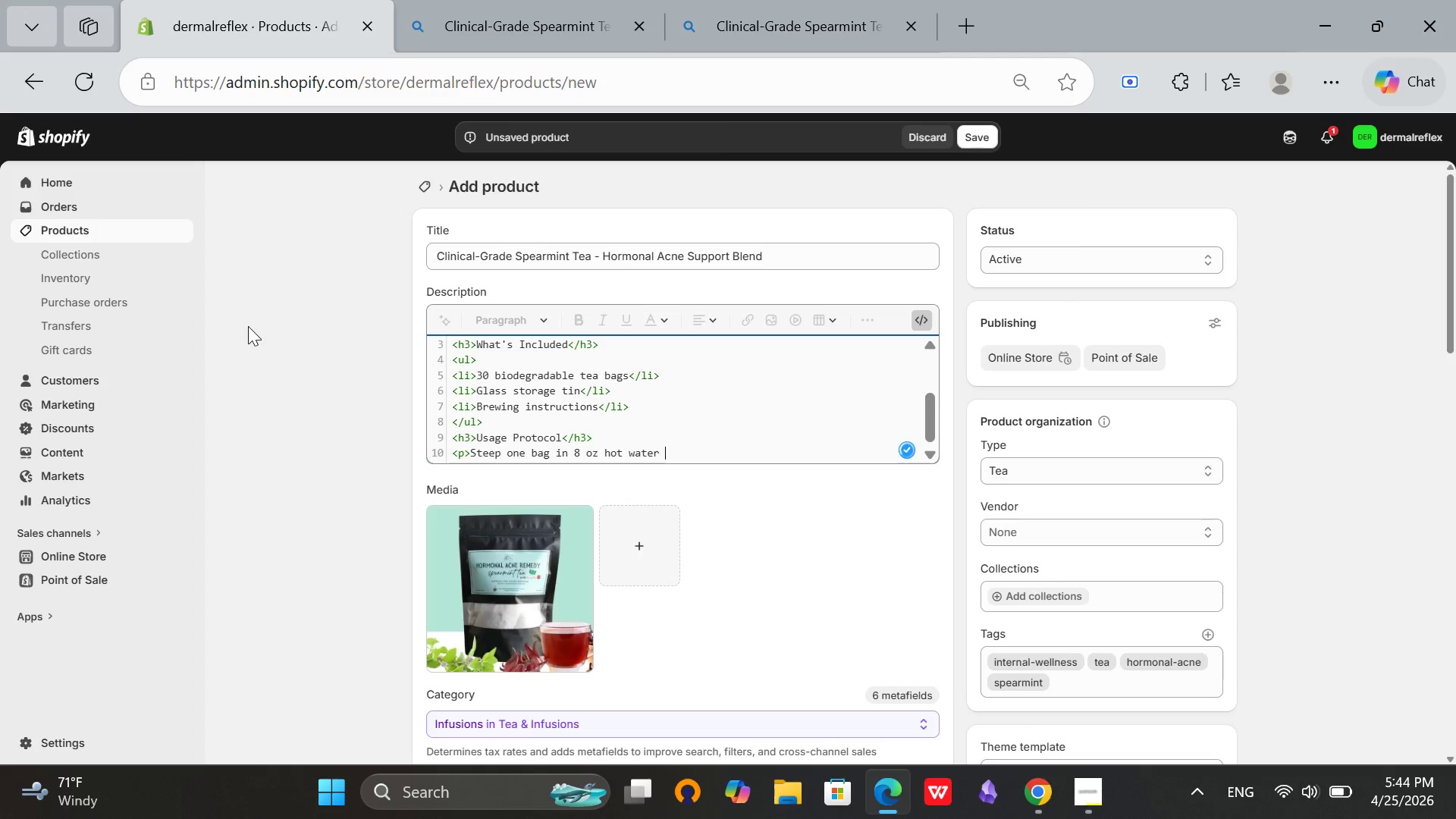 
hold_key(key=U, duration=0.31)
 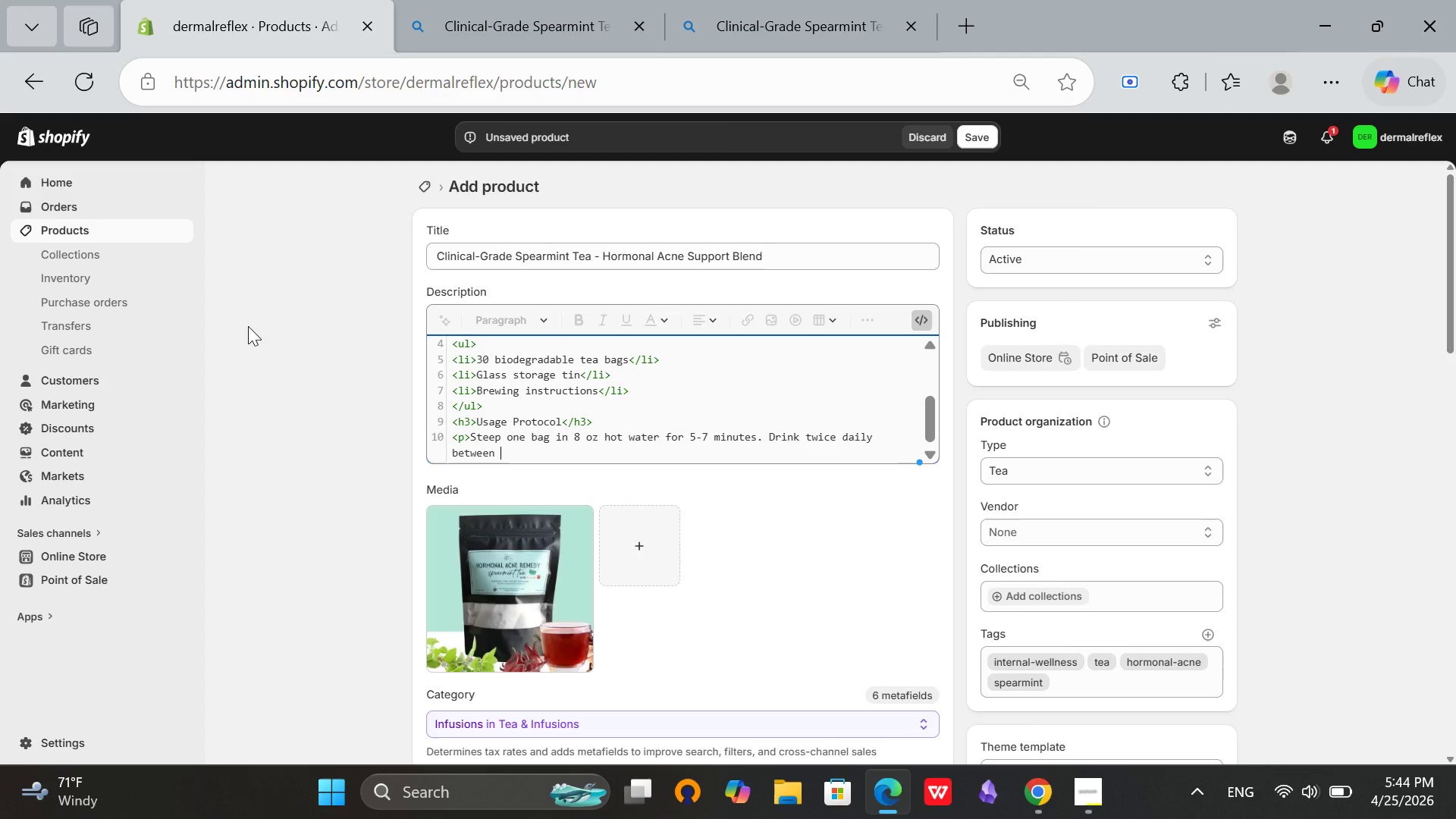 
type(. Continue for 8-12 weeks for optimal results)
 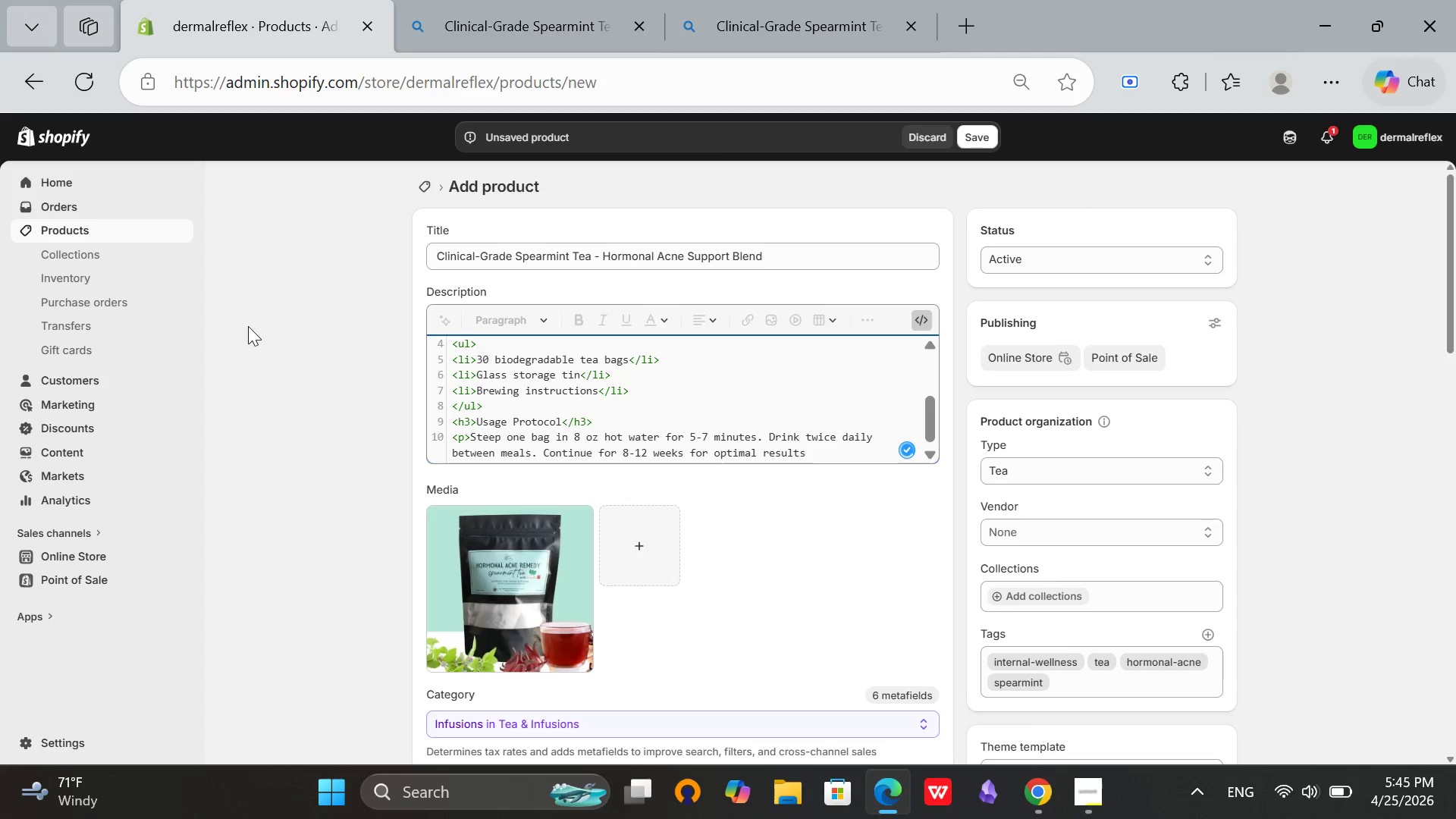 
key(Period)
 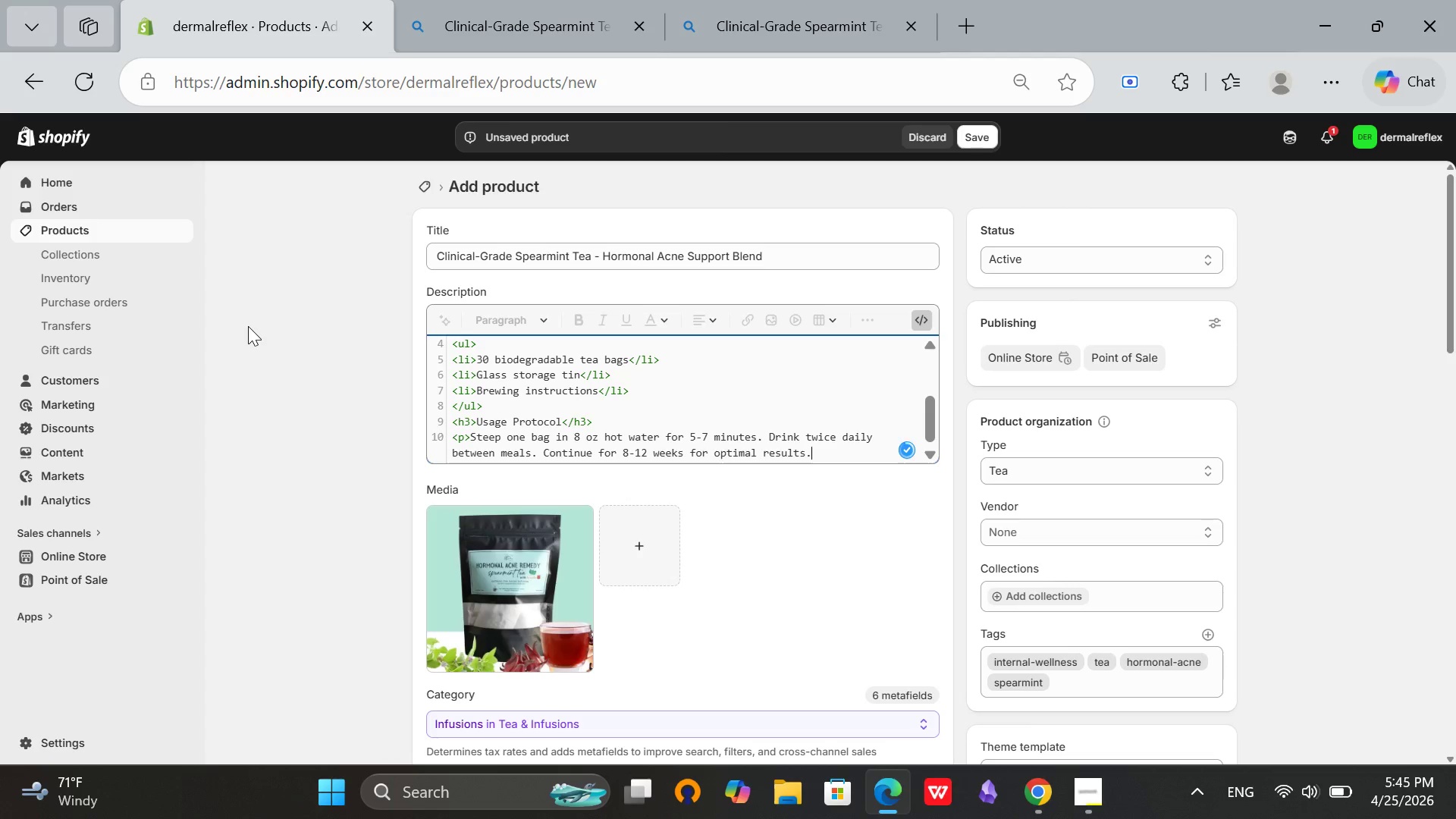 
key(Shift+Comma)
 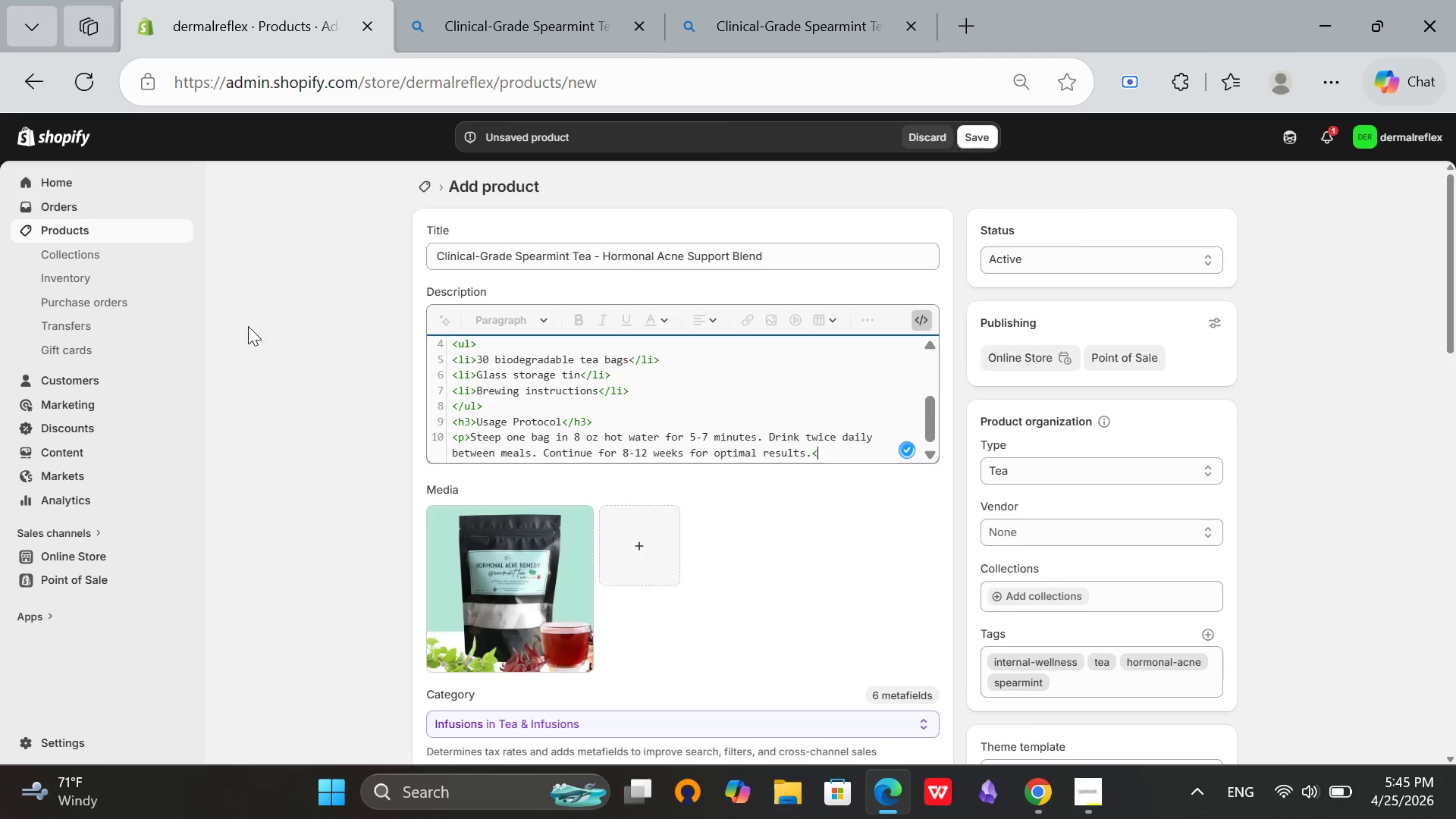 
key(Slash)
 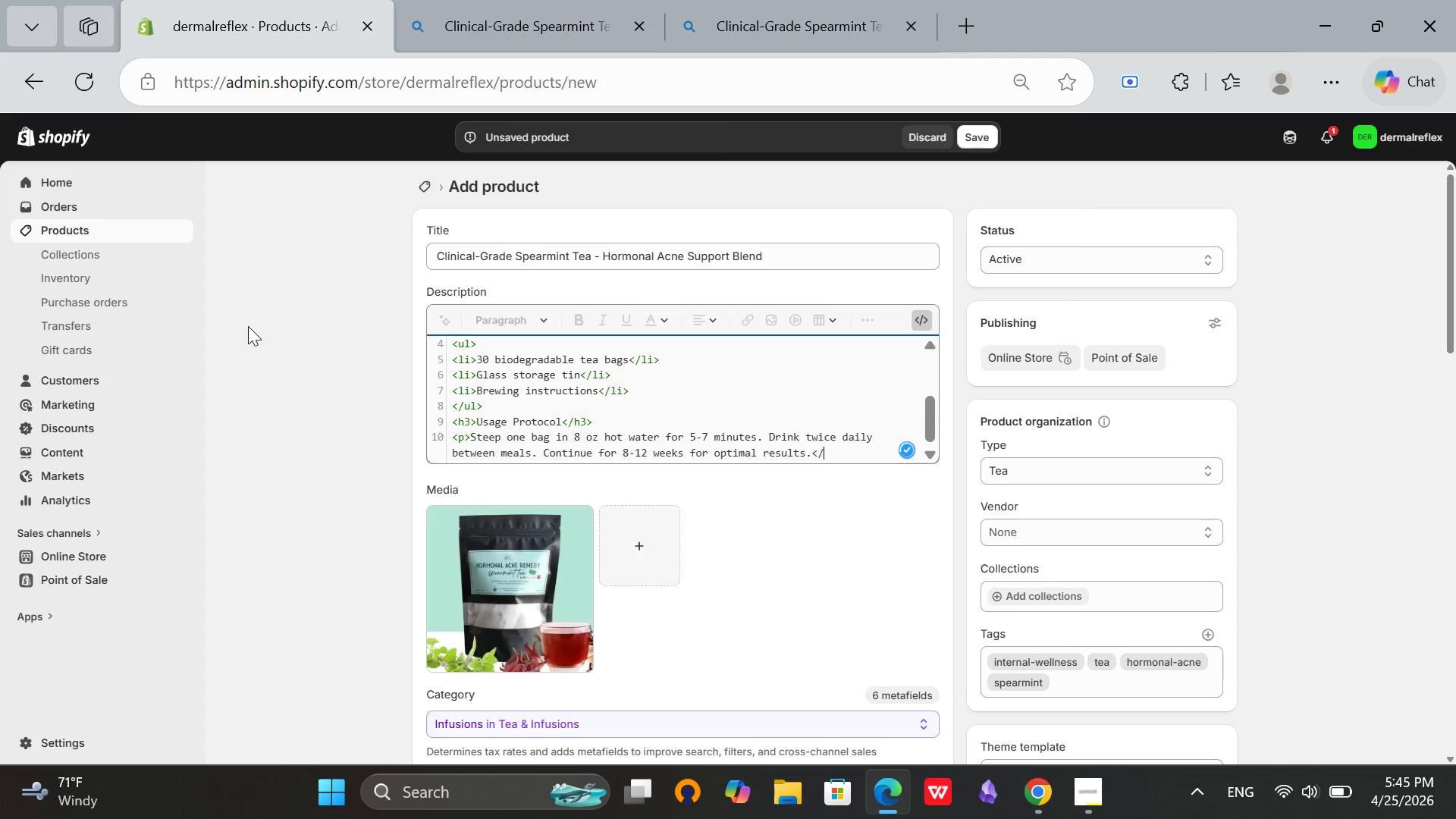 
key(P)
 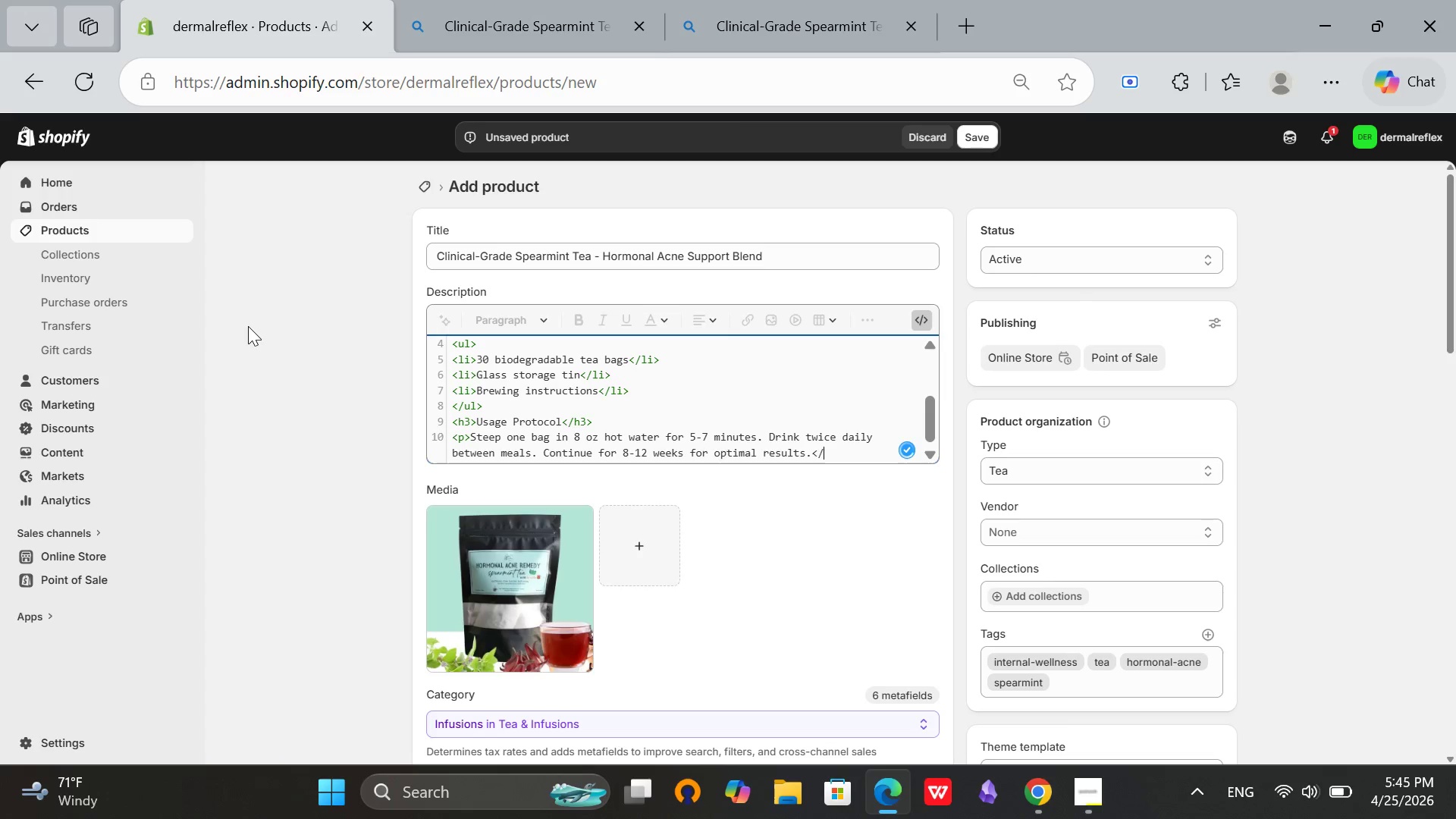 
key(Shift+Period)
 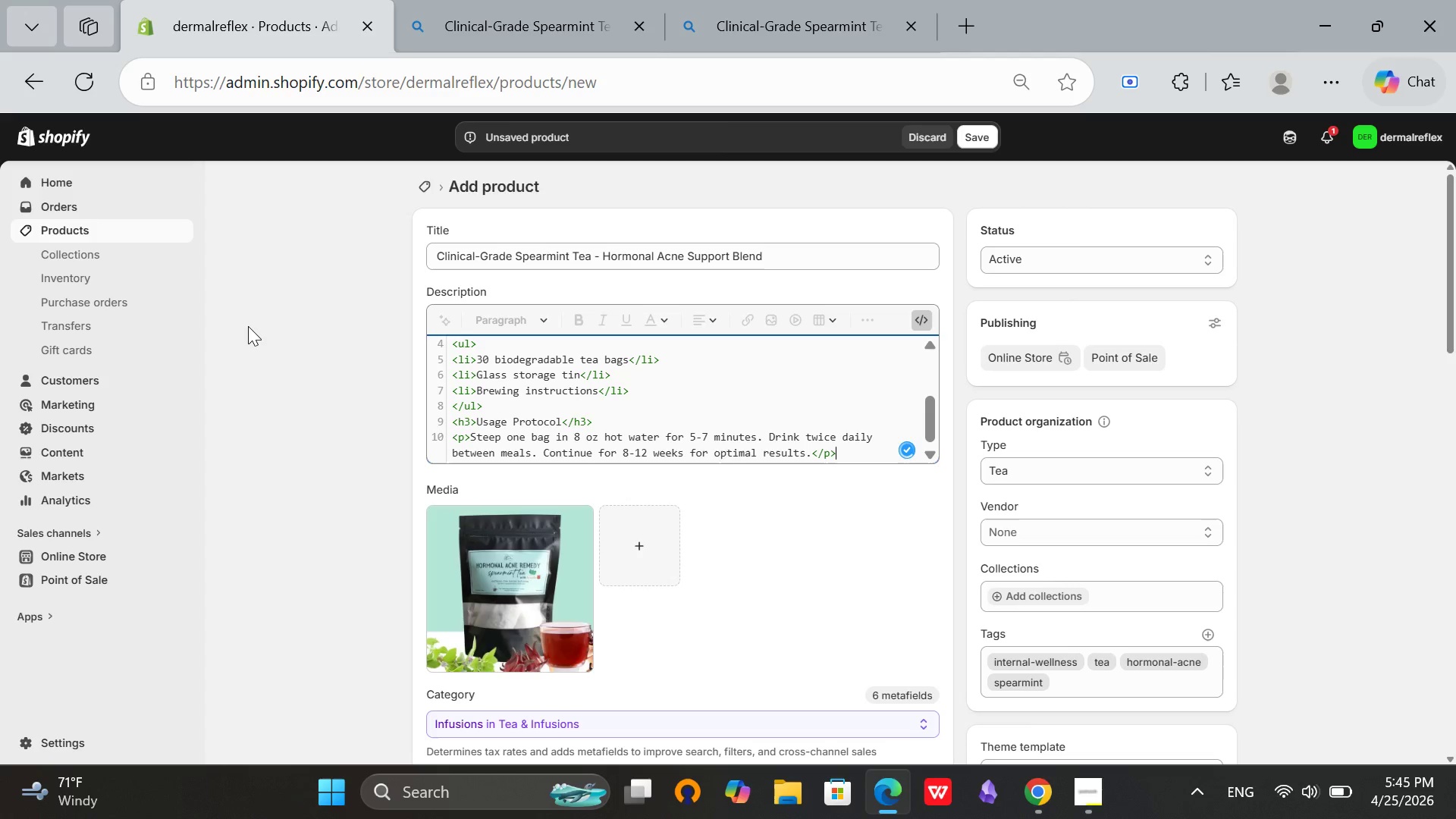 
key(Enter)
 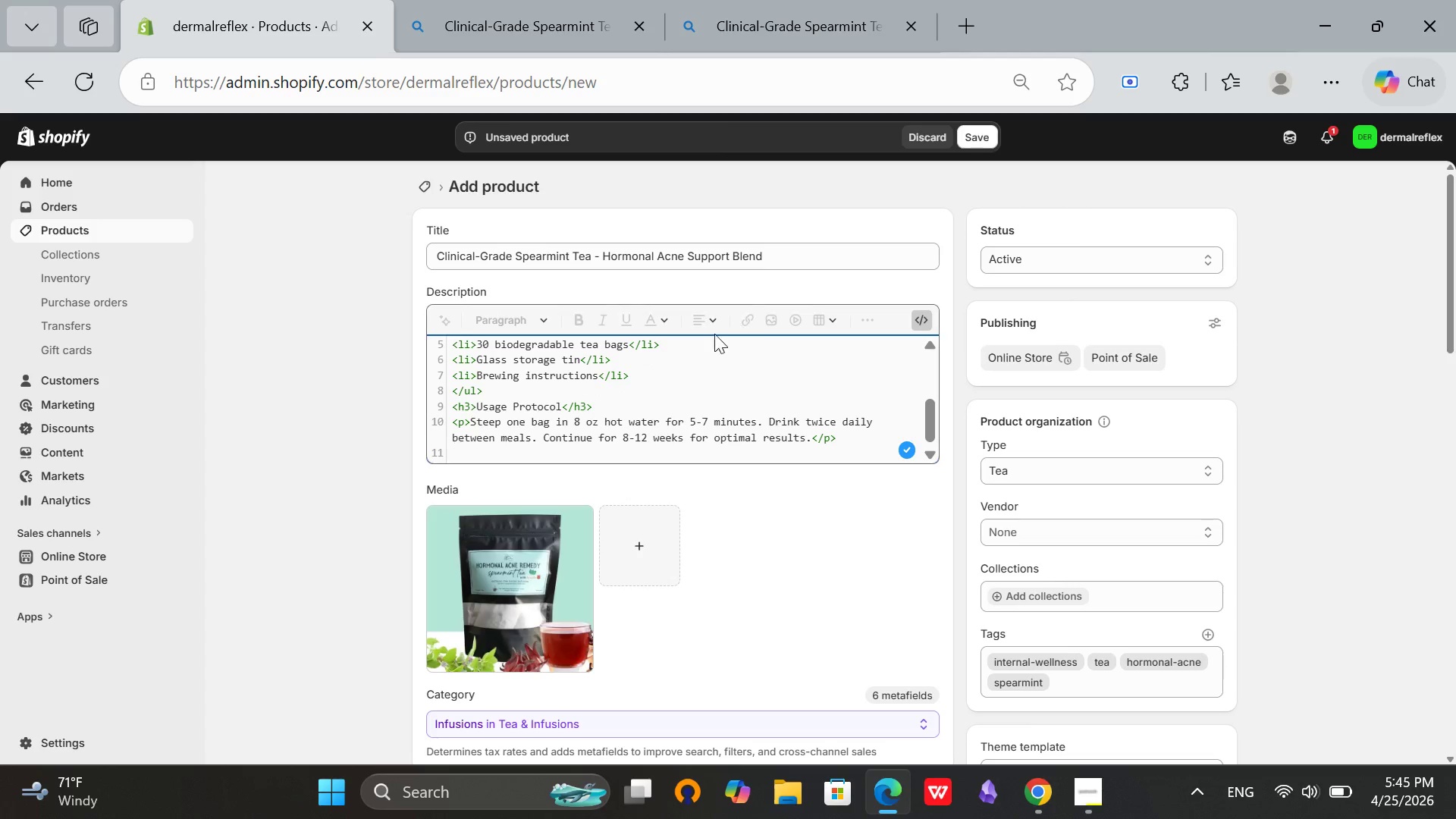 
key(Backspace)
 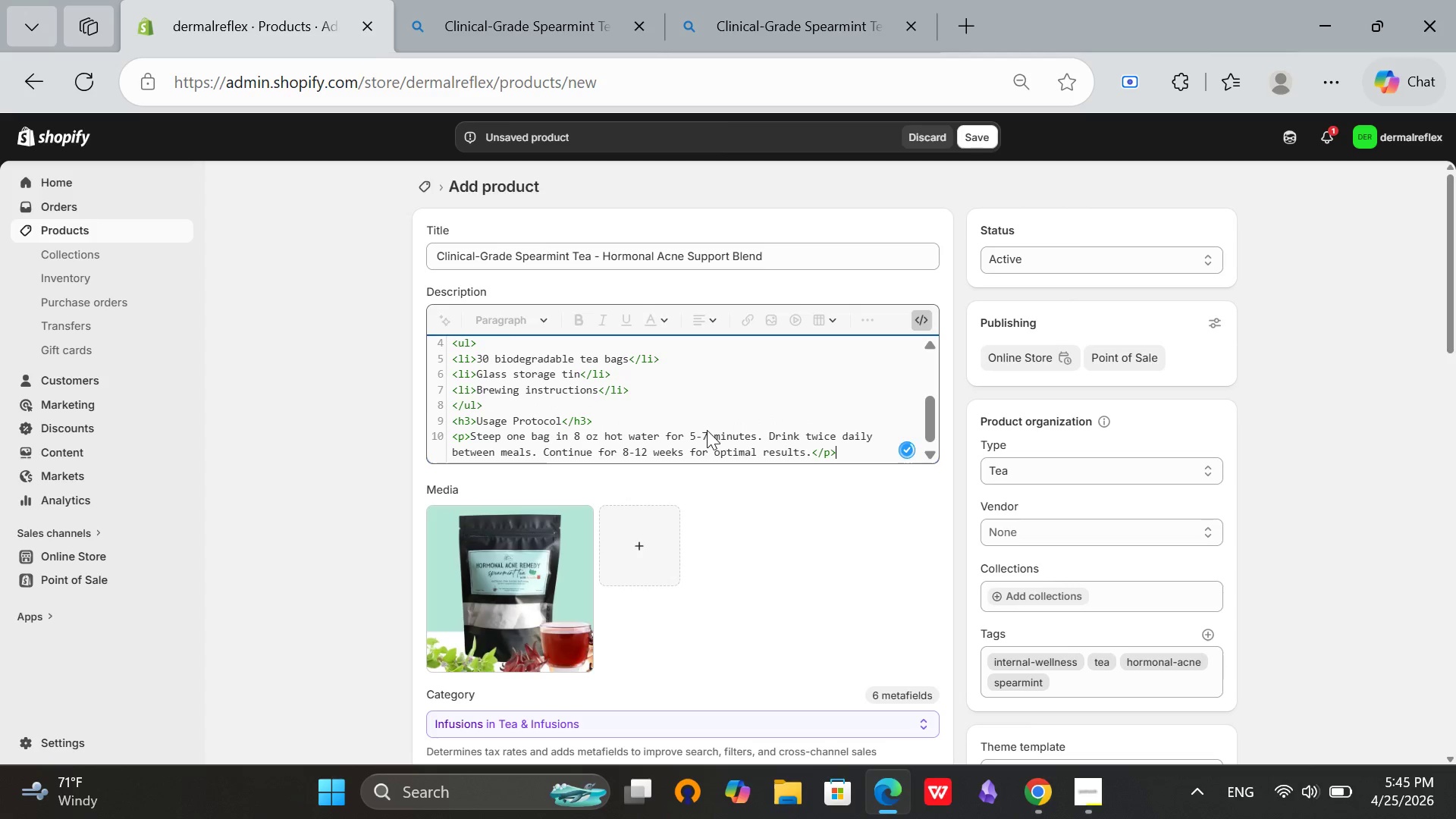 
scroll: coordinate [707, 430], scroll_direction: up, amount: 6.0
 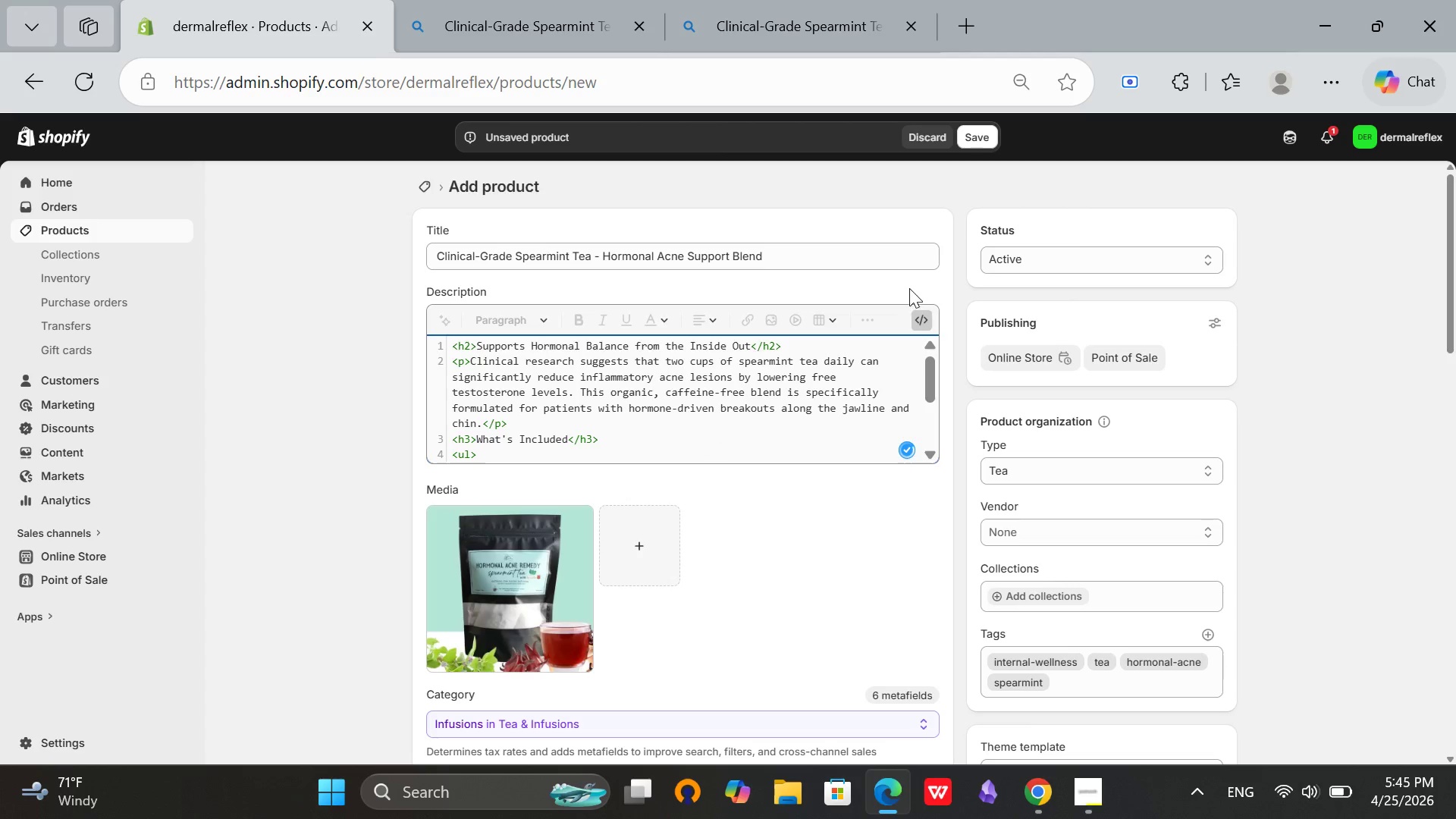 
mouse_move([909, 322])
 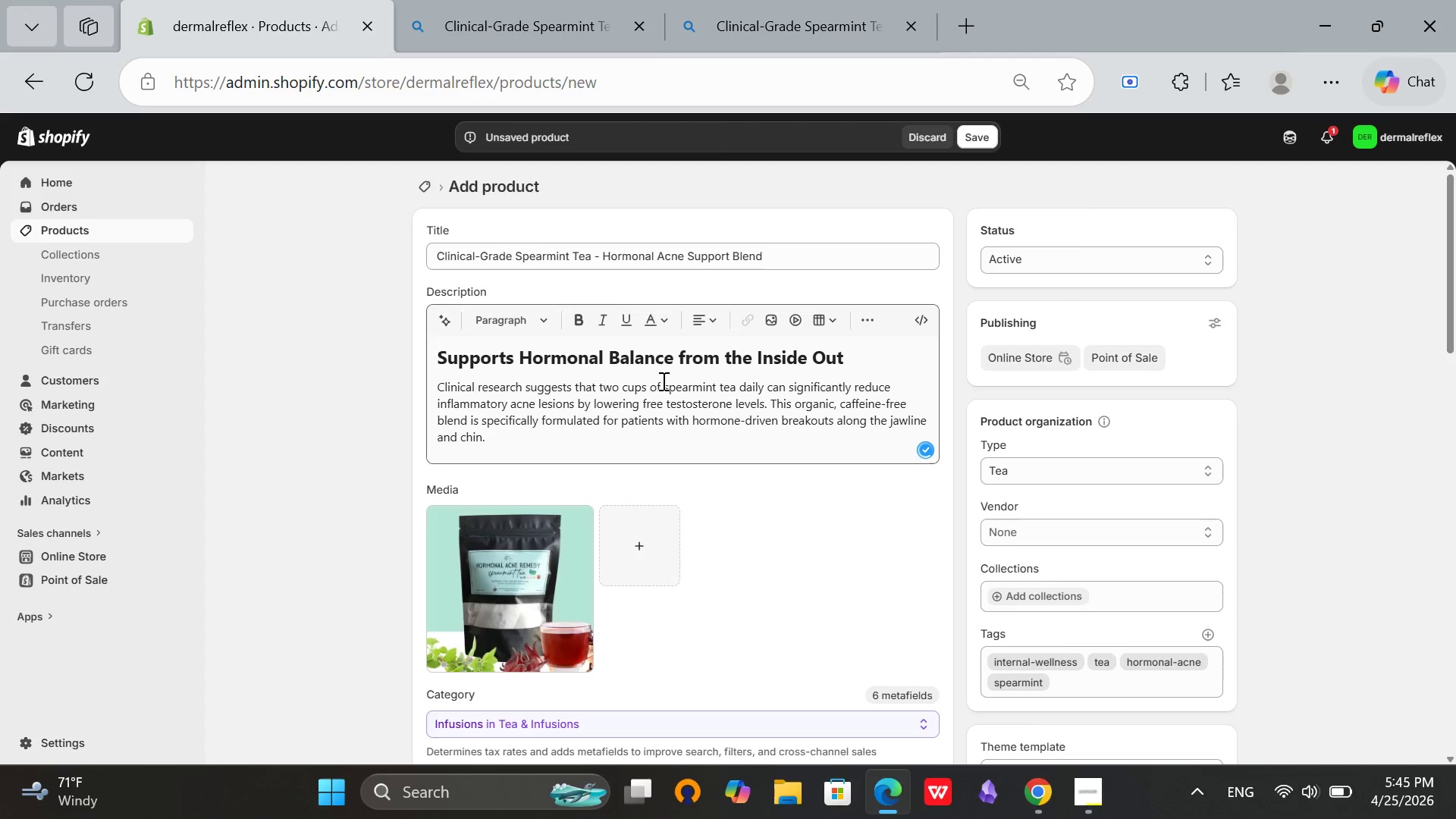 
left_click([662, 381])
 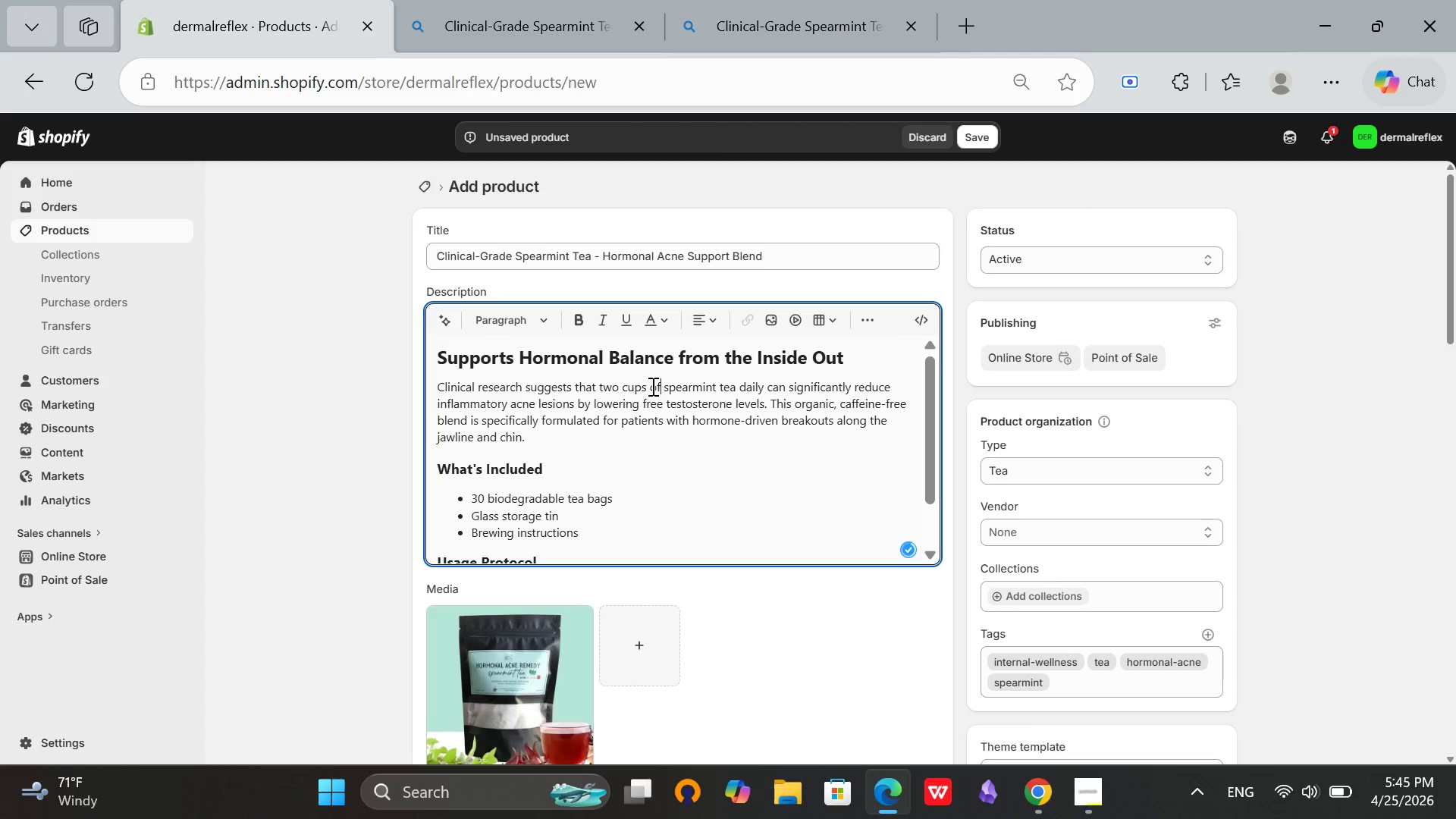 
scroll: coordinate [755, 507], scroll_direction: down, amount: 4.0
 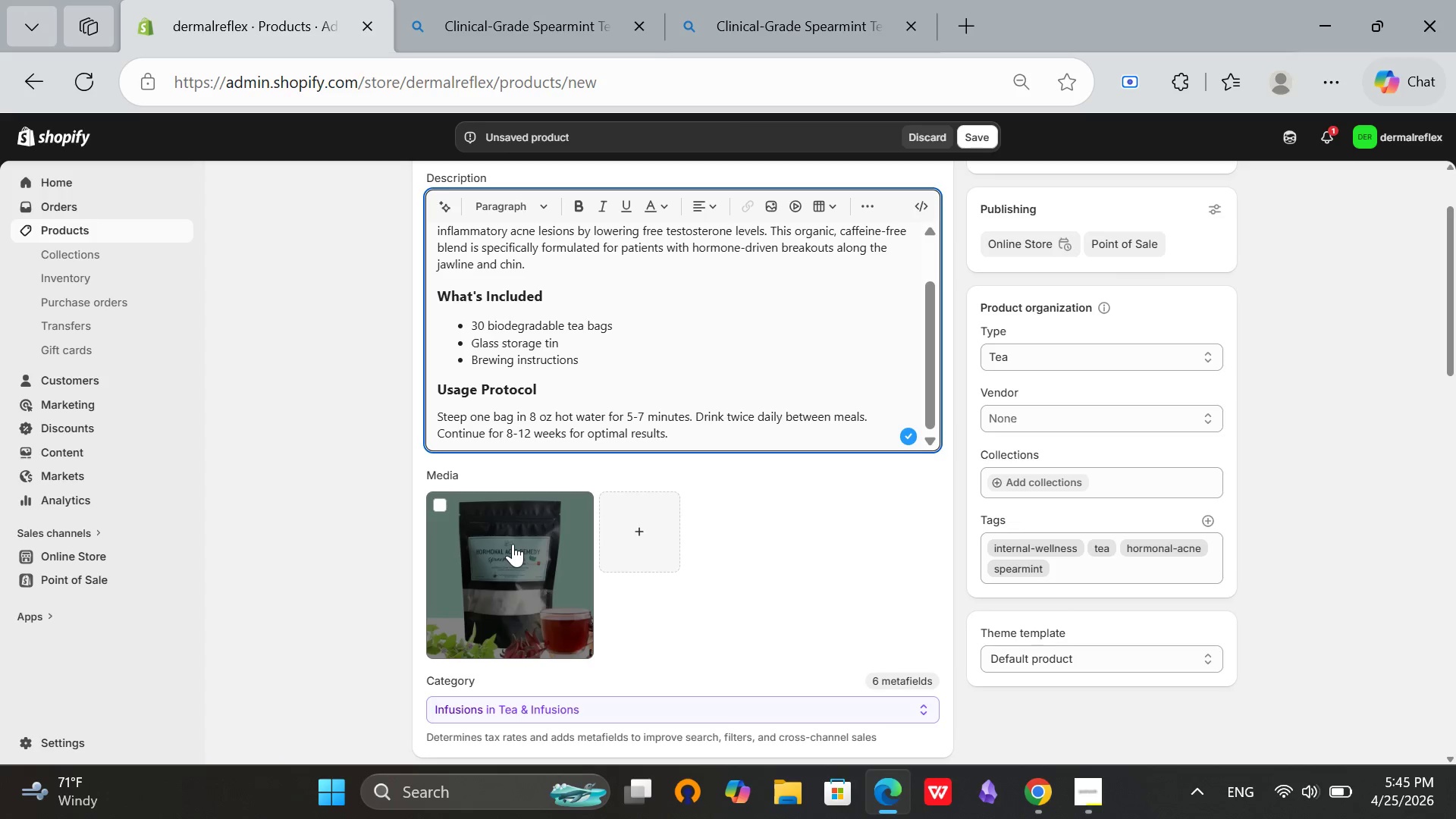 
left_click([513, 544])
 